 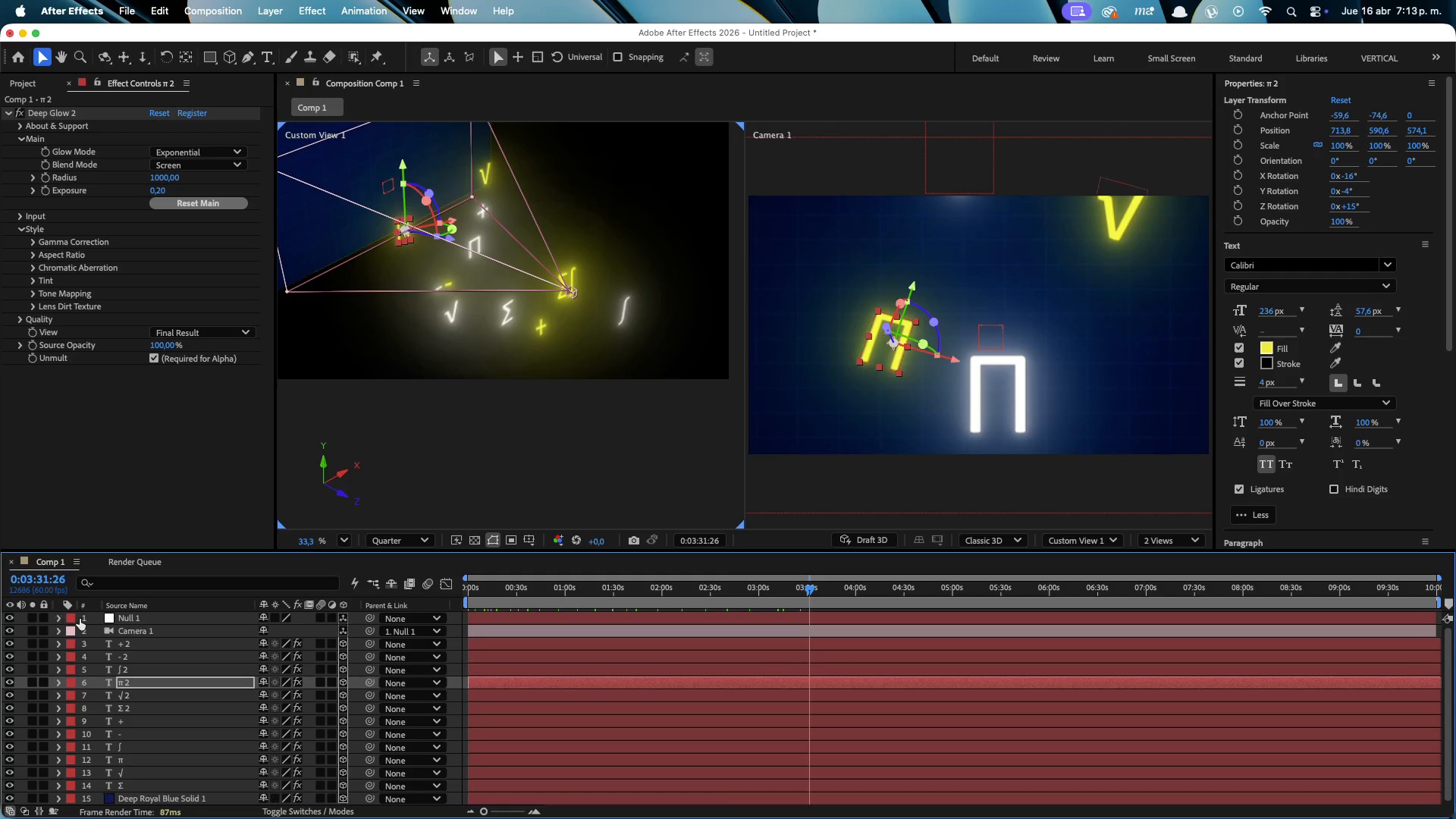 
left_click([1024, 308])
 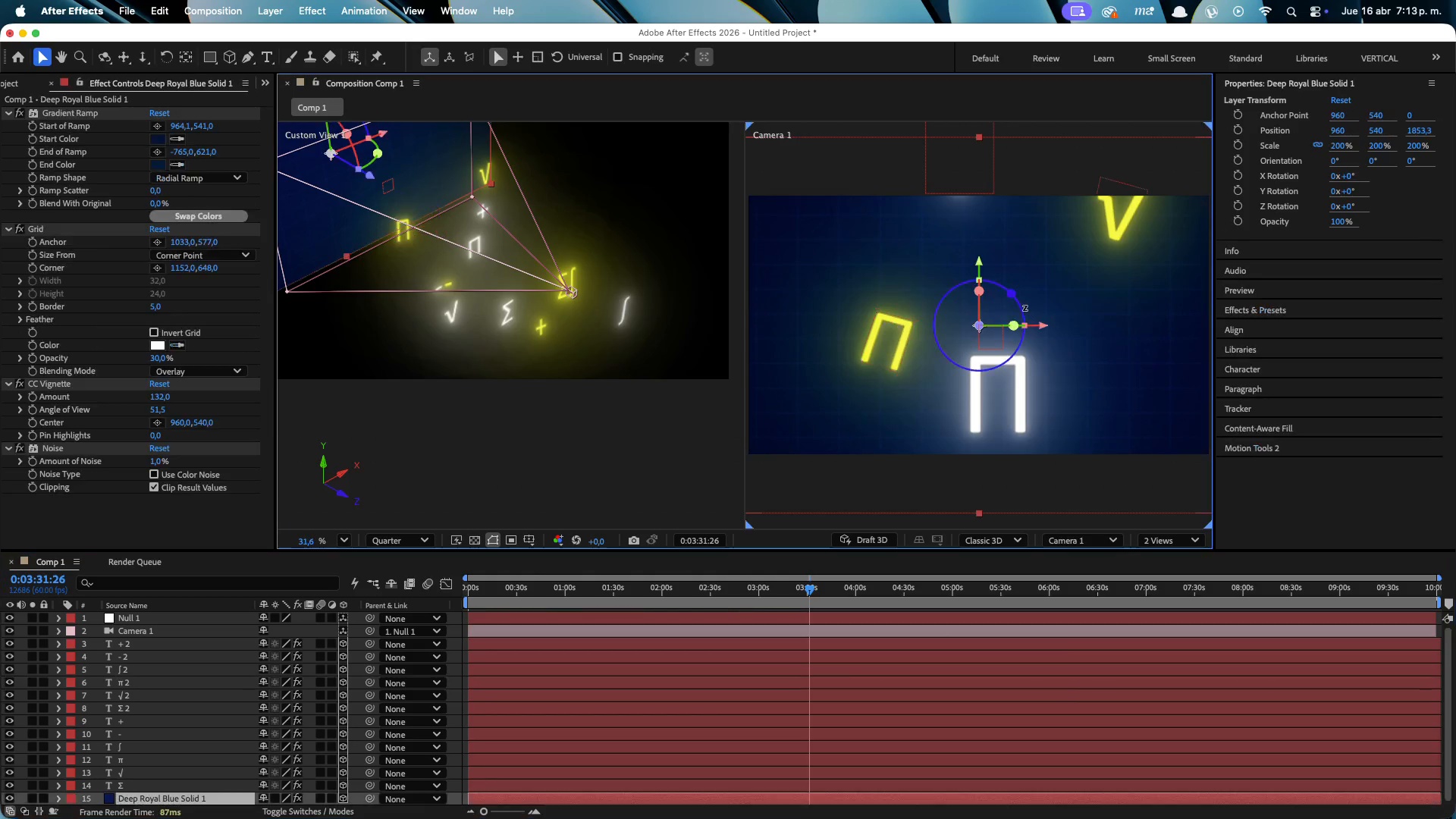 
hold_key(key=CommandLeft, duration=0.44)
 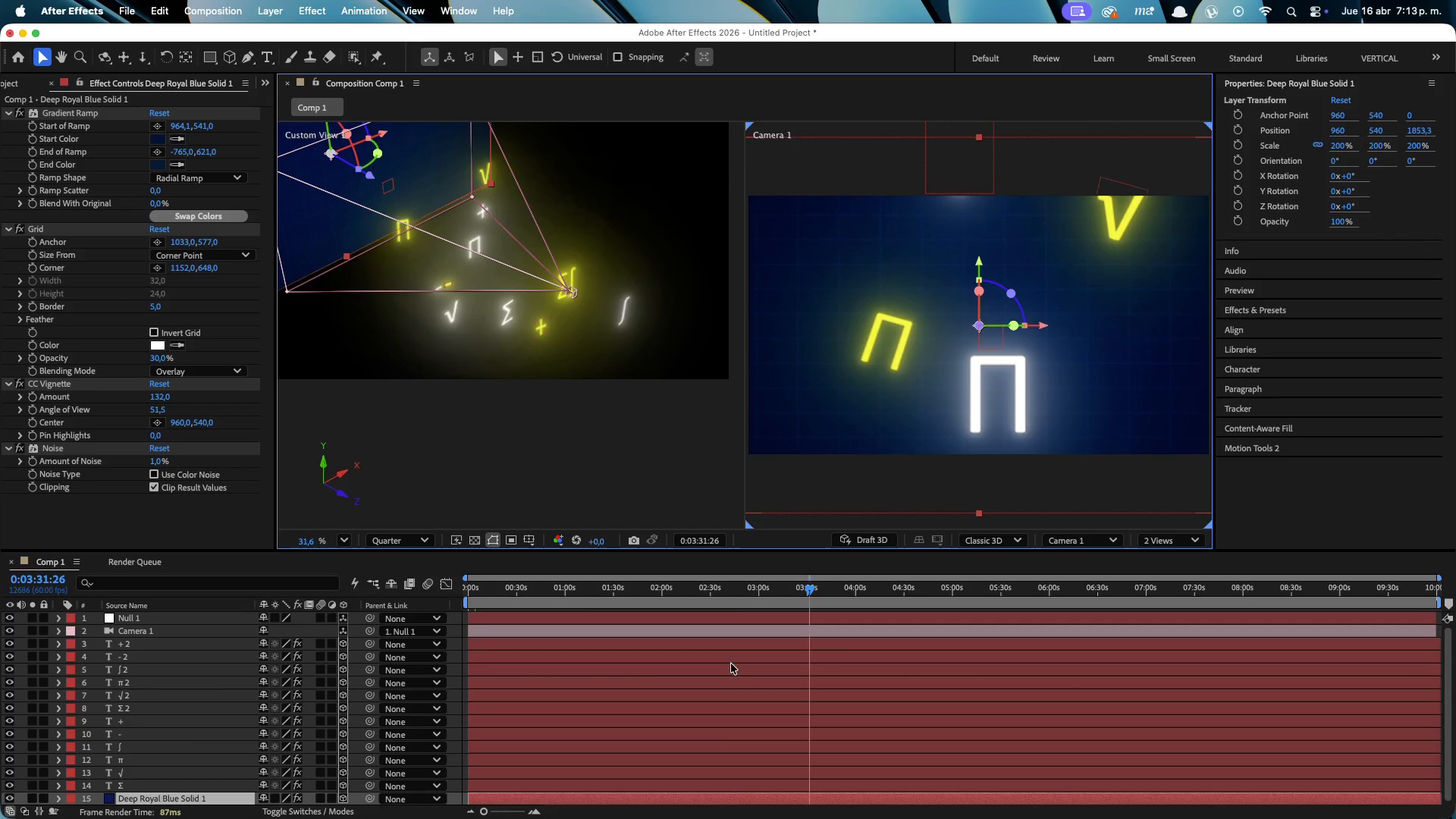 
left_click([744, 636])
 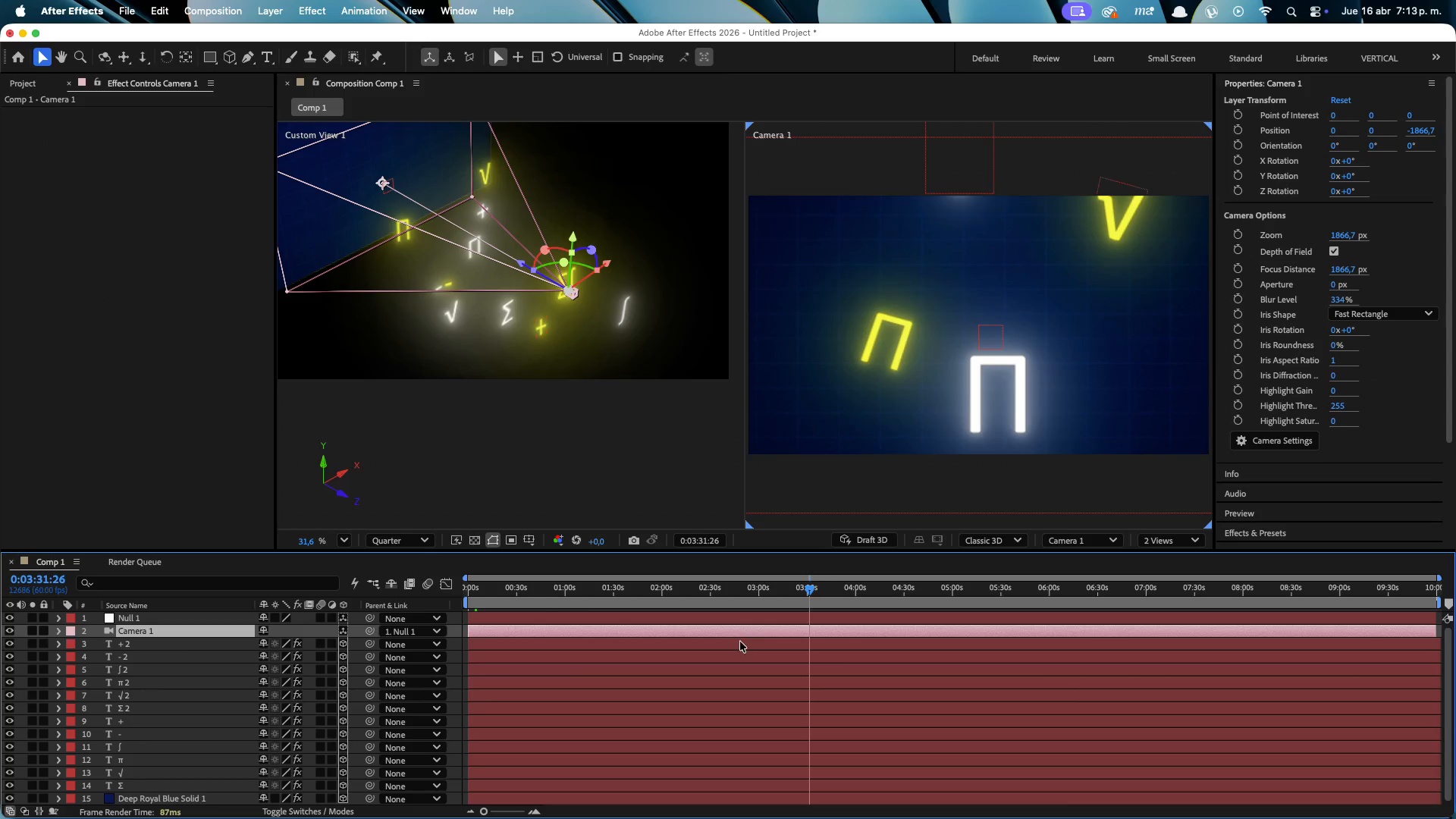 
scroll: coordinate [742, 656], scroll_direction: up, amount: 38.0
 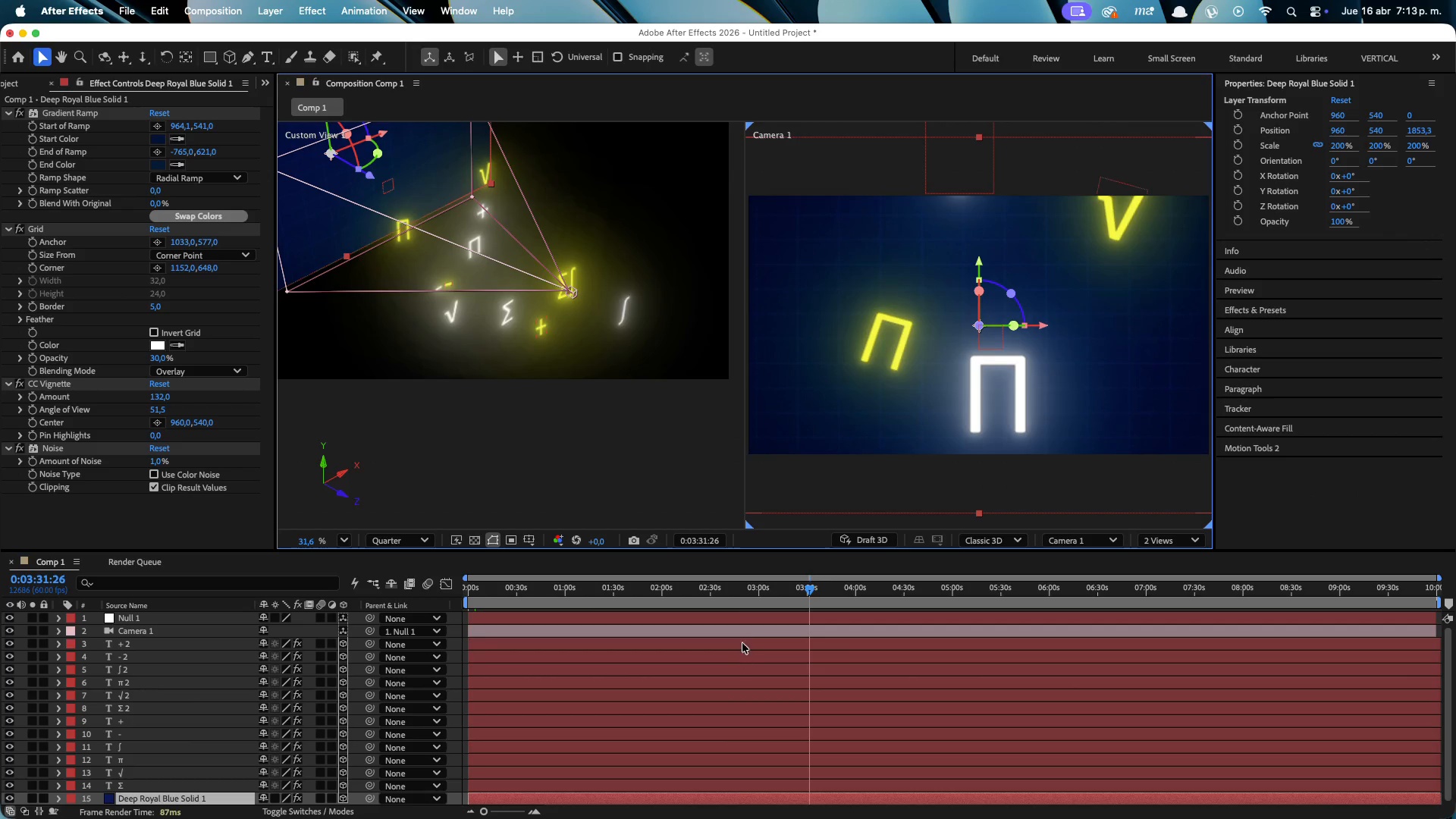 
double_click([739, 652])
 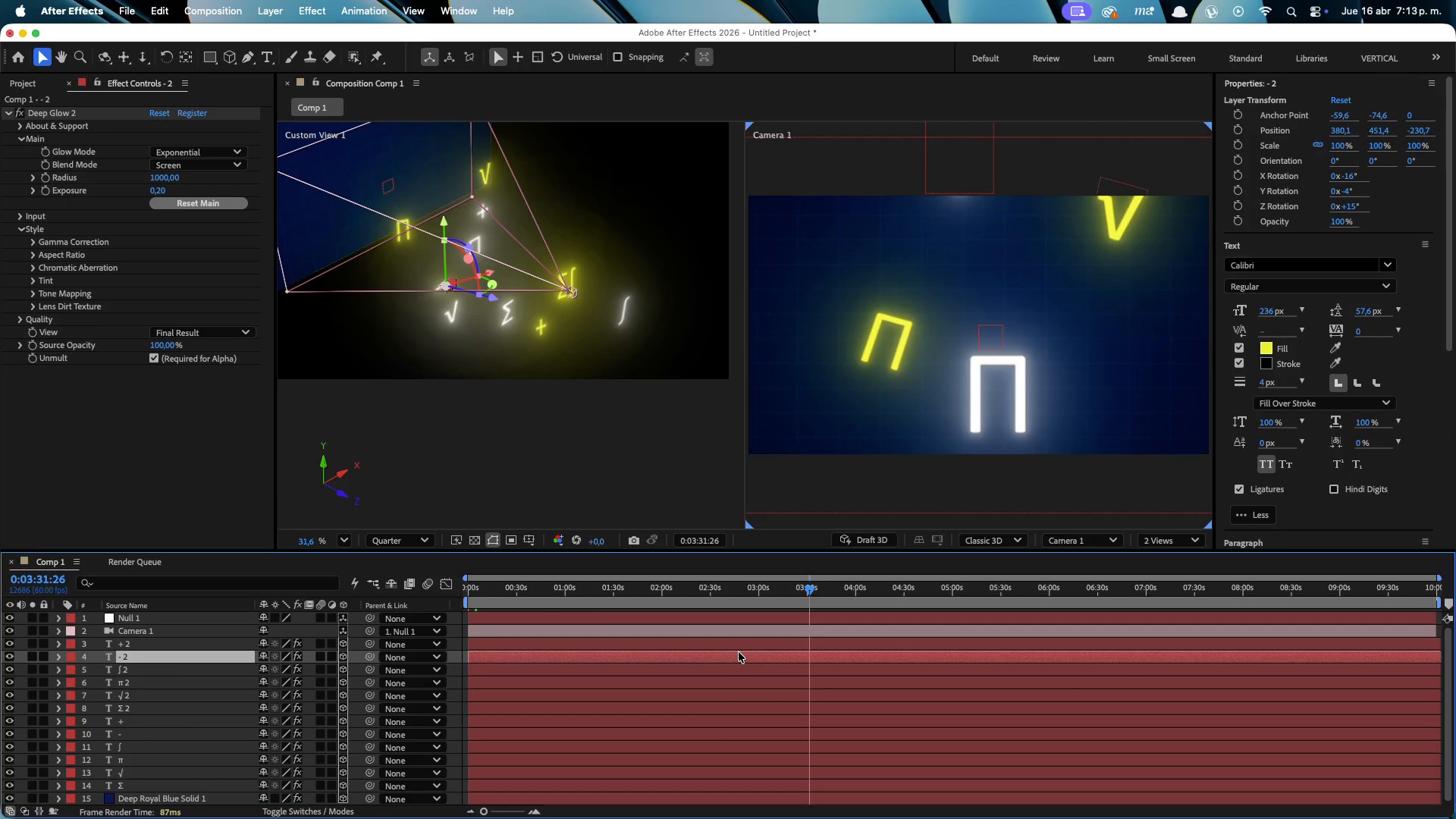 
hold_key(key=CommandLeft, duration=0.34)
 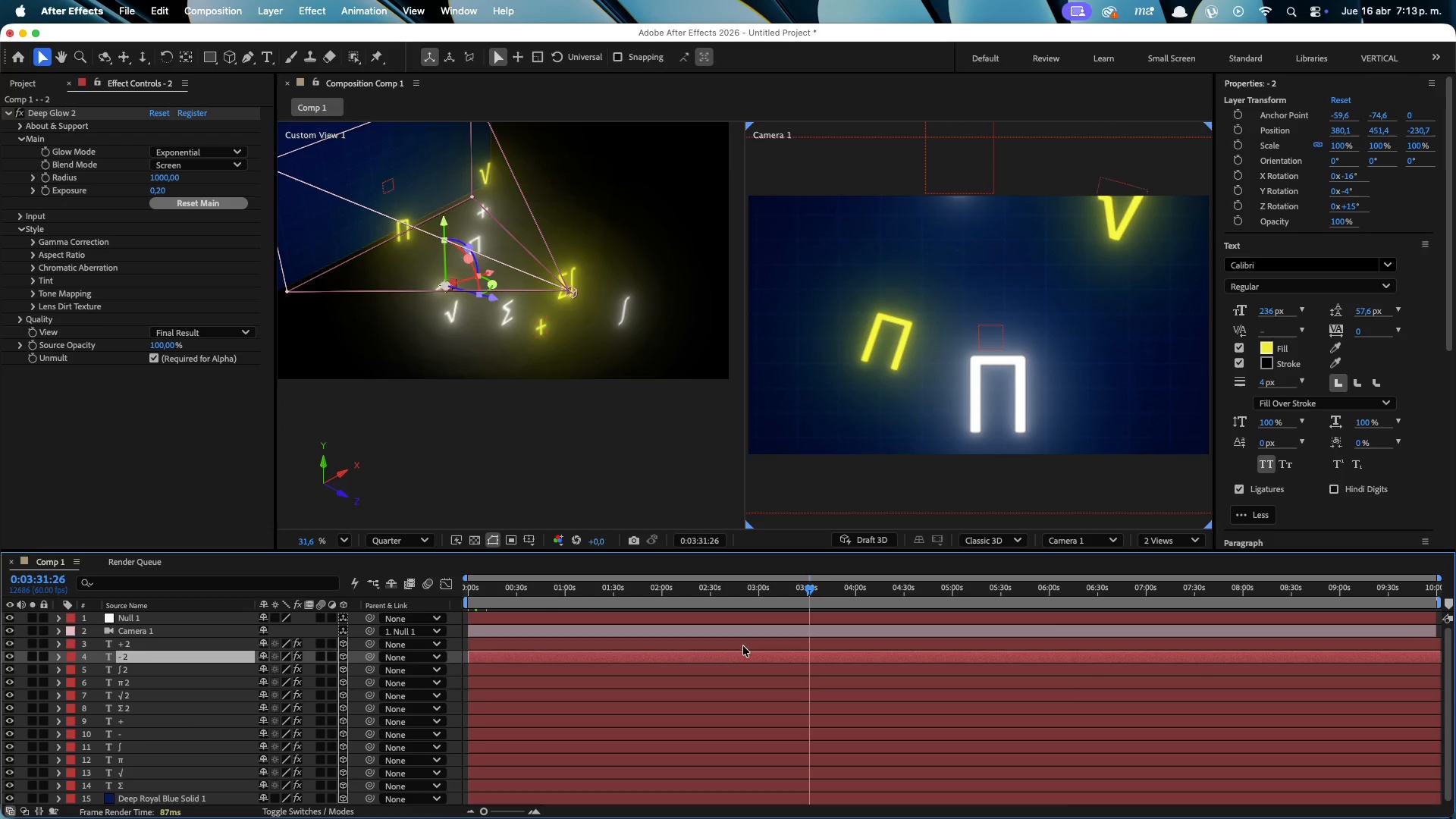 
left_click([743, 646])
 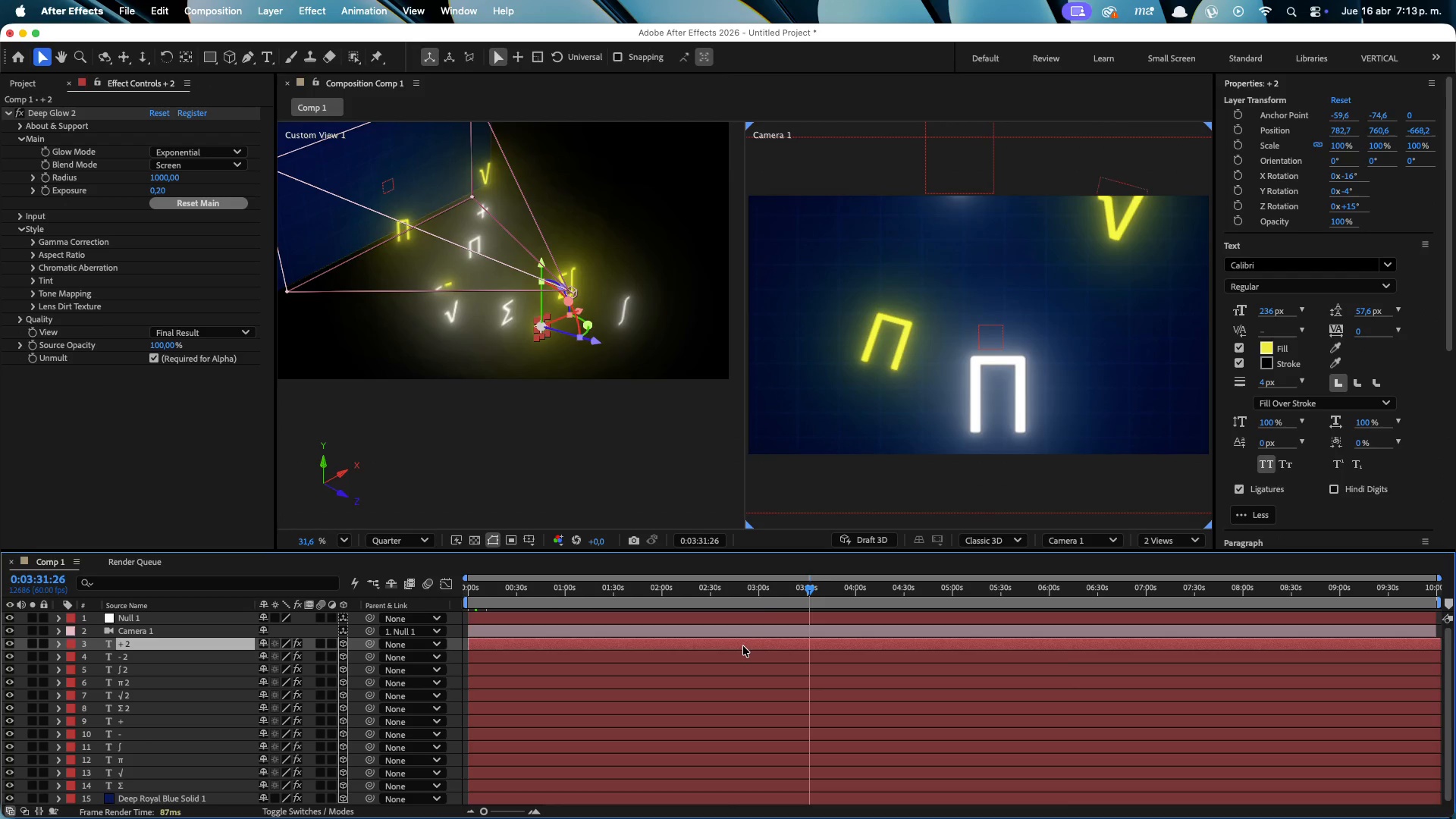 
key(Meta+T)
 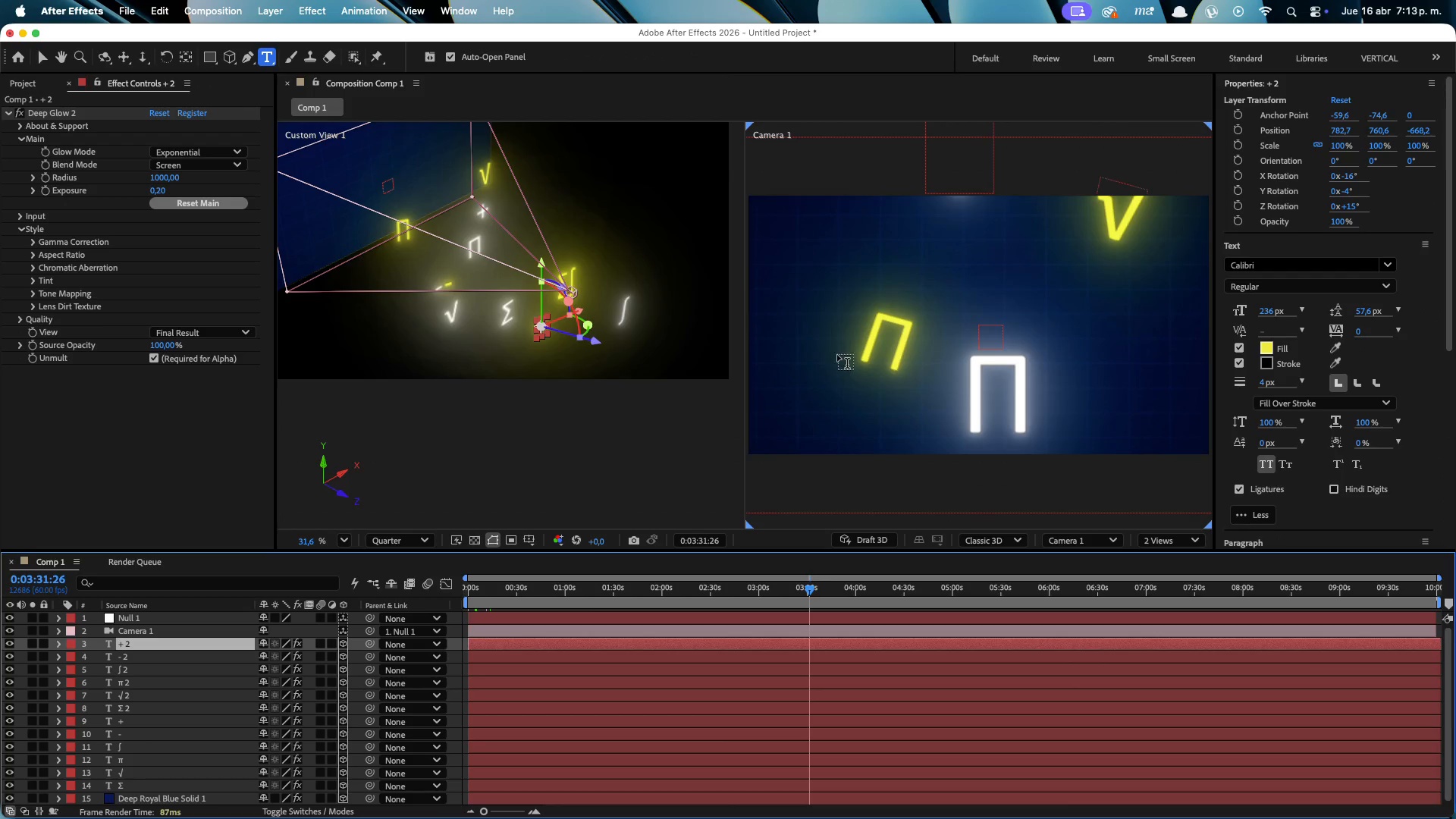 
left_click([846, 306])
 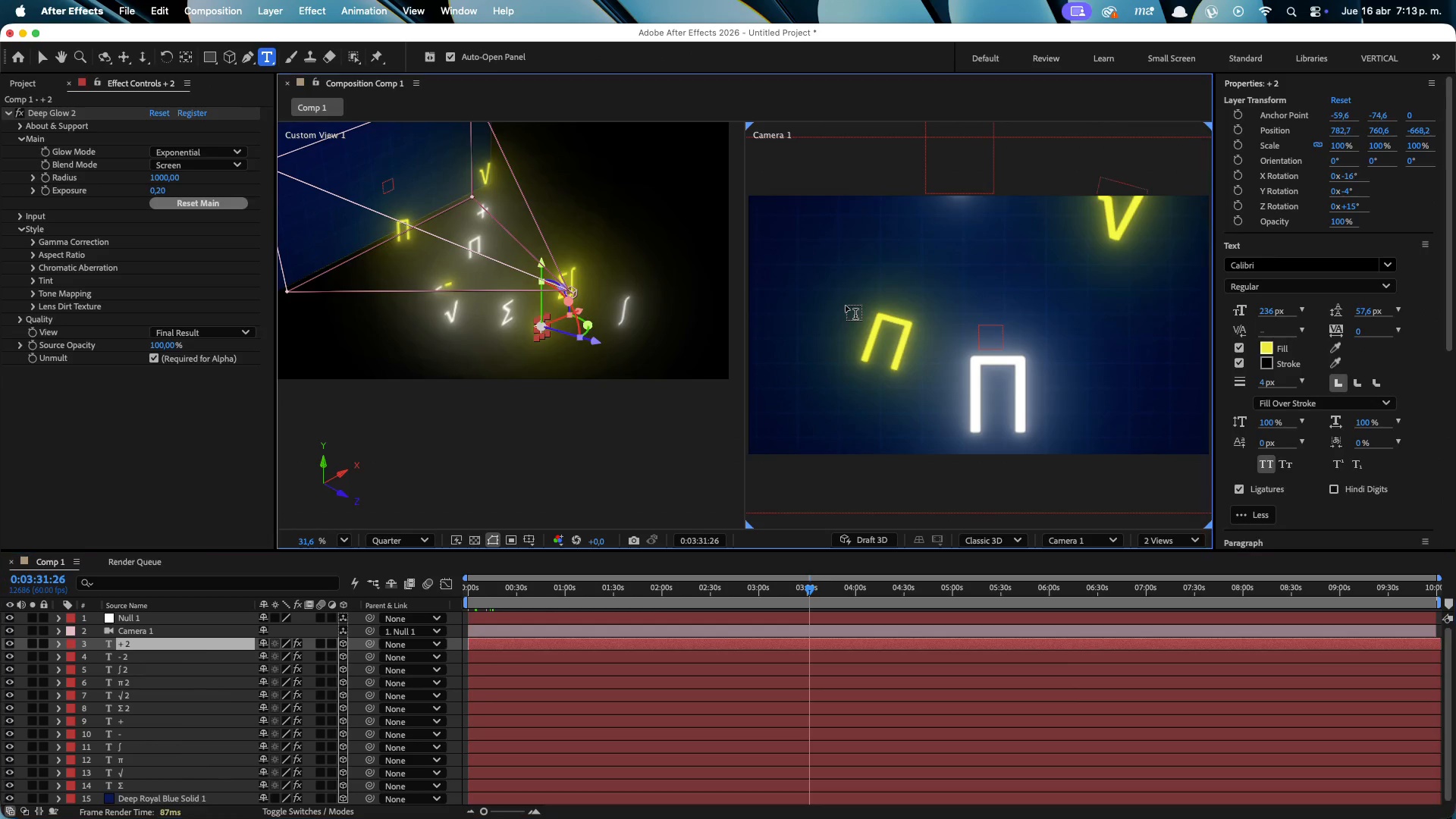 
key(Meta+V)
 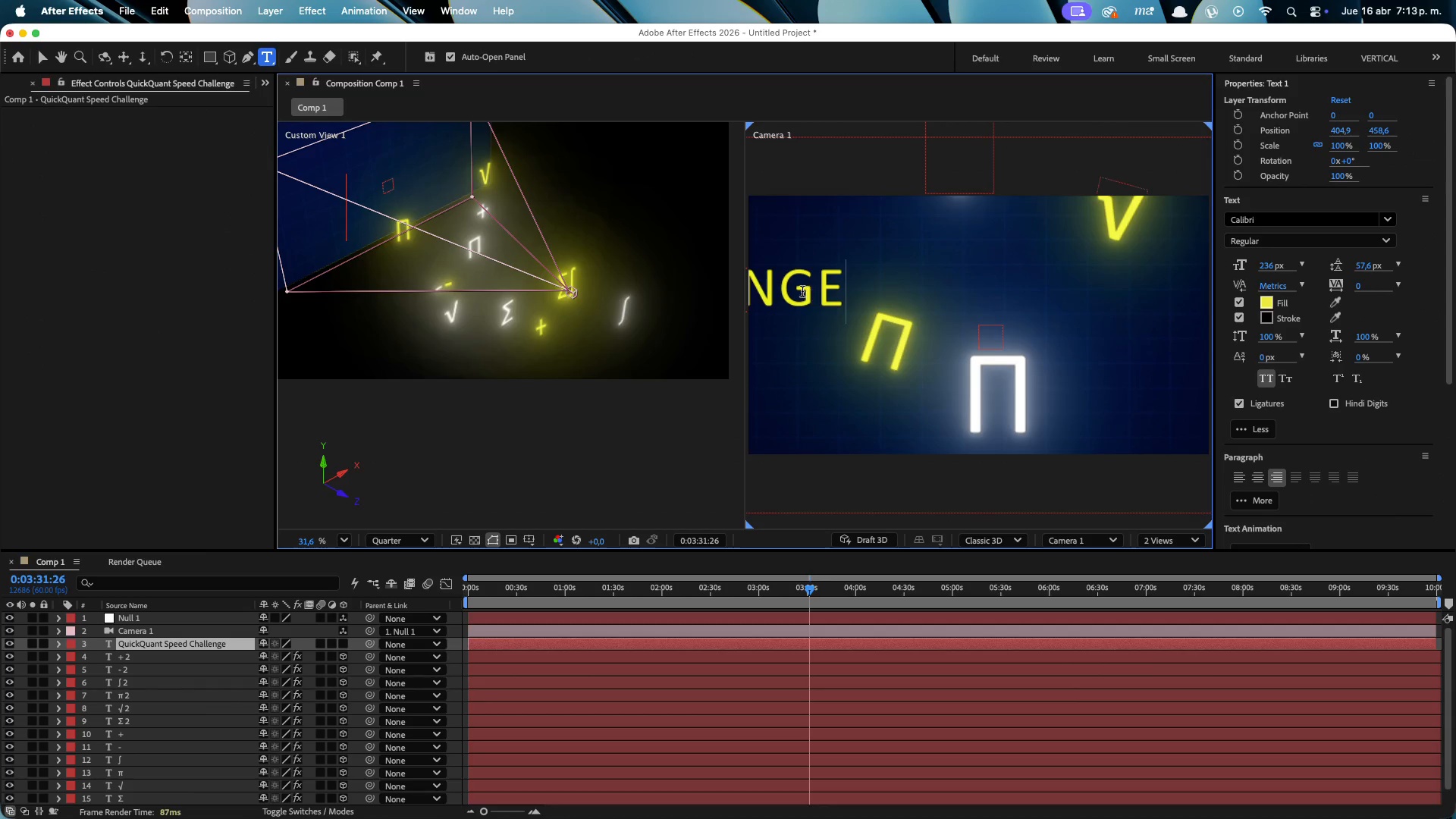 
double_click([802, 291])
 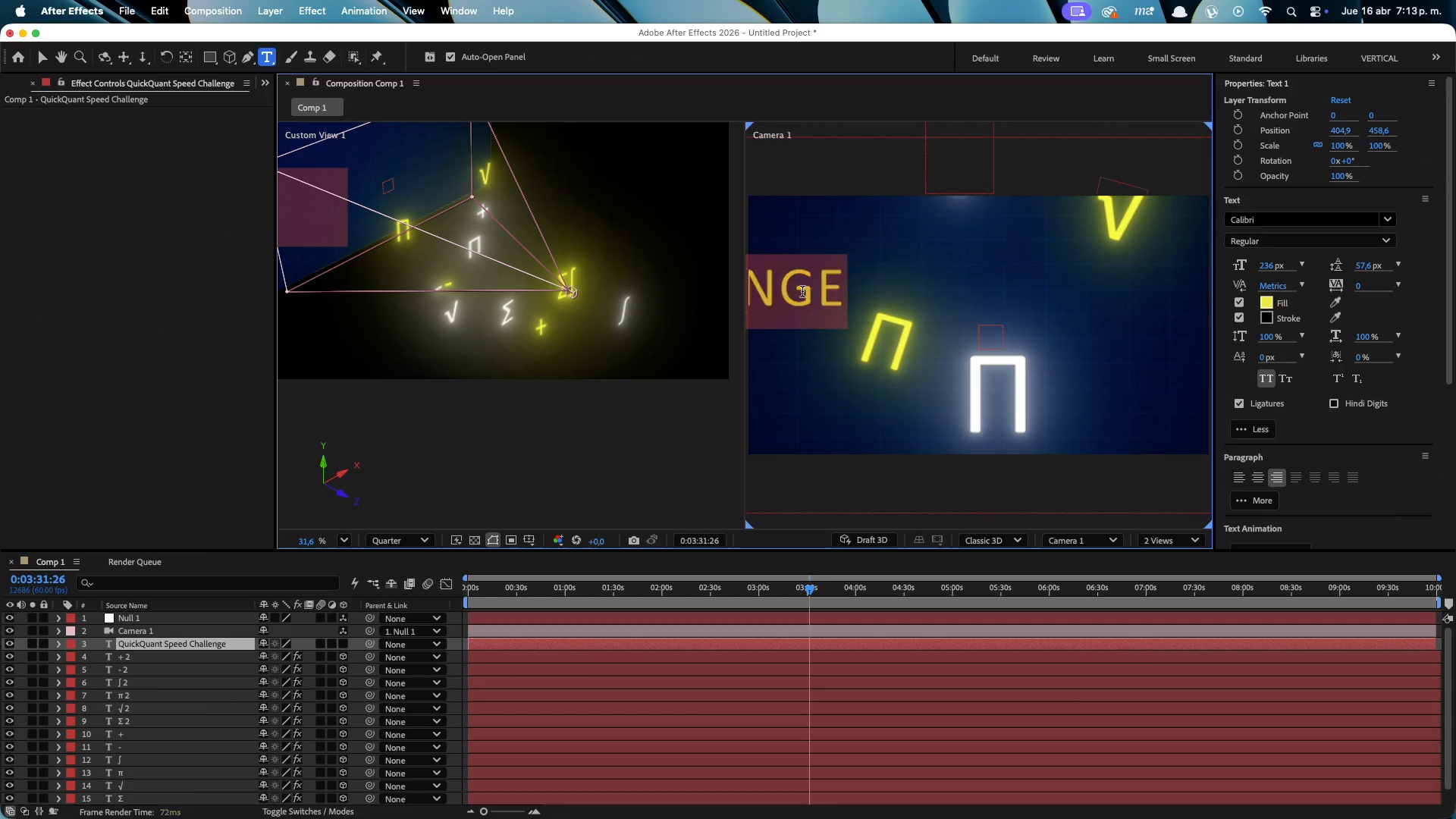 
triple_click([802, 291])
 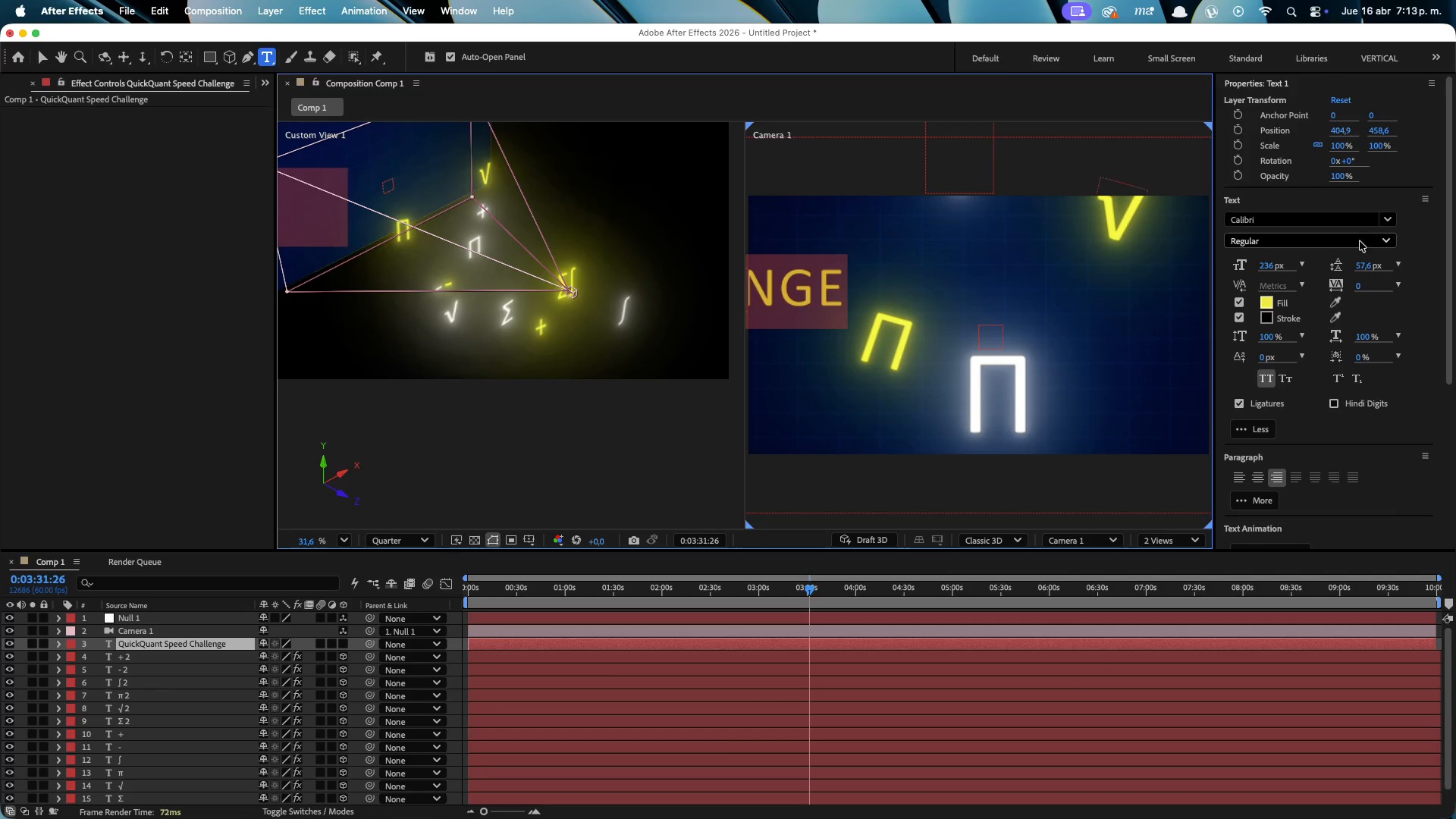 
left_click([1266, 220])
 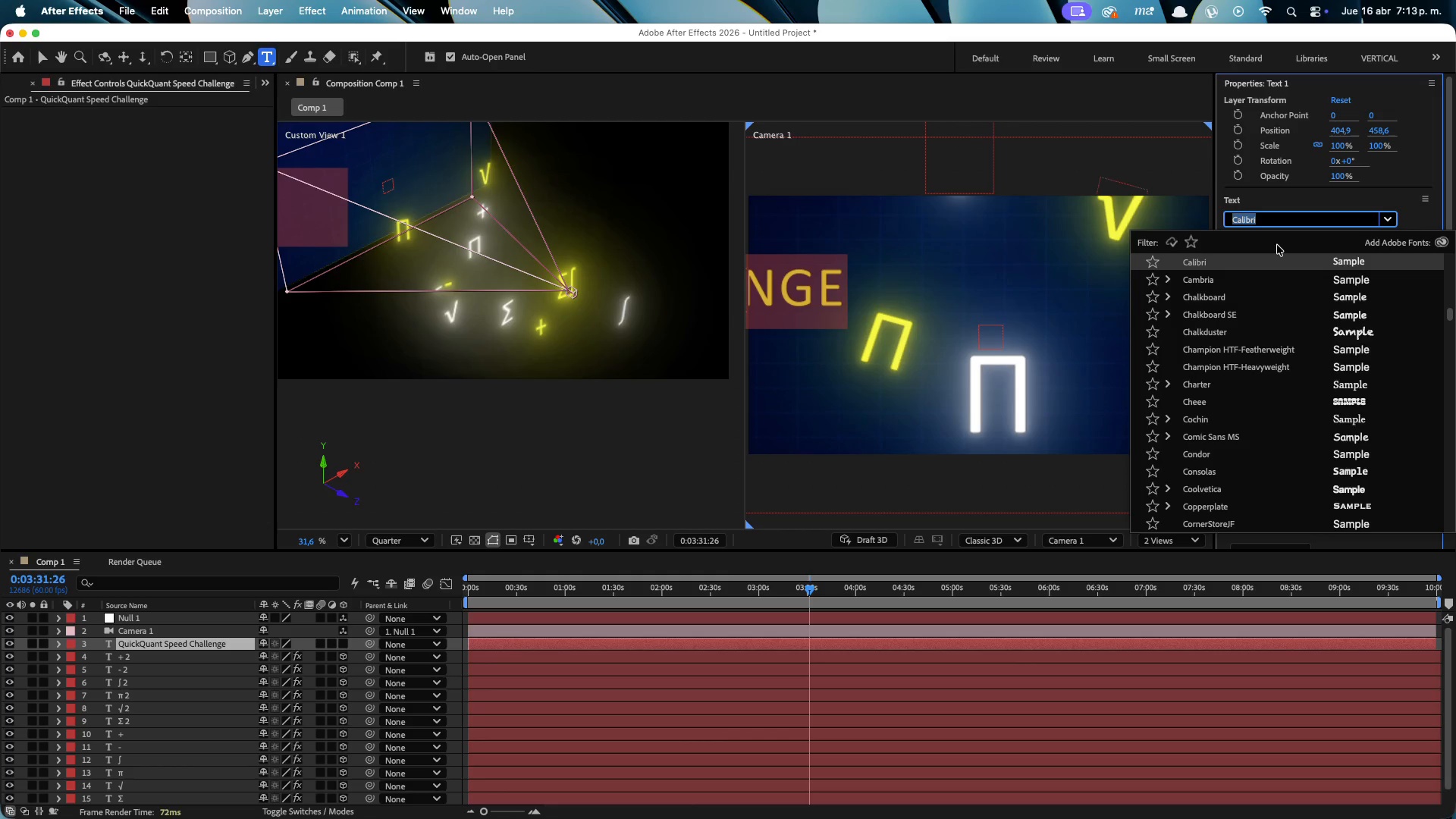 
type(poppi)
 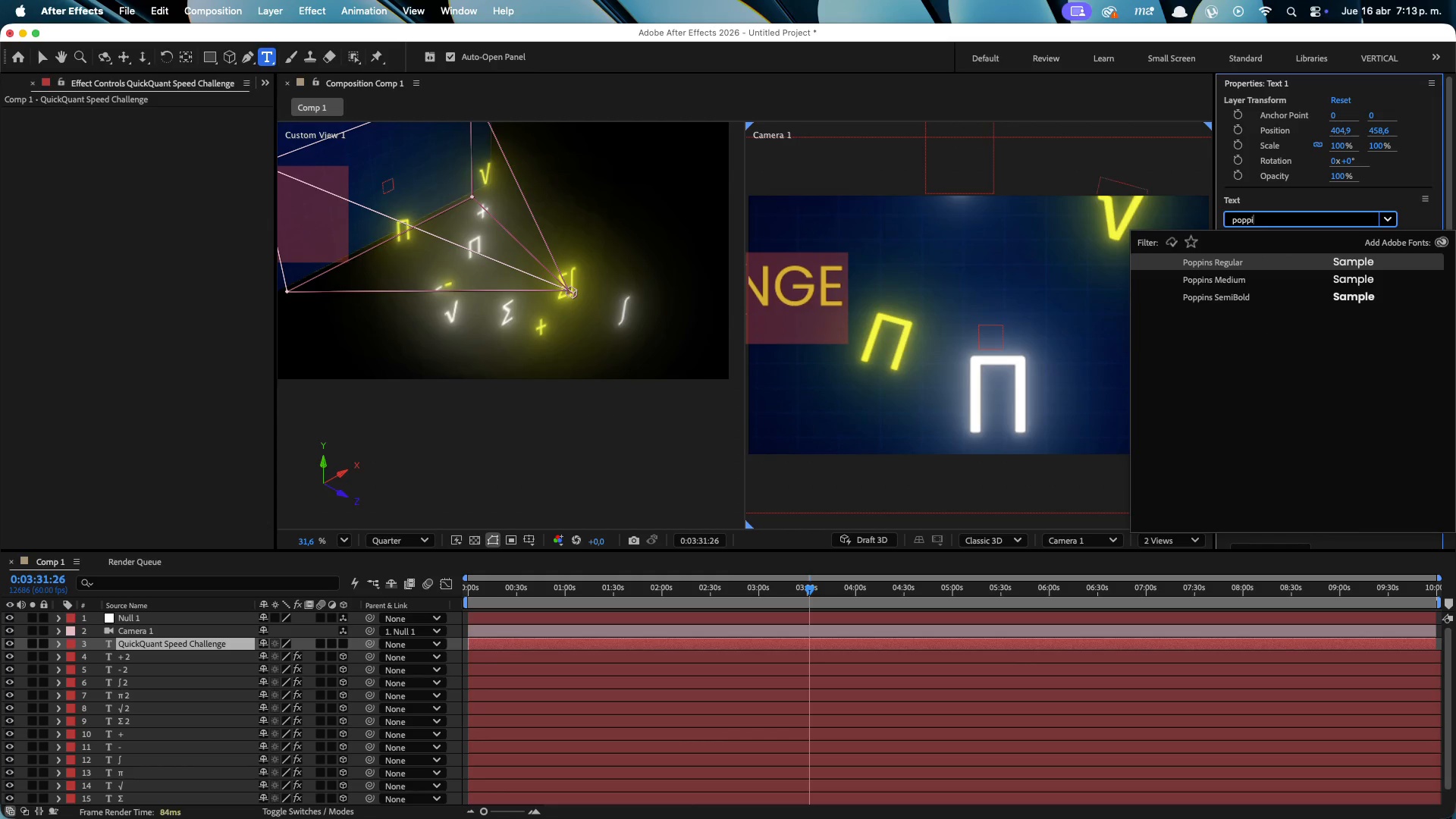 
key(ArrowDown)
 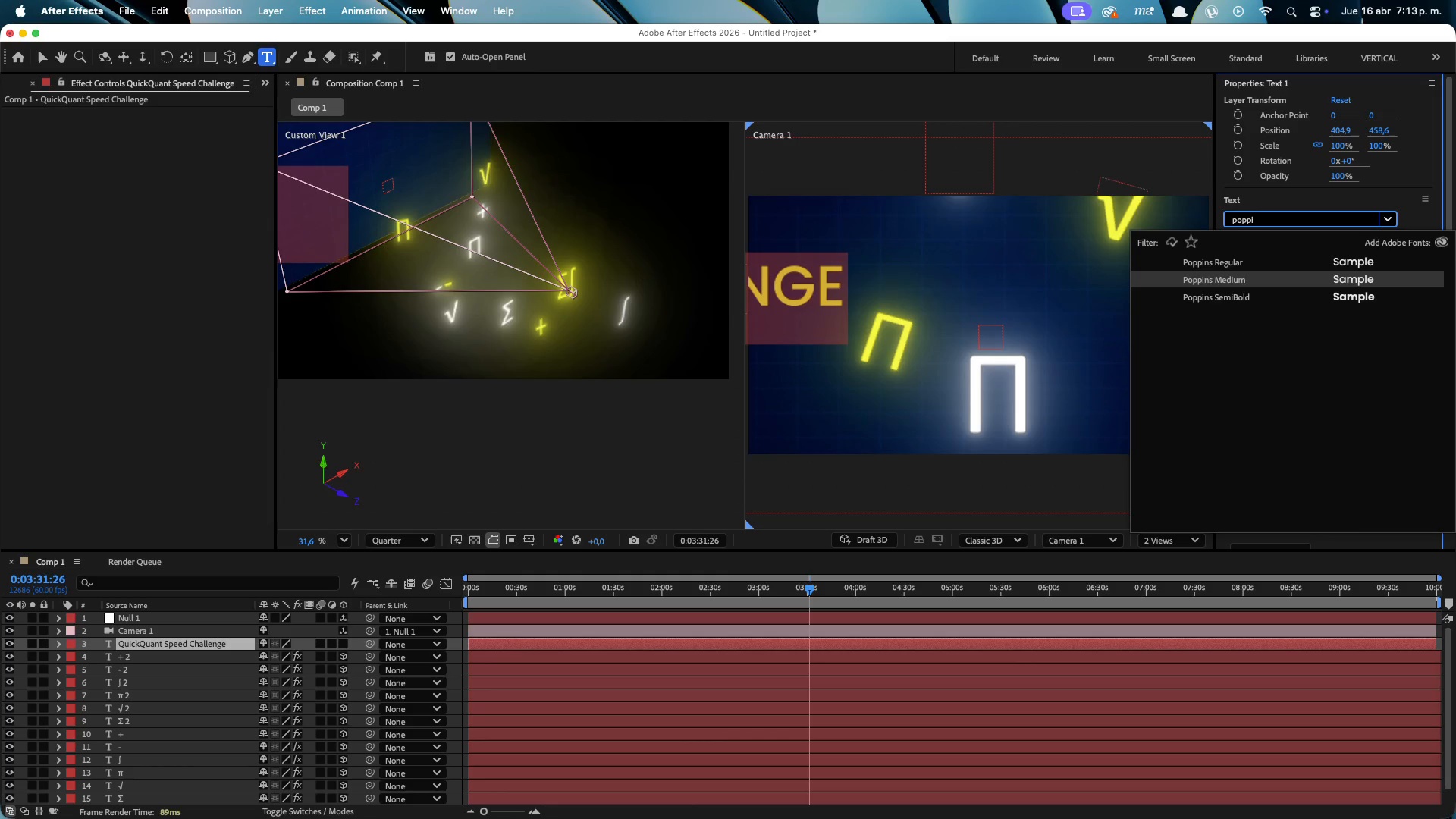 
key(ArrowDown)
 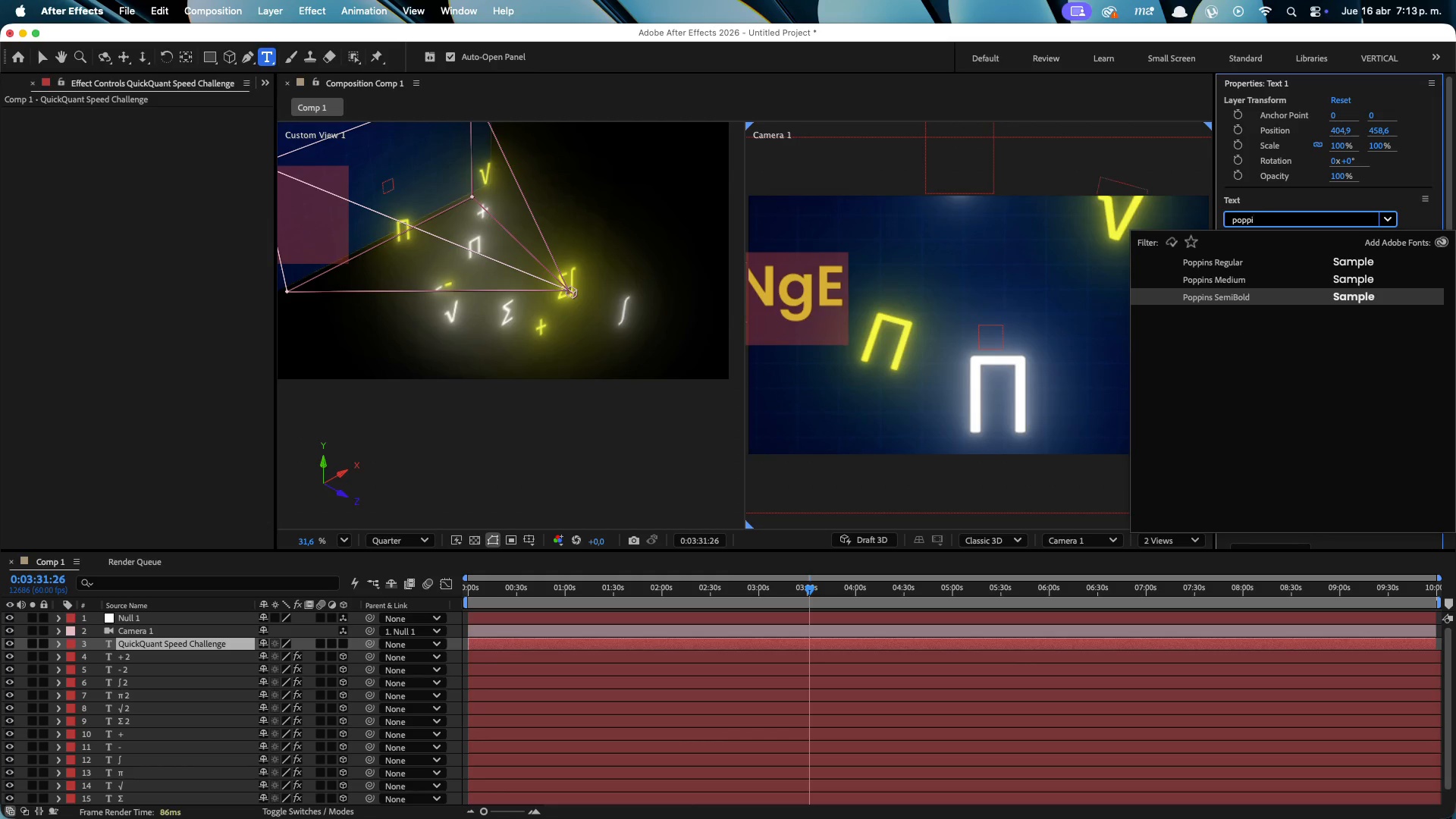 
key(ArrowUp)
 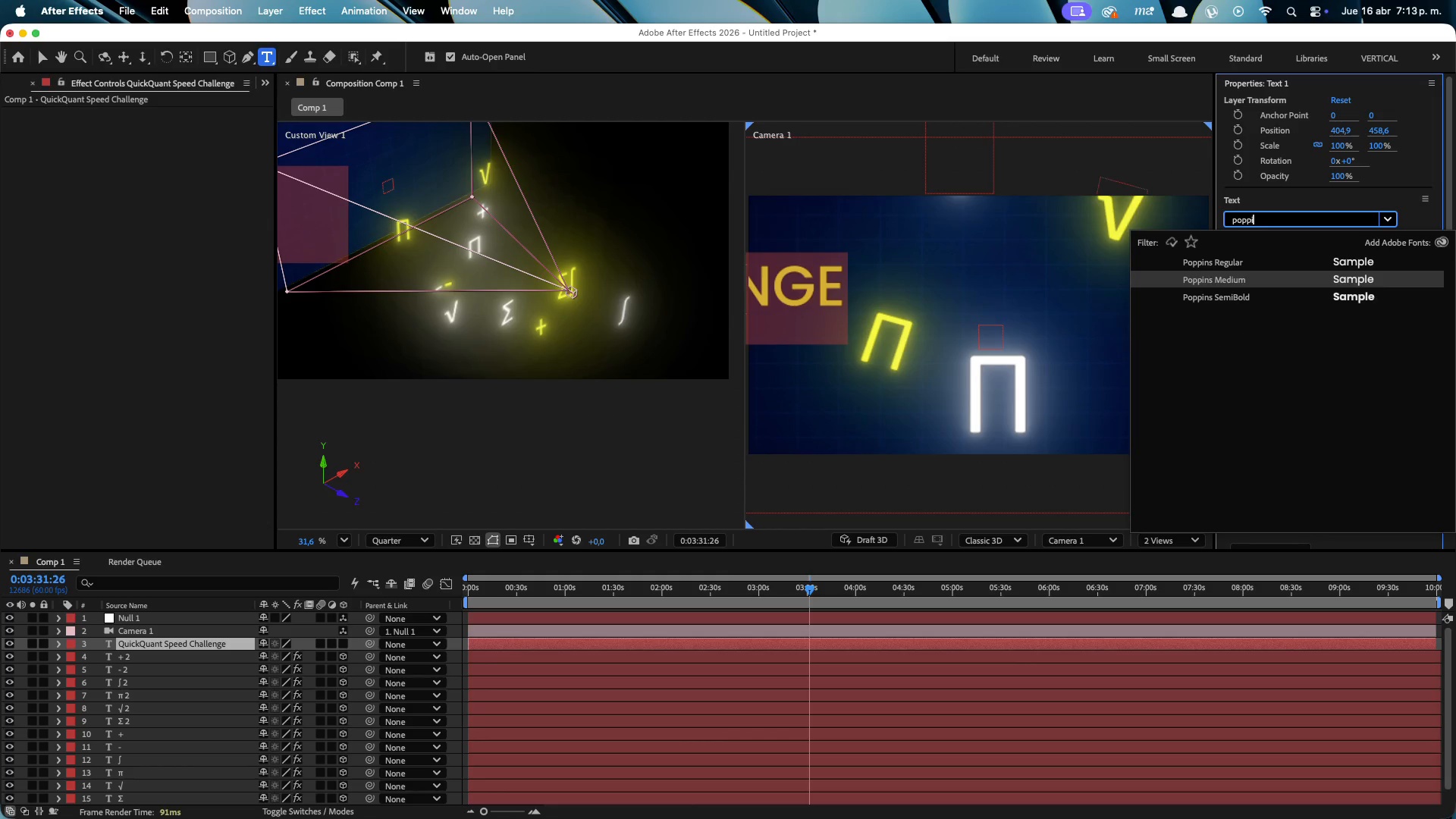 
key(Enter)
 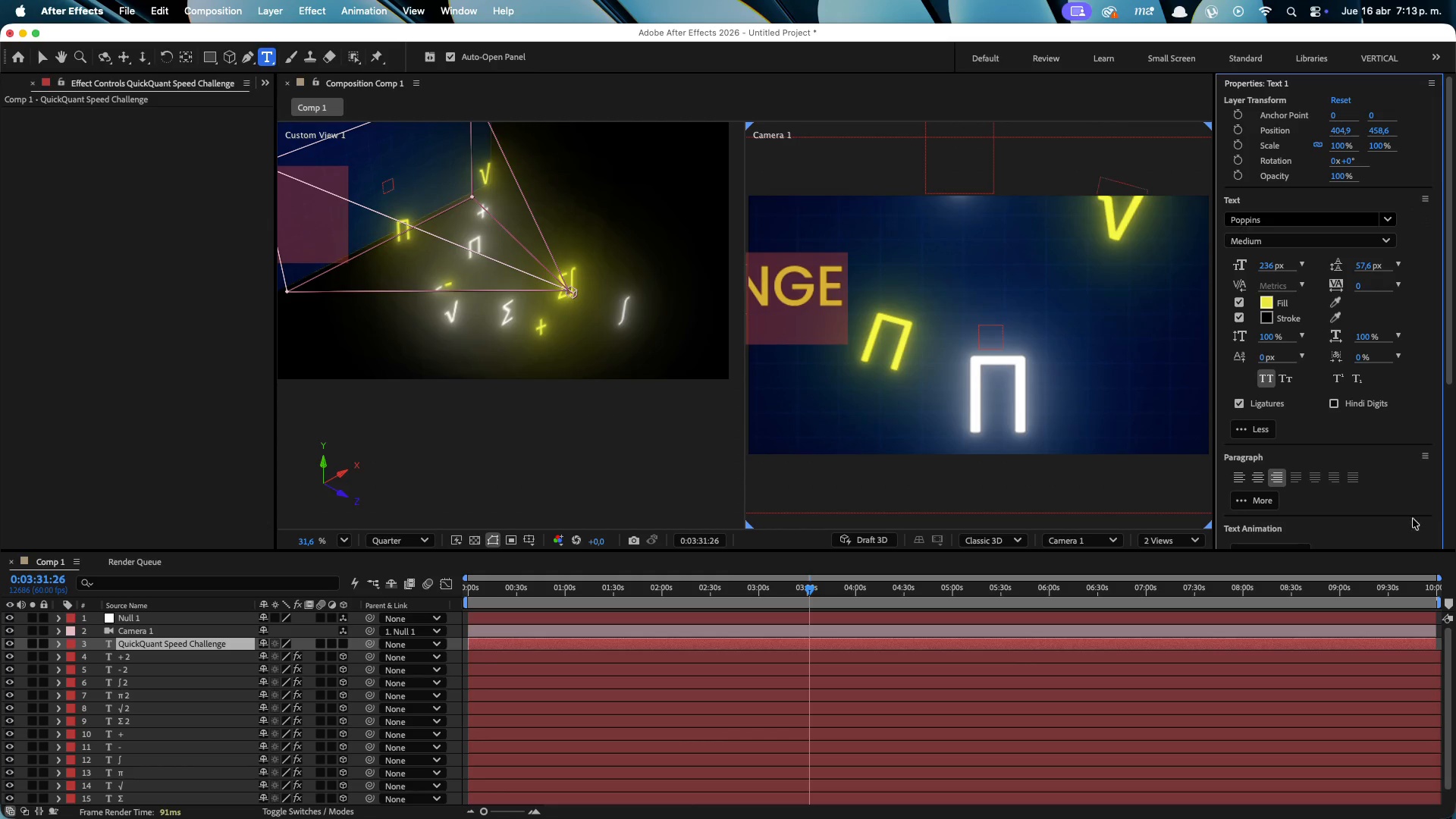 
scroll: coordinate [1346, 475], scroll_direction: down, amount: 21.0
 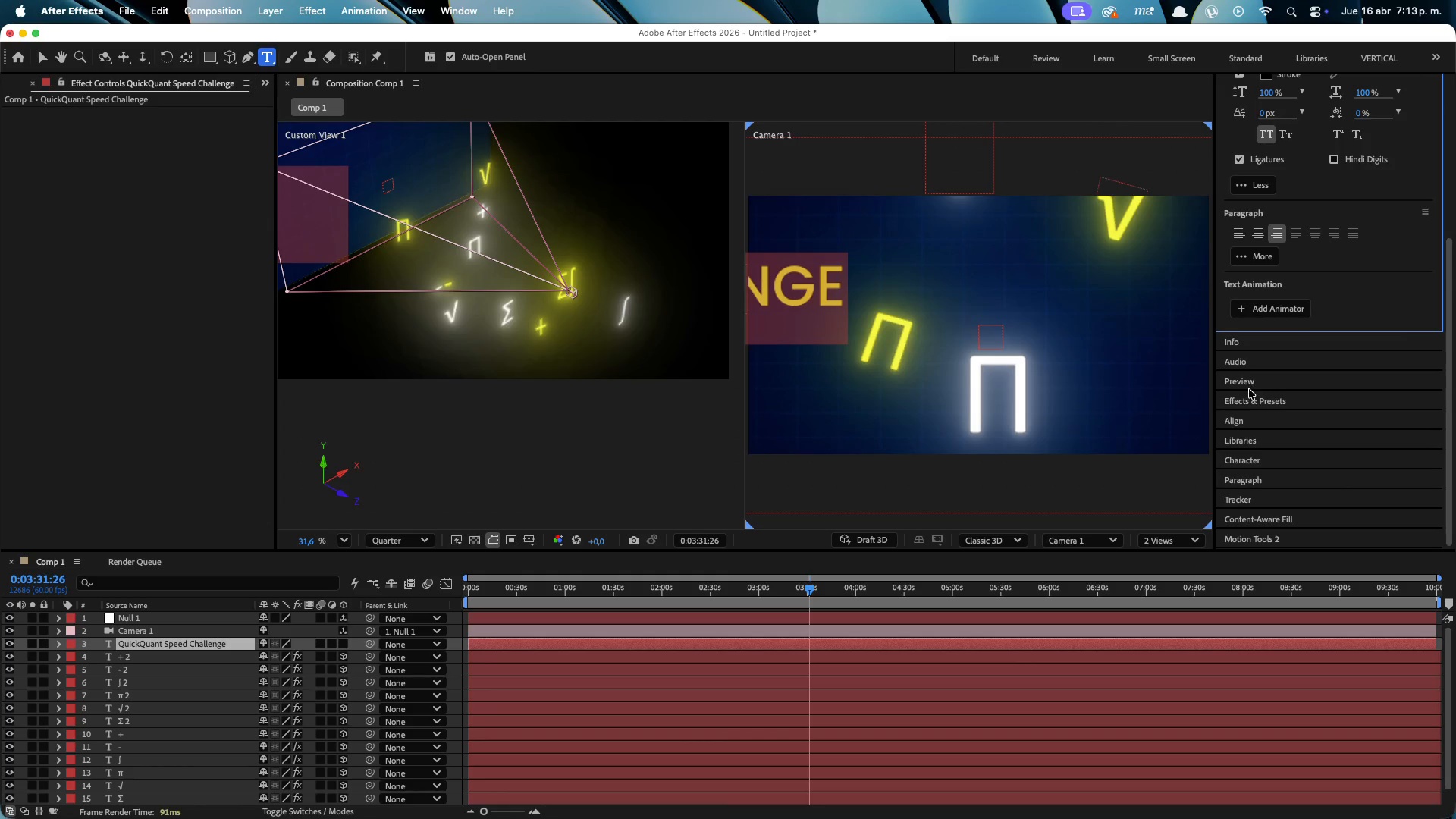 
left_click([1244, 422])
 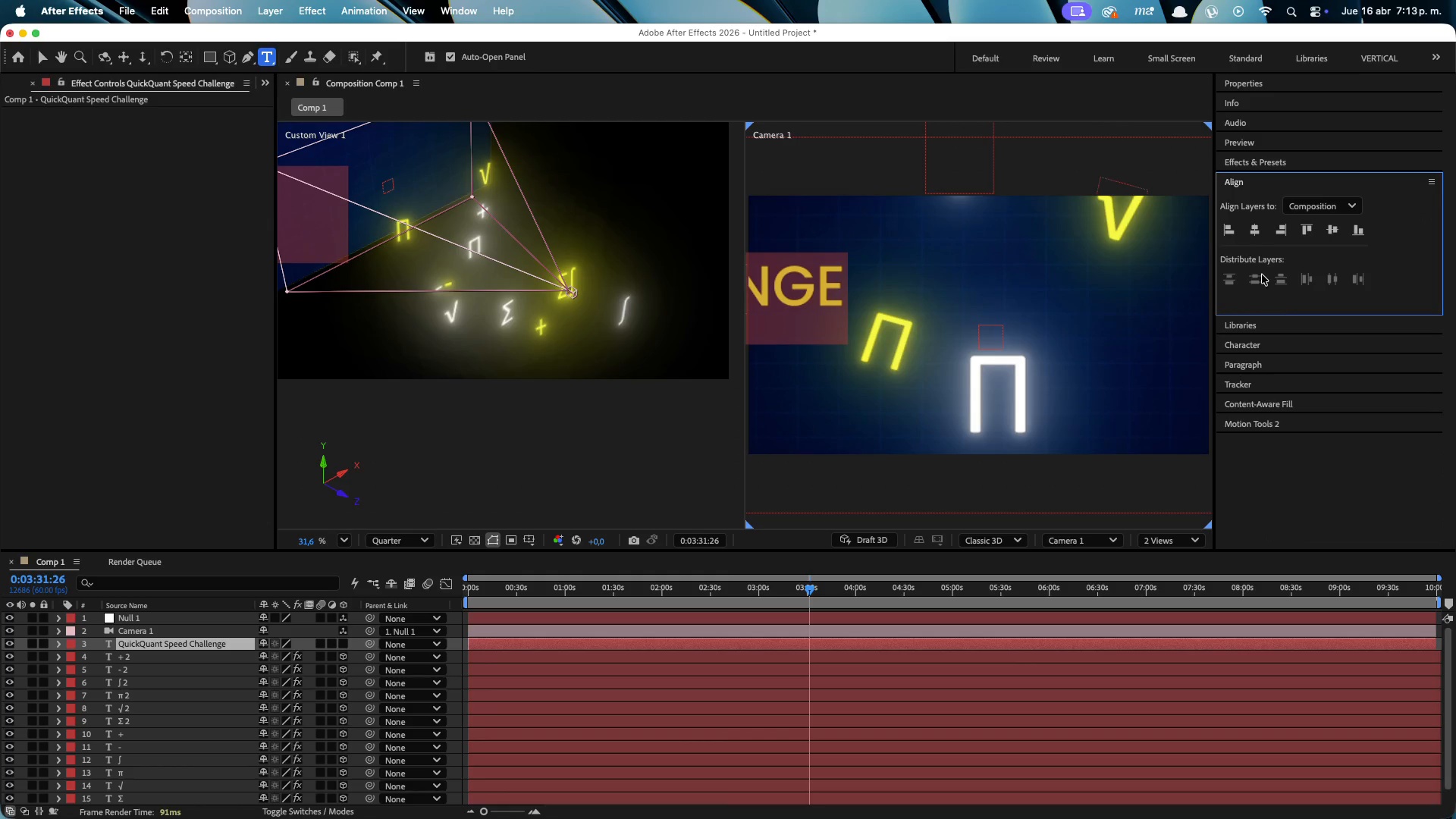 
left_click([1250, 240])
 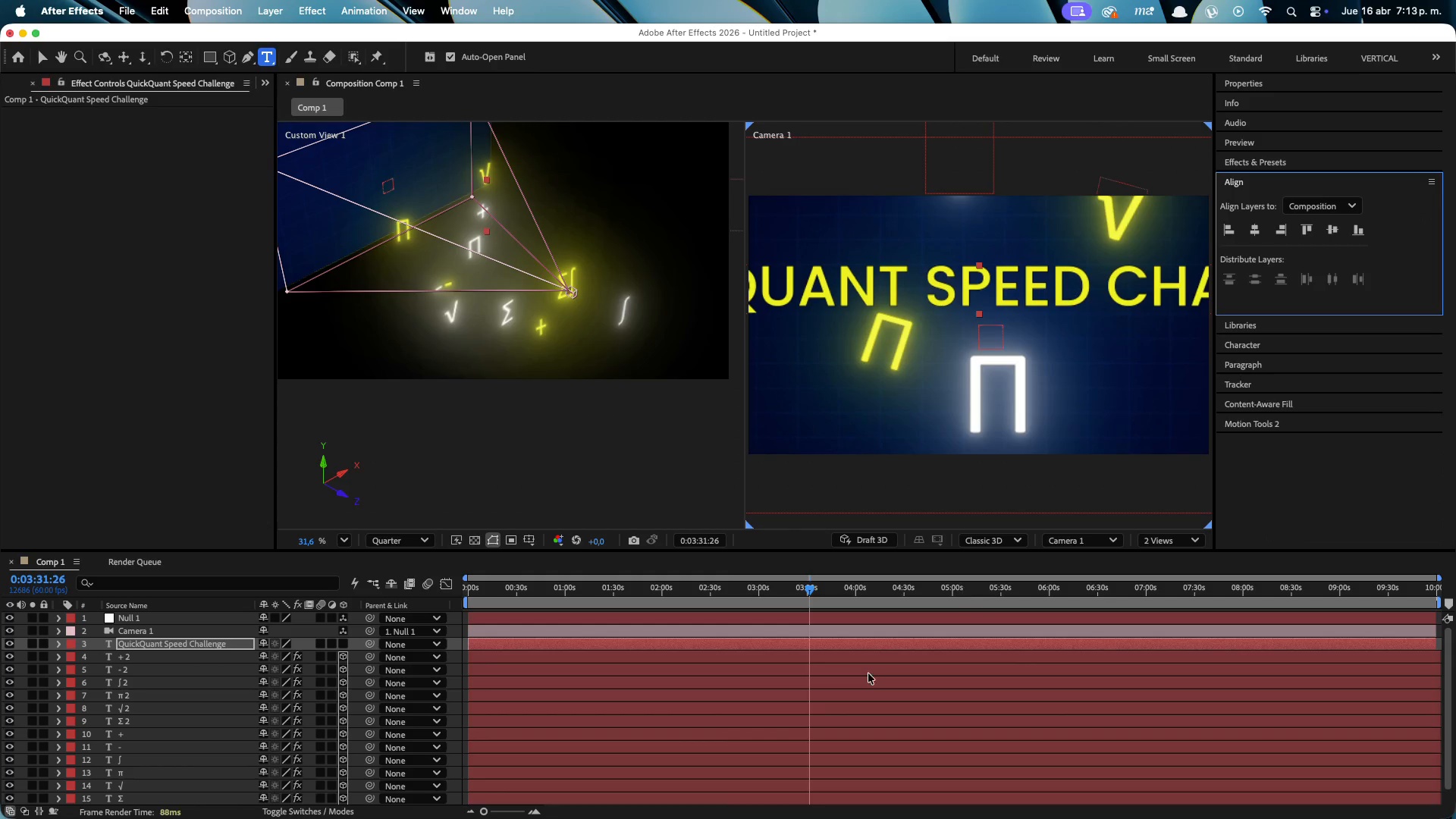 
left_click([806, 714])
 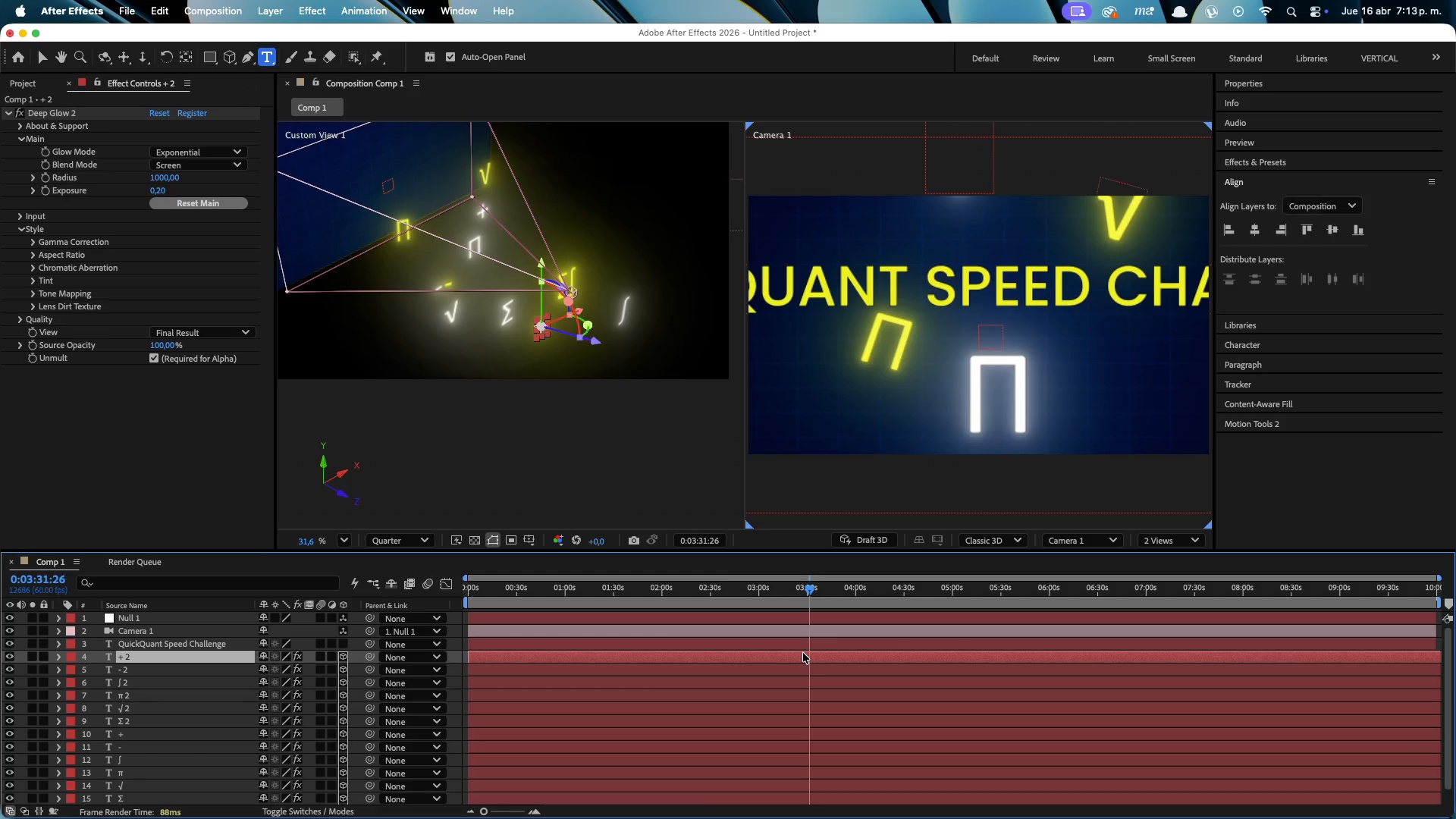 
double_click([808, 642])
 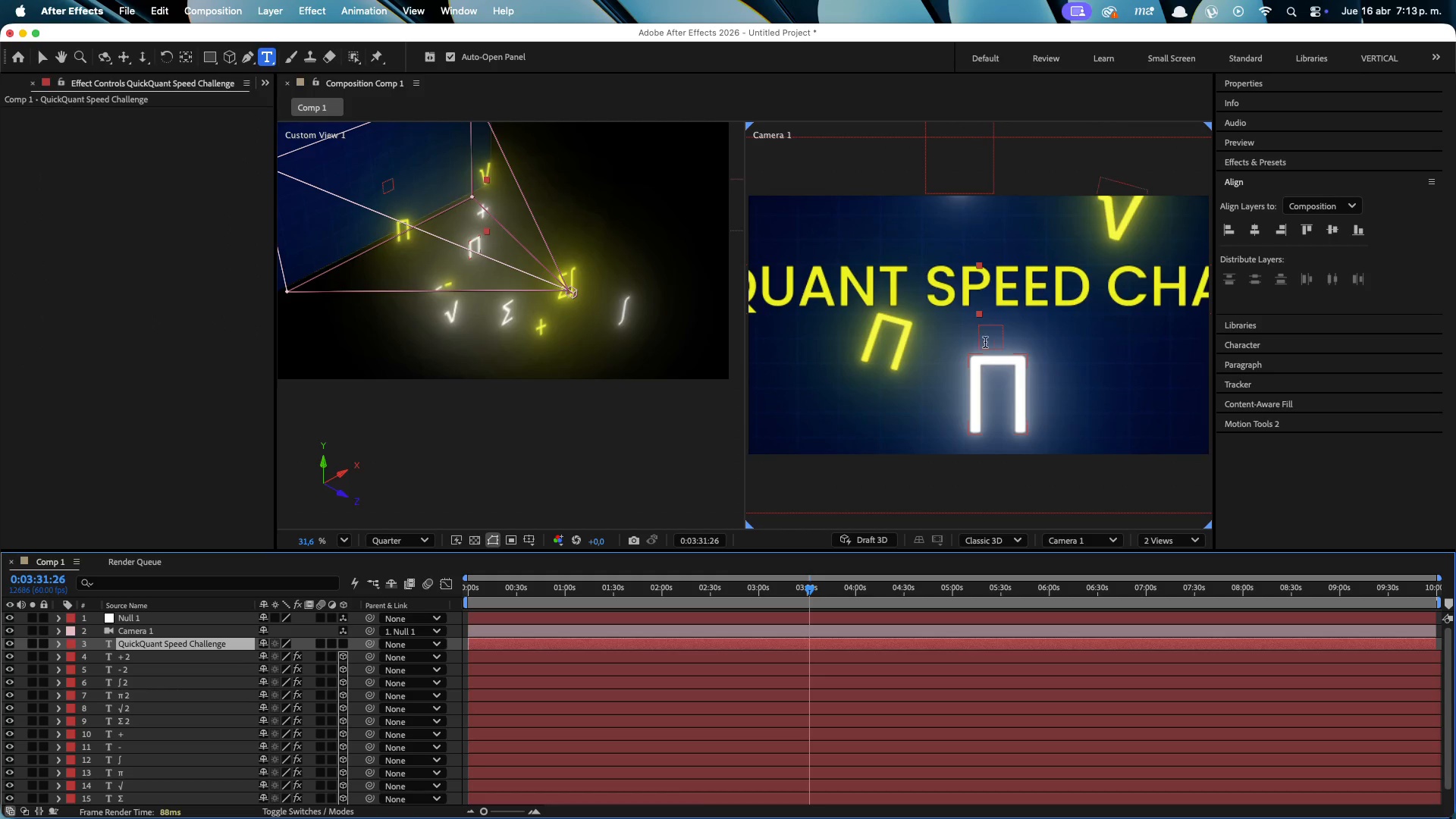 
key(V)
 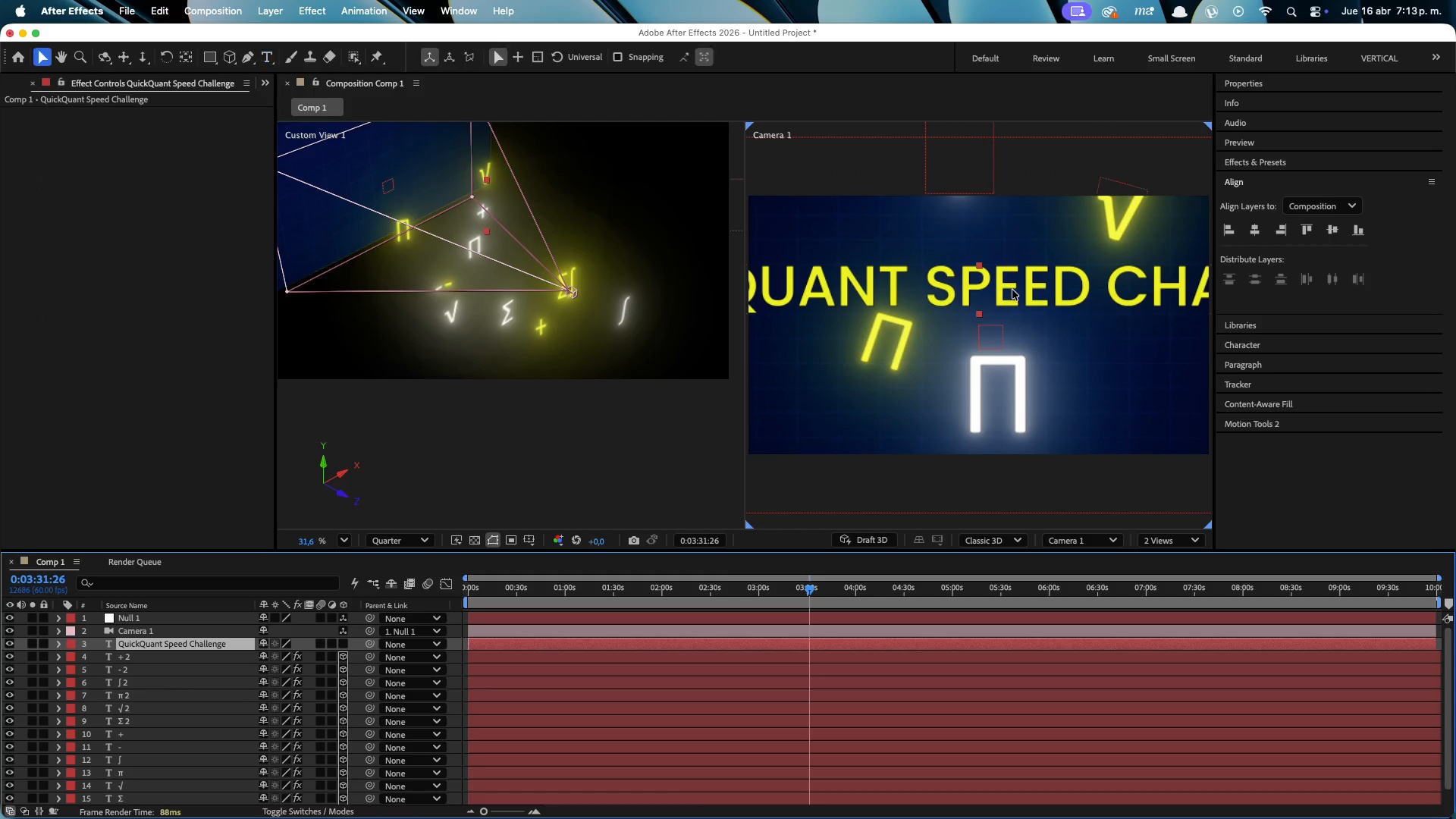 
left_click([1012, 290])
 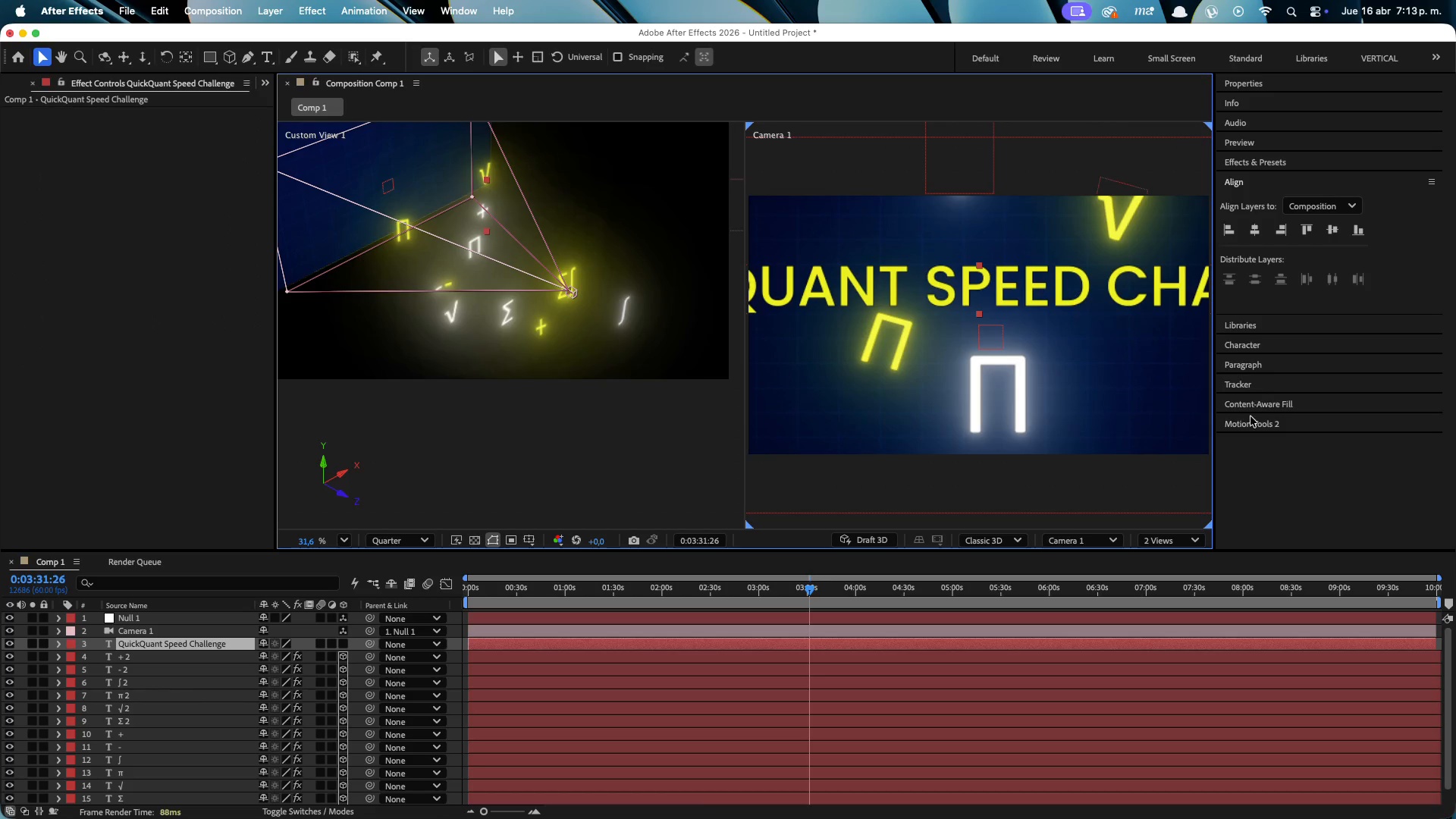 
left_click([1252, 437])
 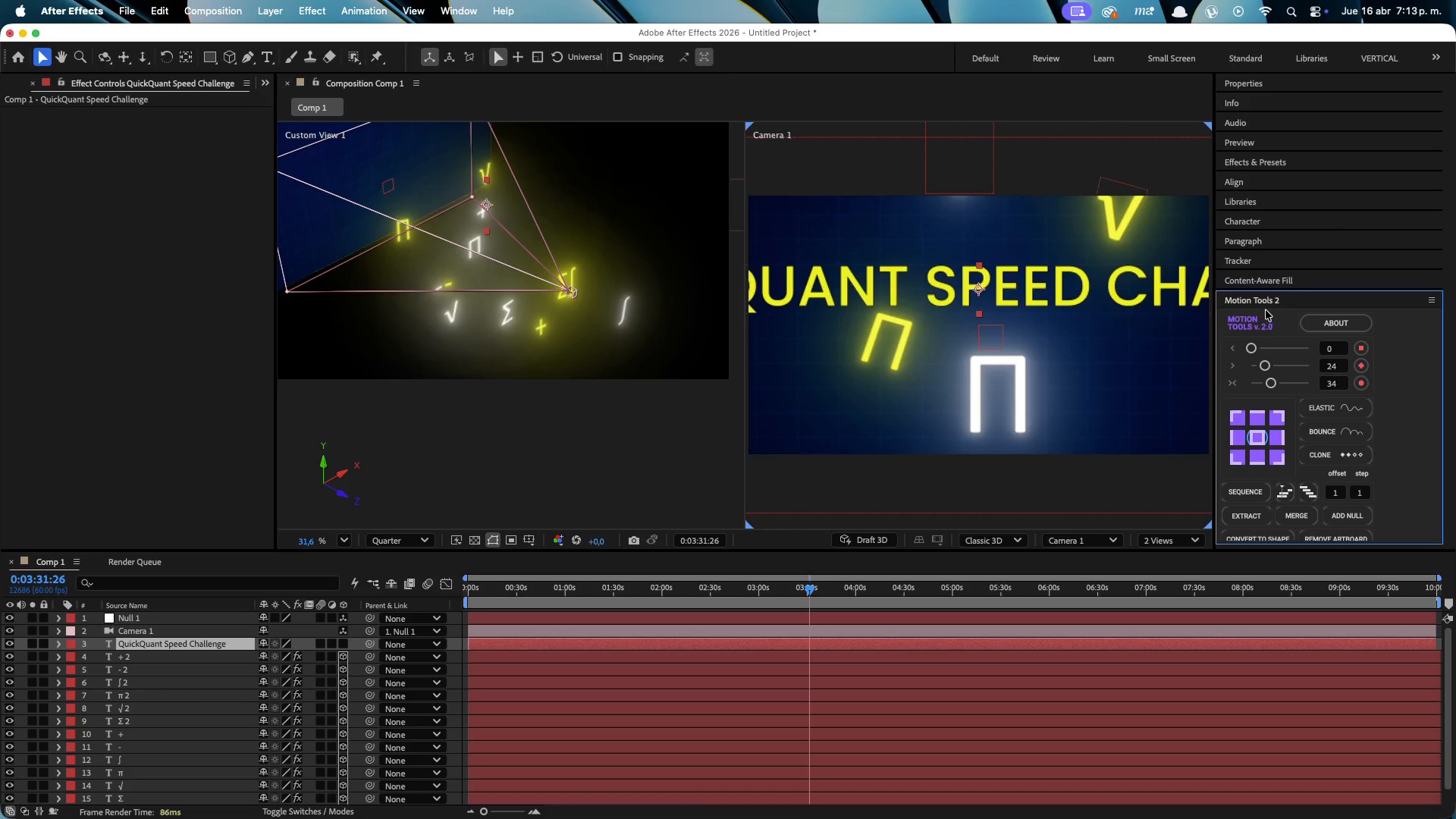 
left_click([1265, 293])
 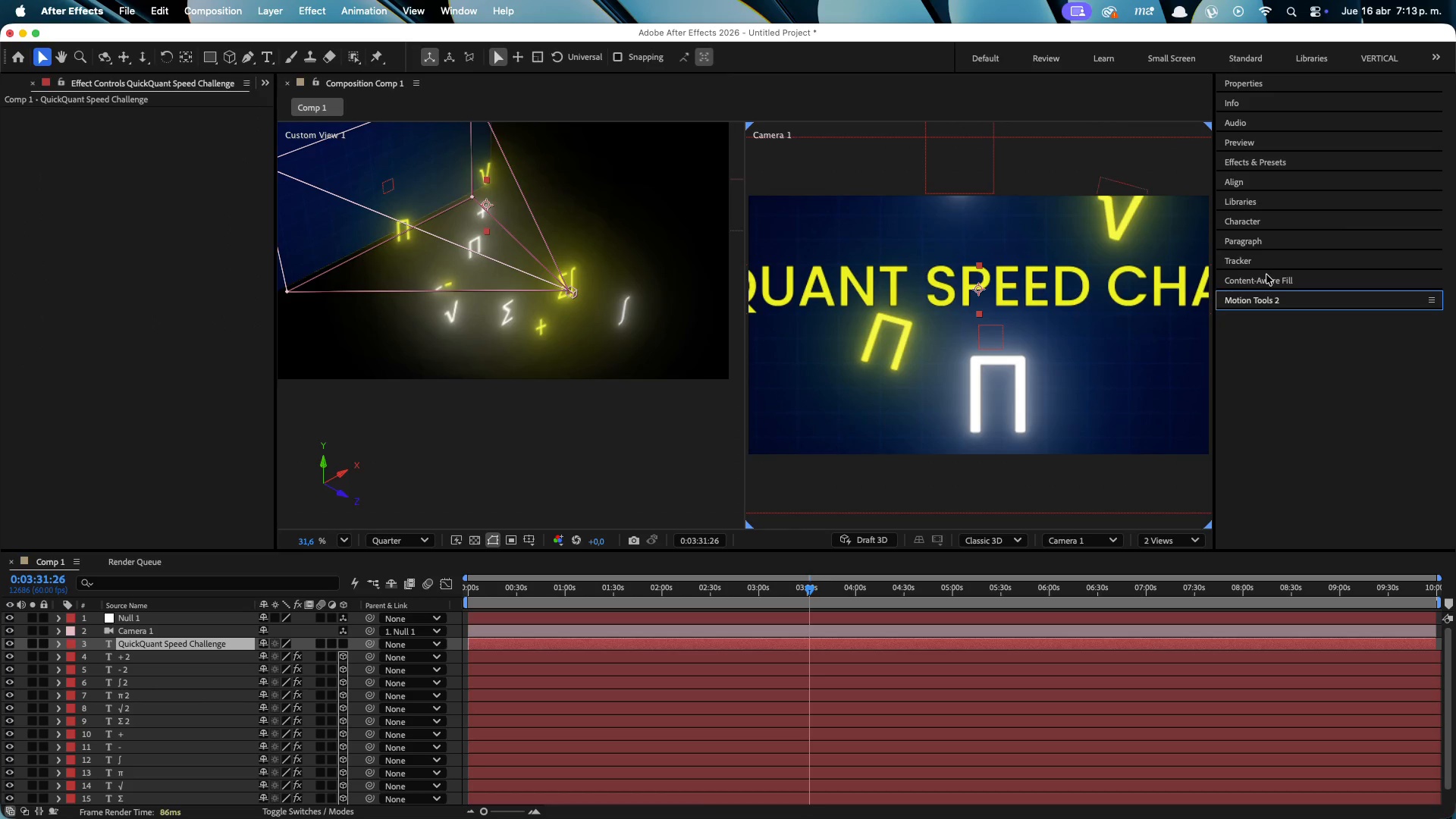 
scroll: coordinate [1266, 261], scroll_direction: up, amount: 57.0
 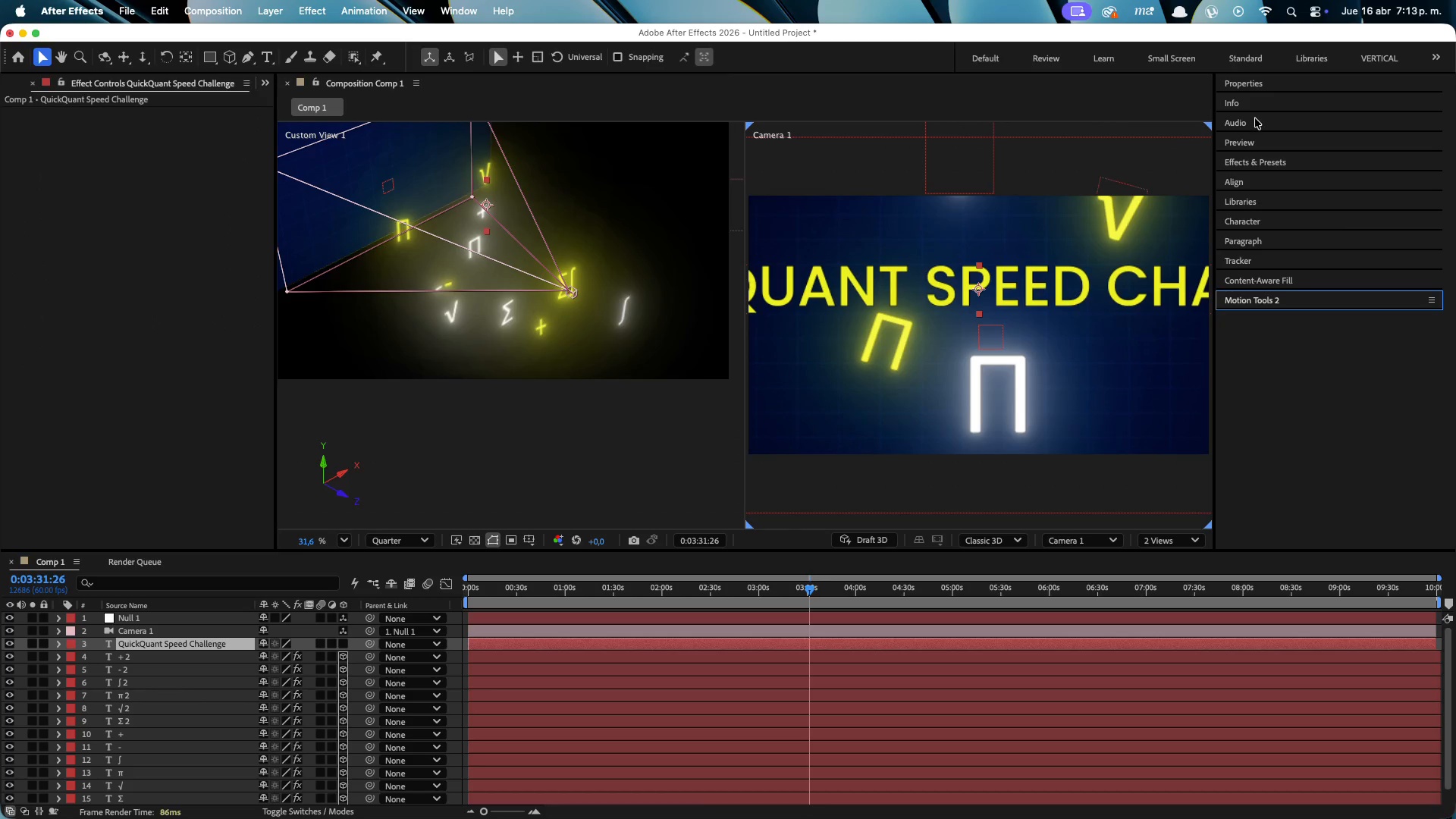 
left_click([1254, 85])
 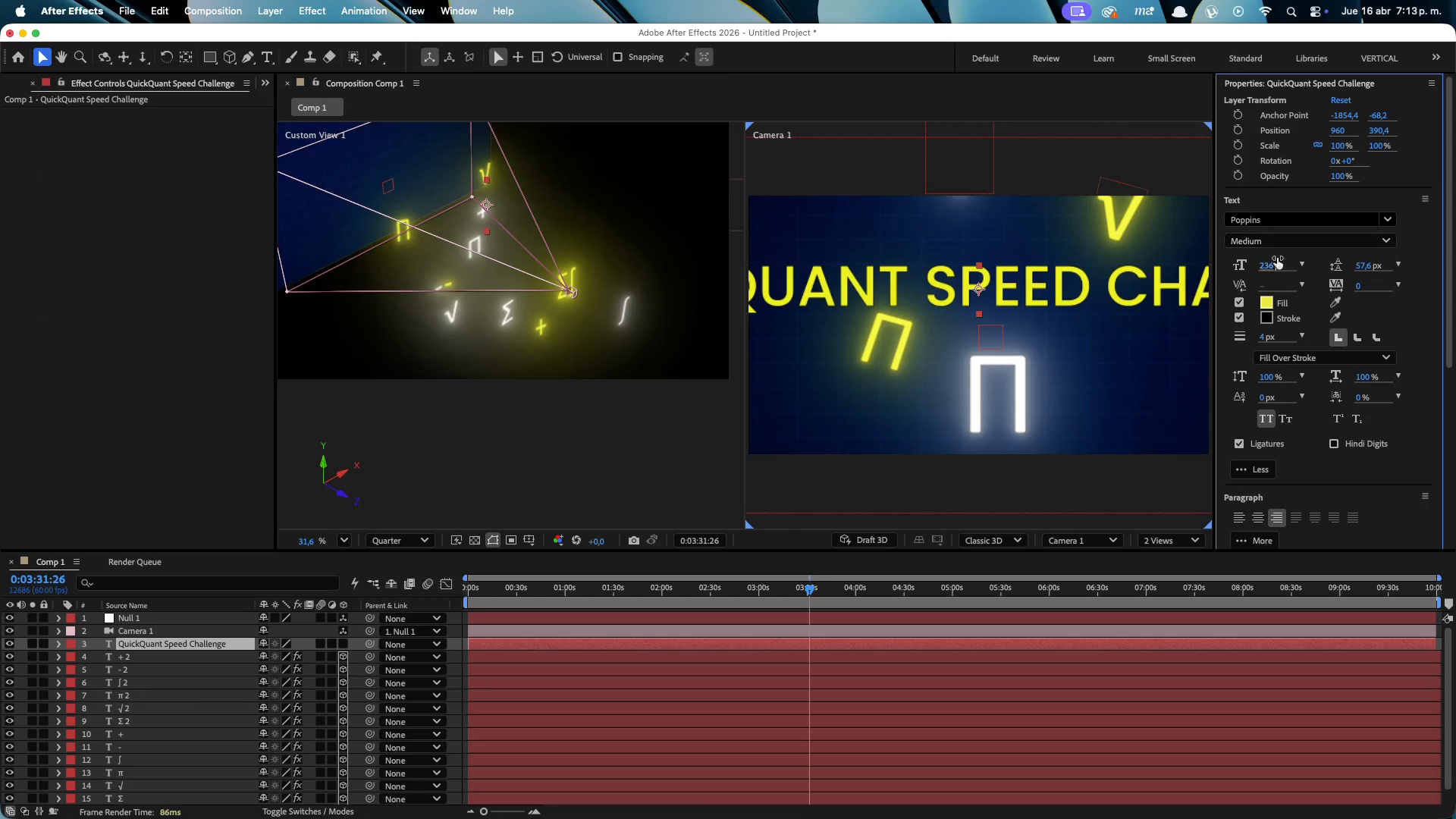 
left_click_drag(start_coordinate=[1272, 266], to_coordinate=[1191, 278])
 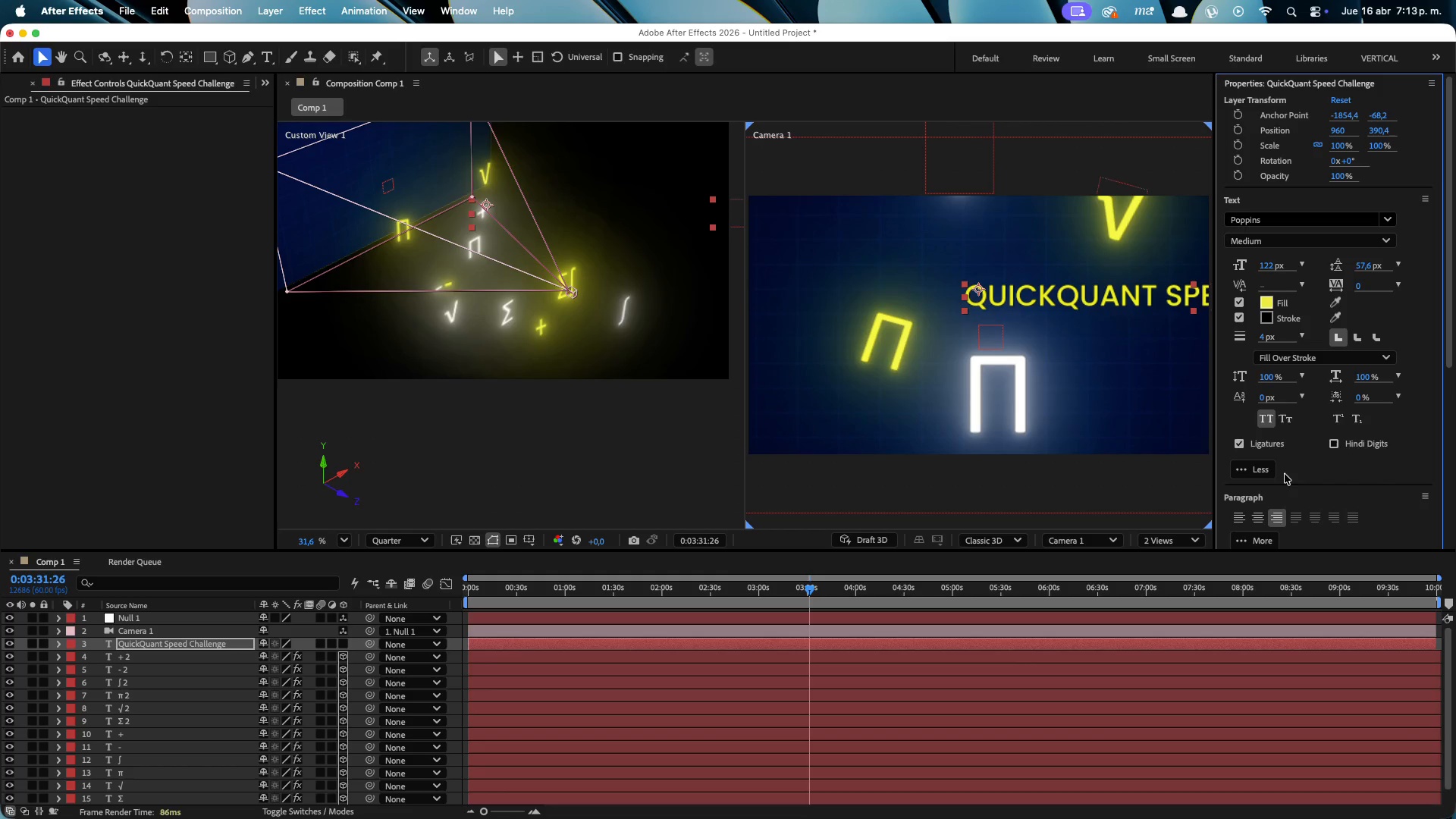 
scroll: coordinate [1354, 494], scroll_direction: down, amount: 4.0
 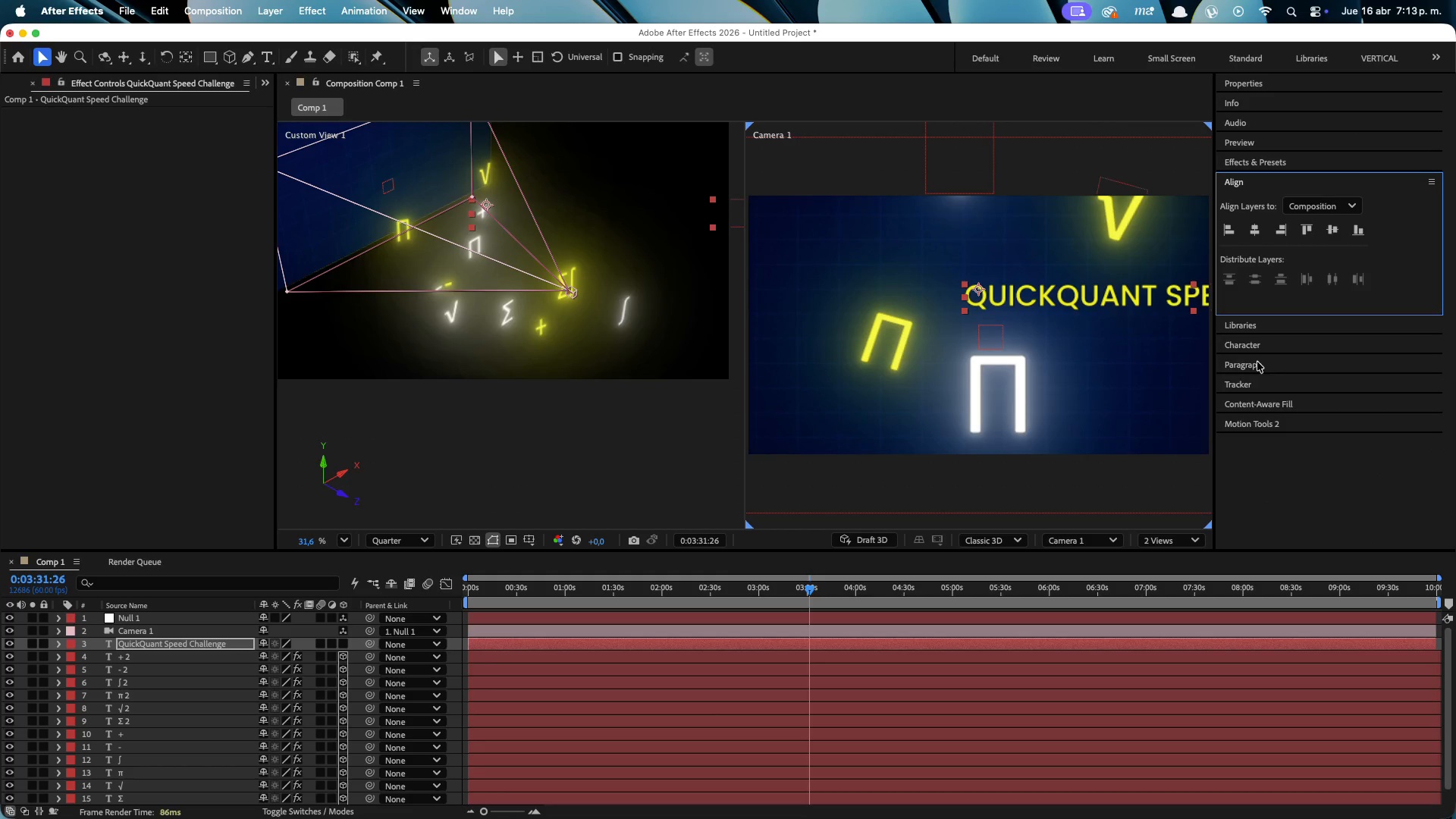 
left_click([1258, 221])
 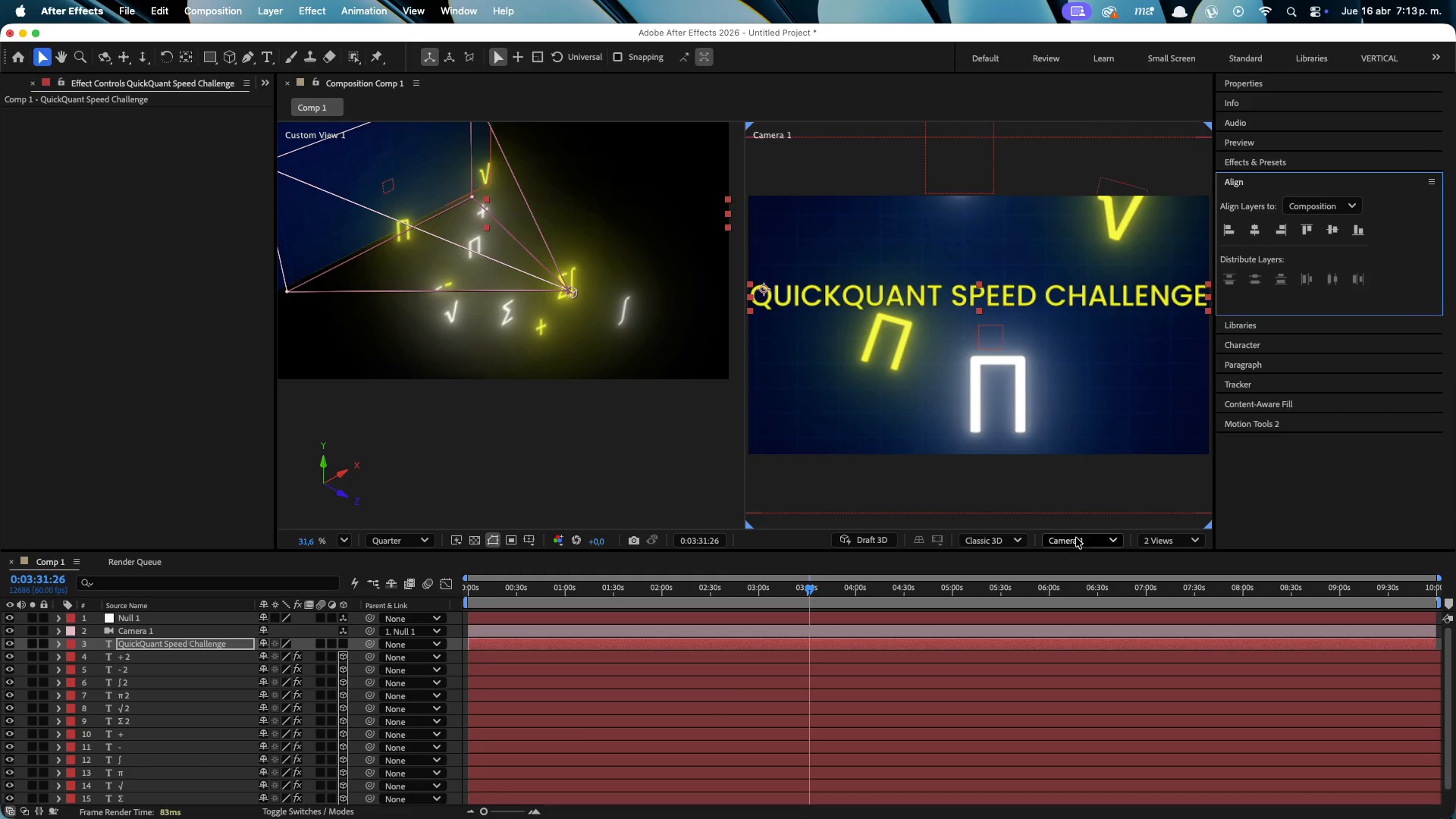 
left_click([662, 700])
 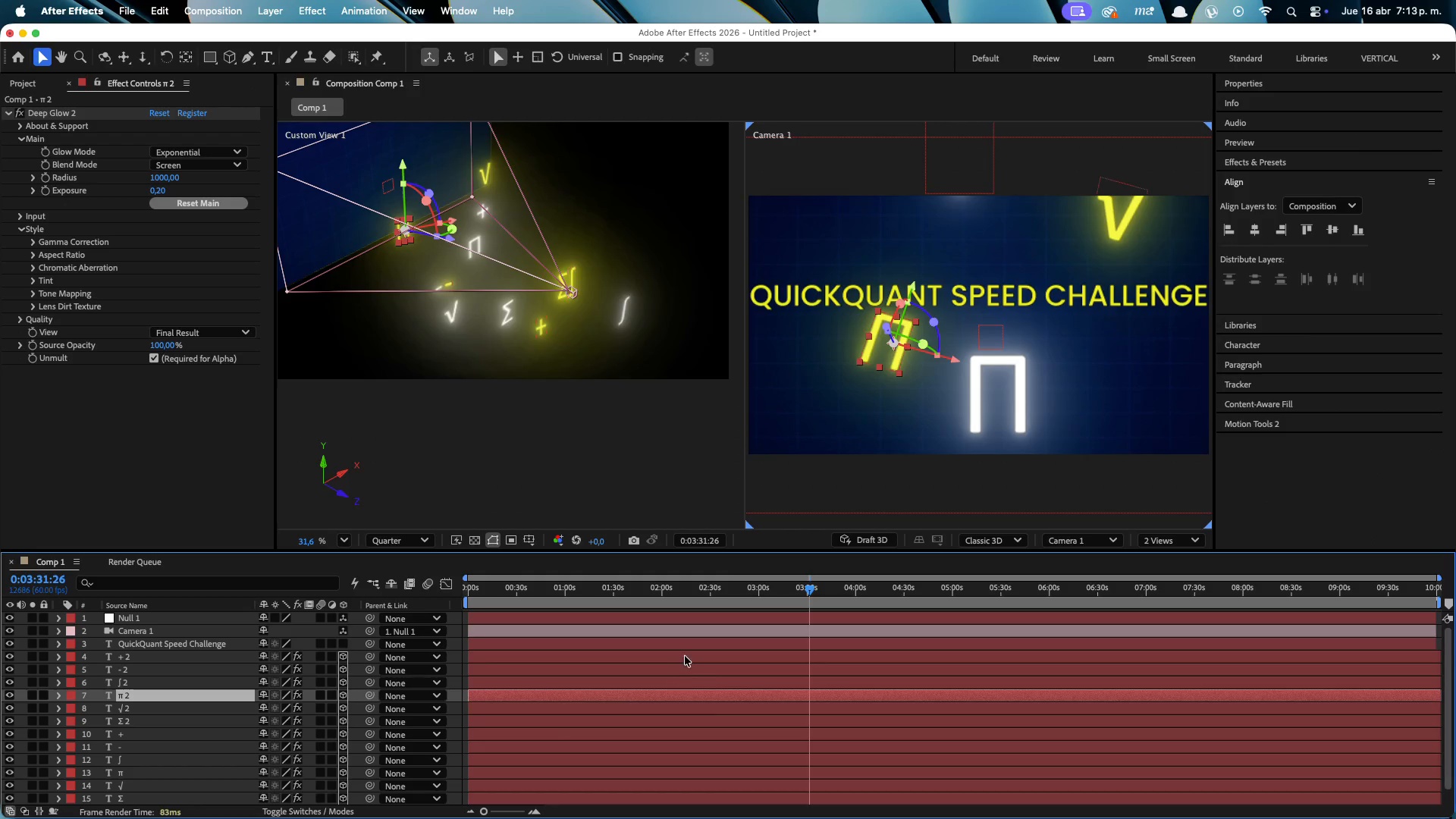 
left_click([686, 650])
 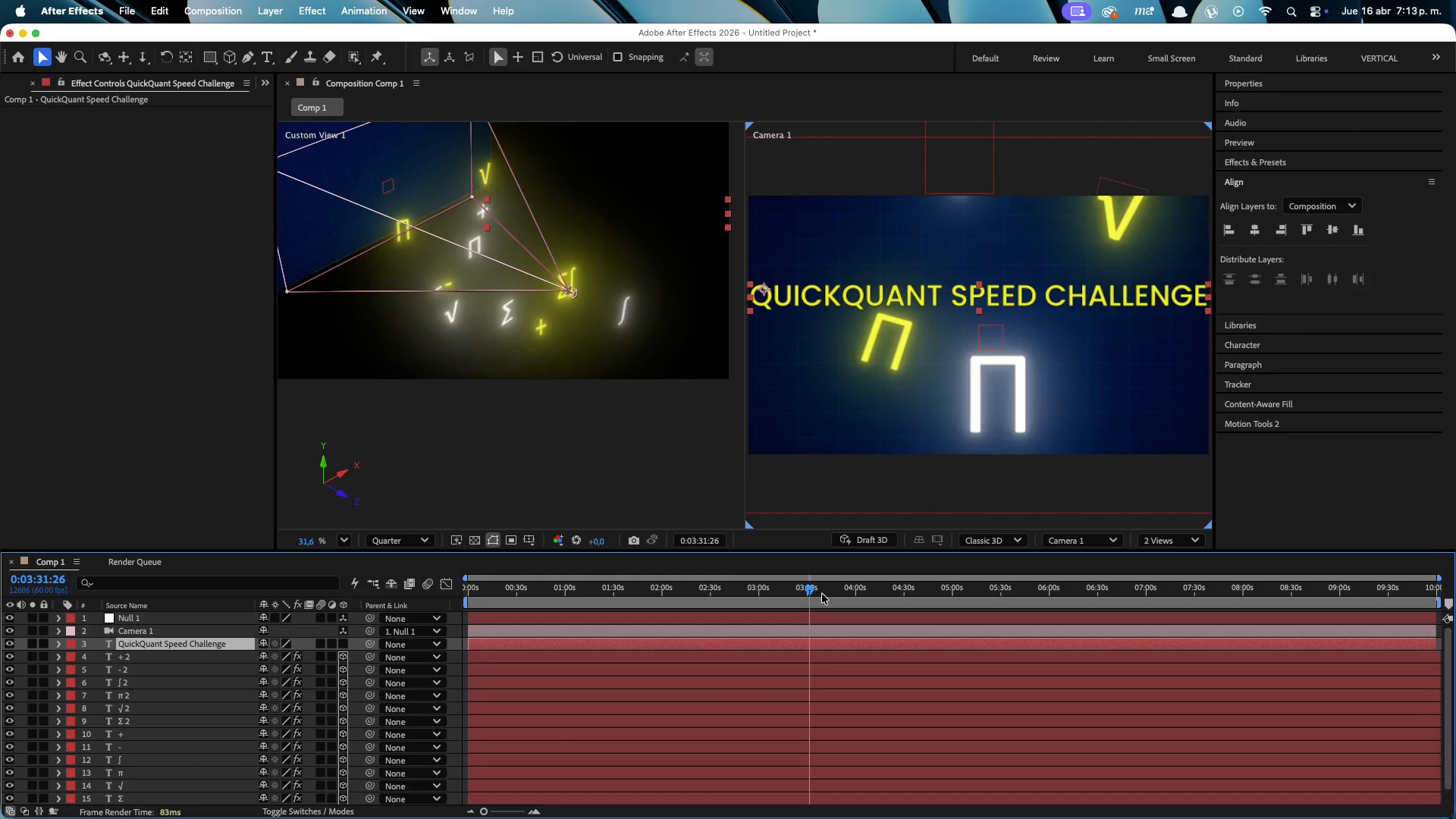 
scroll: coordinate [1224, 388], scroll_direction: up, amount: 29.0
 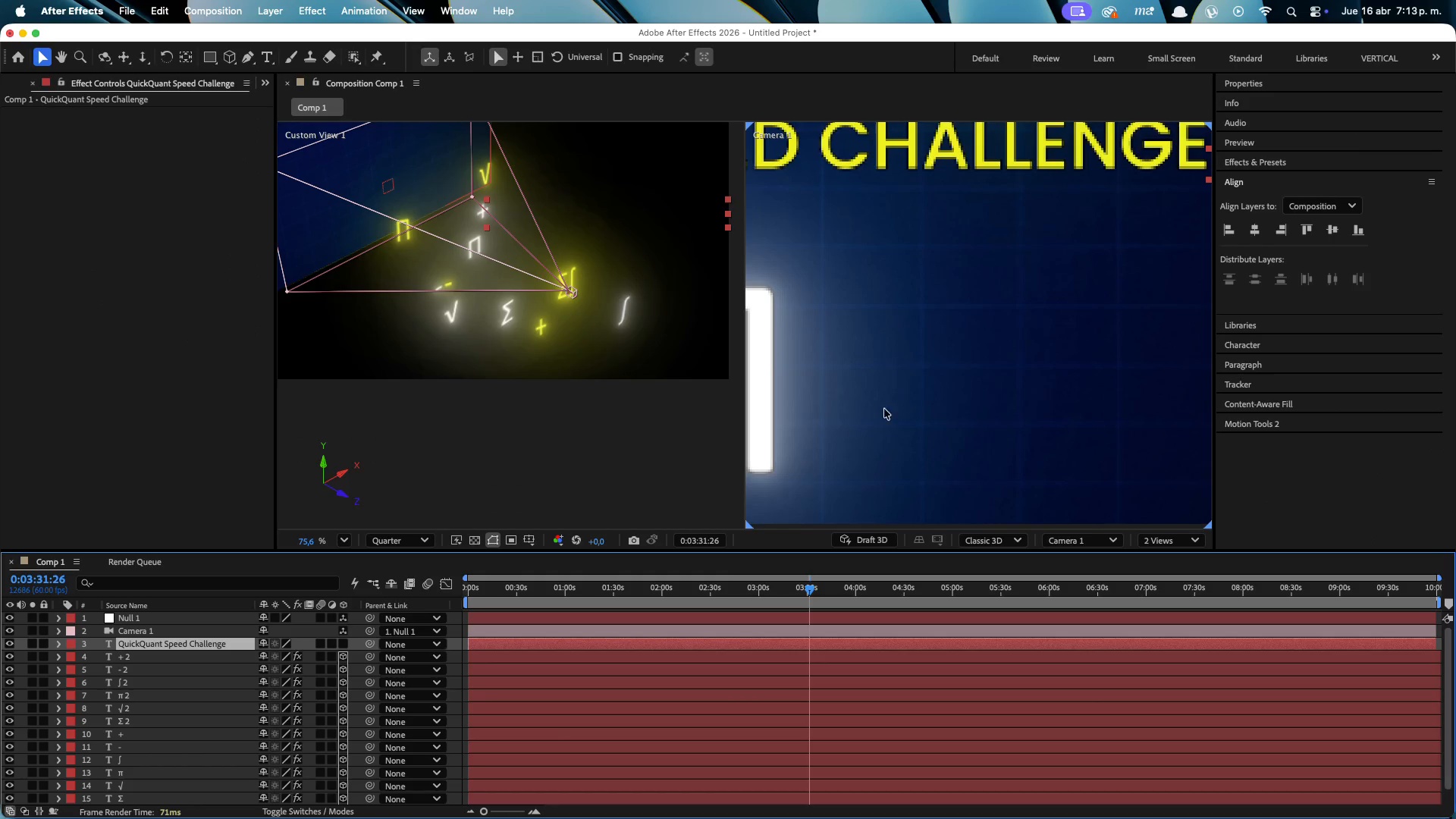 
left_click([871, 410])
 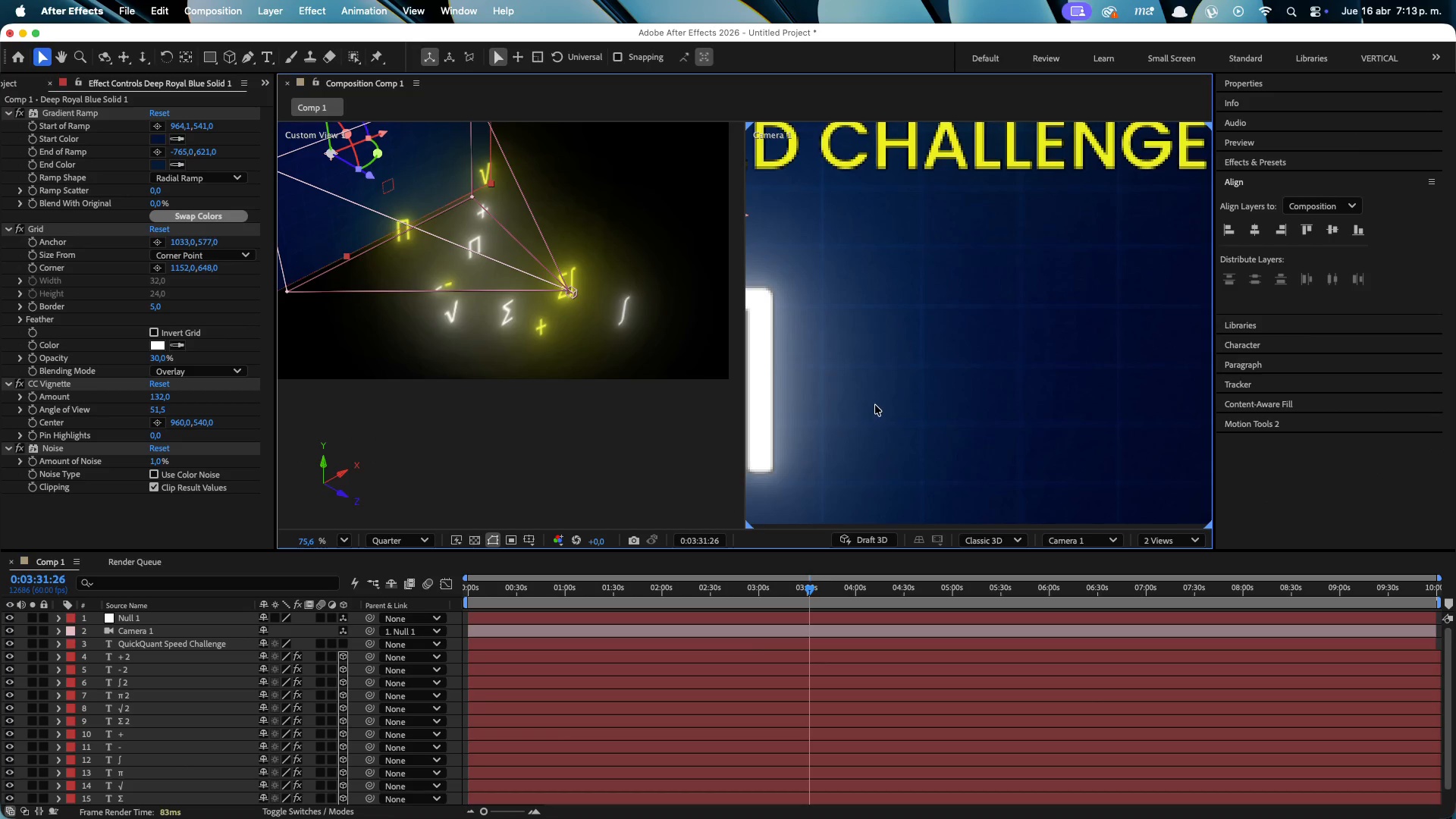 
key(Meta+CommandLeft)
 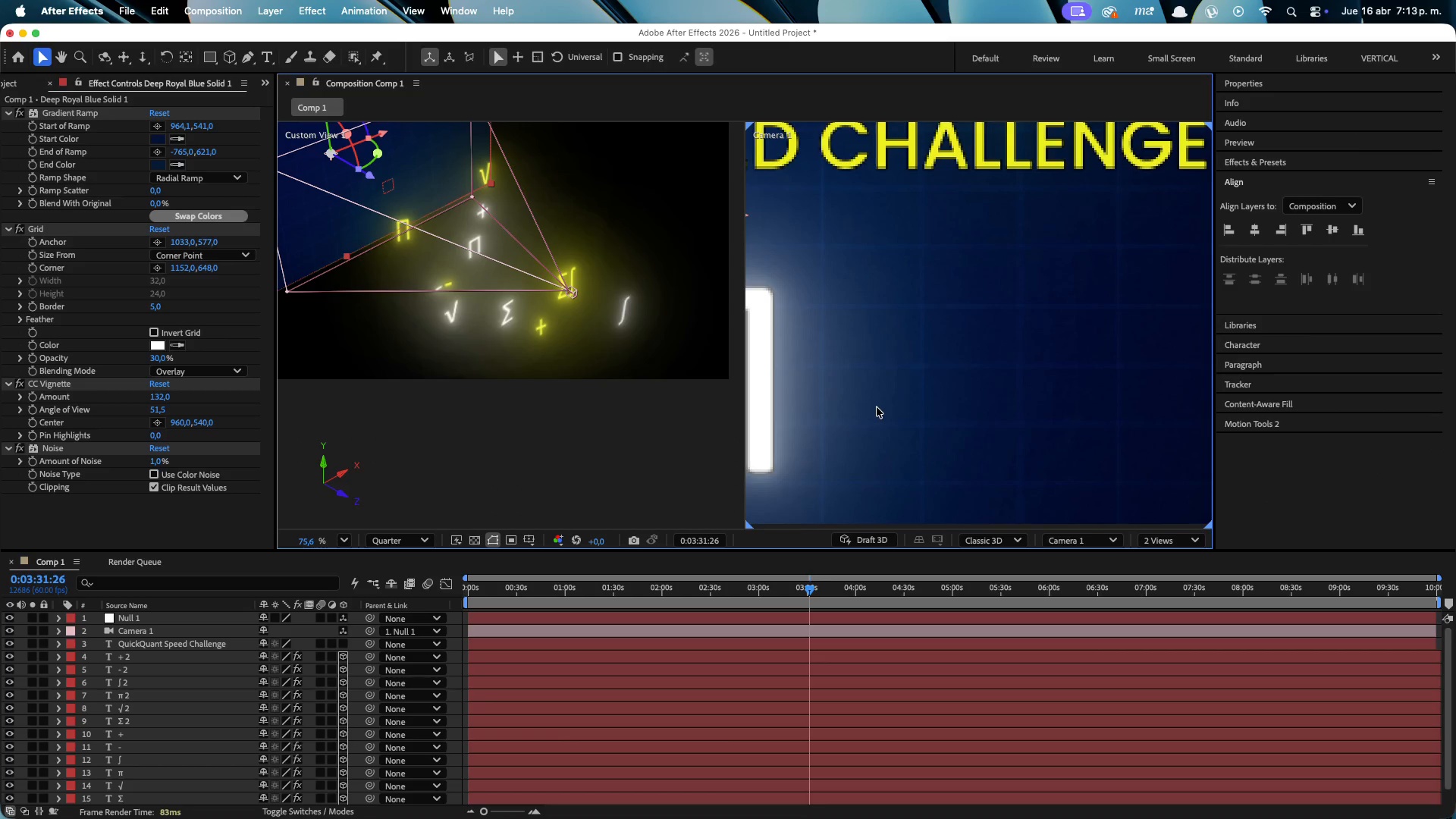 
key(Meta+1)
 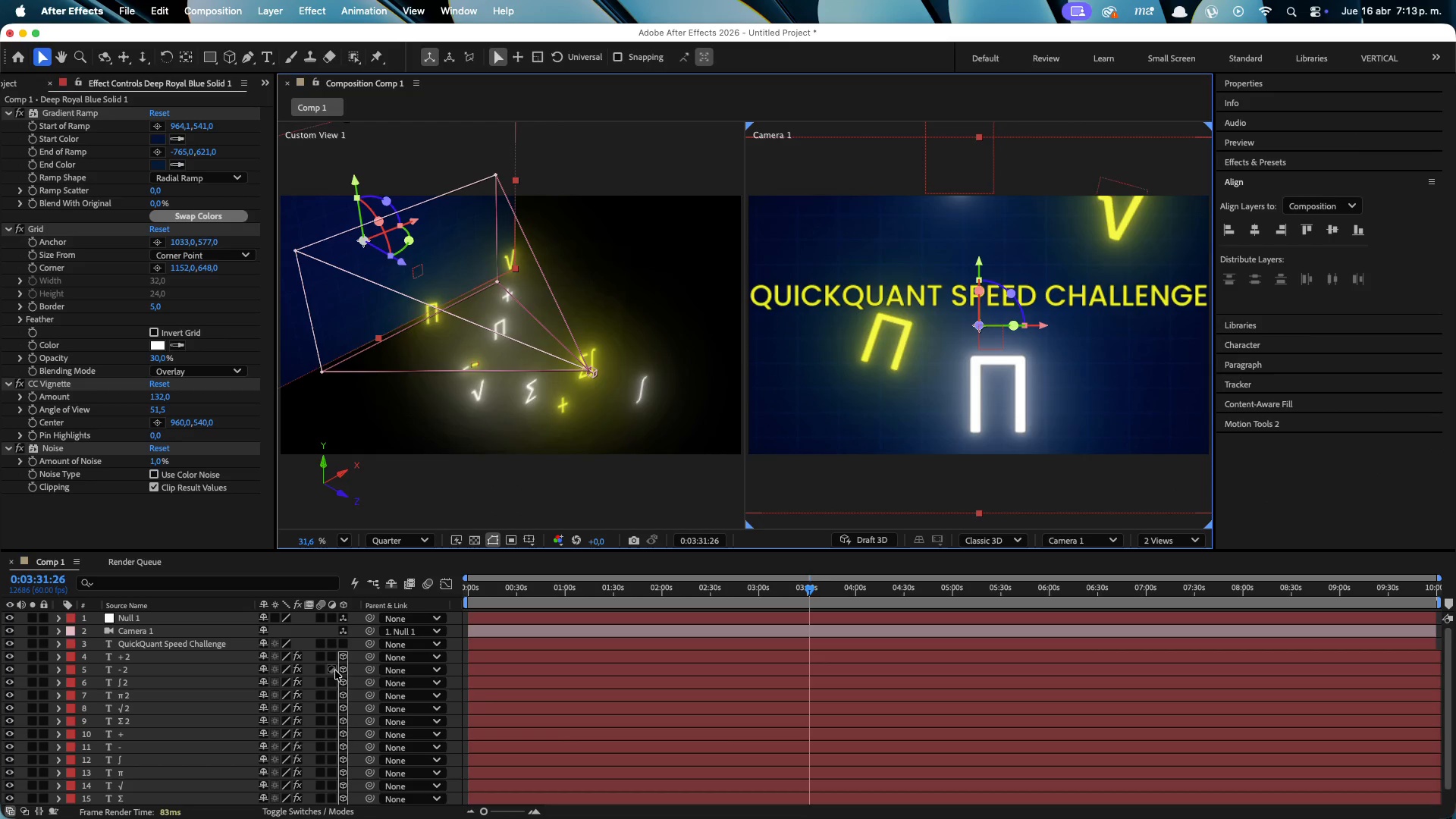 
left_click([347, 649])
 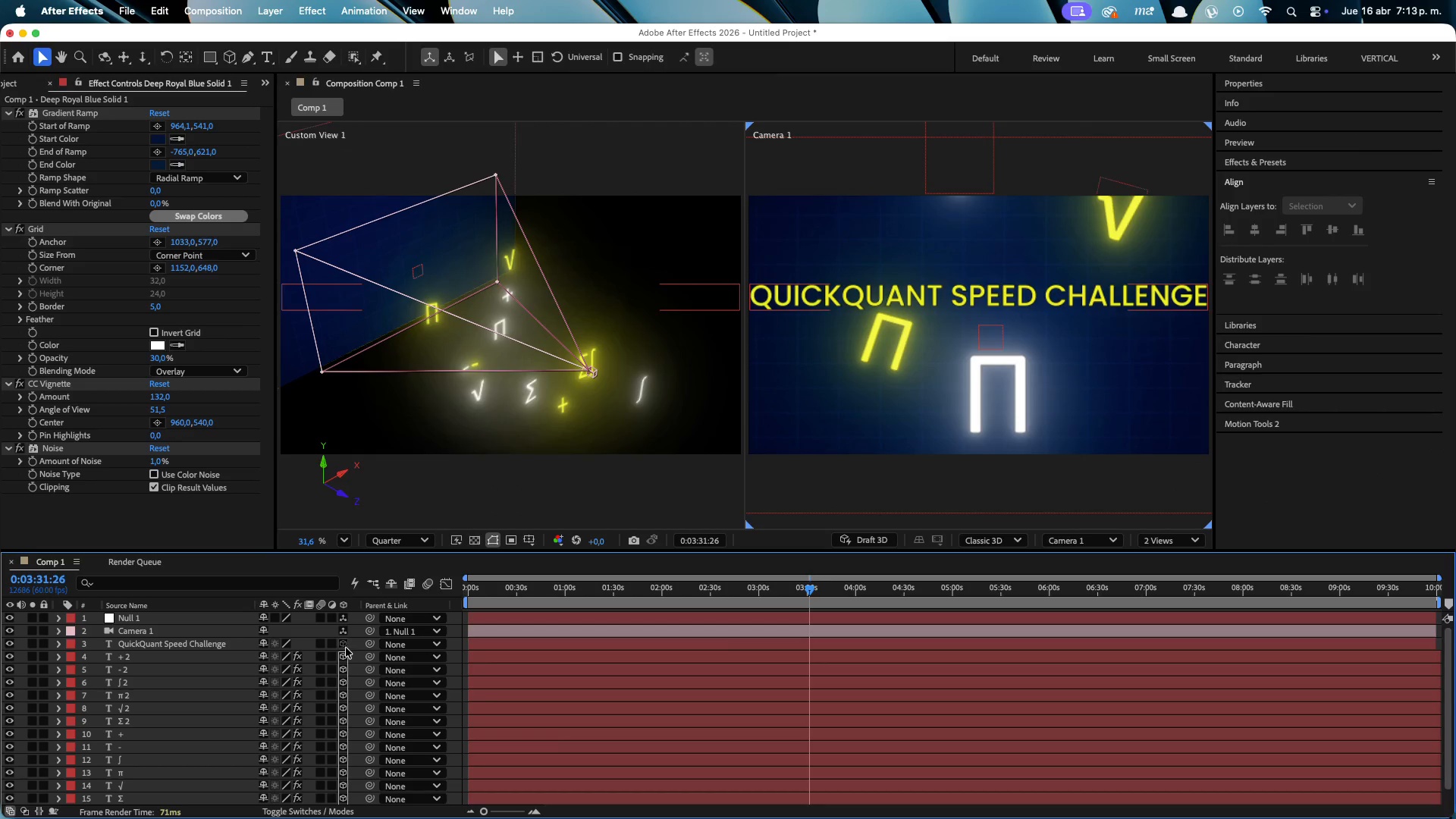 
left_click([340, 647])
 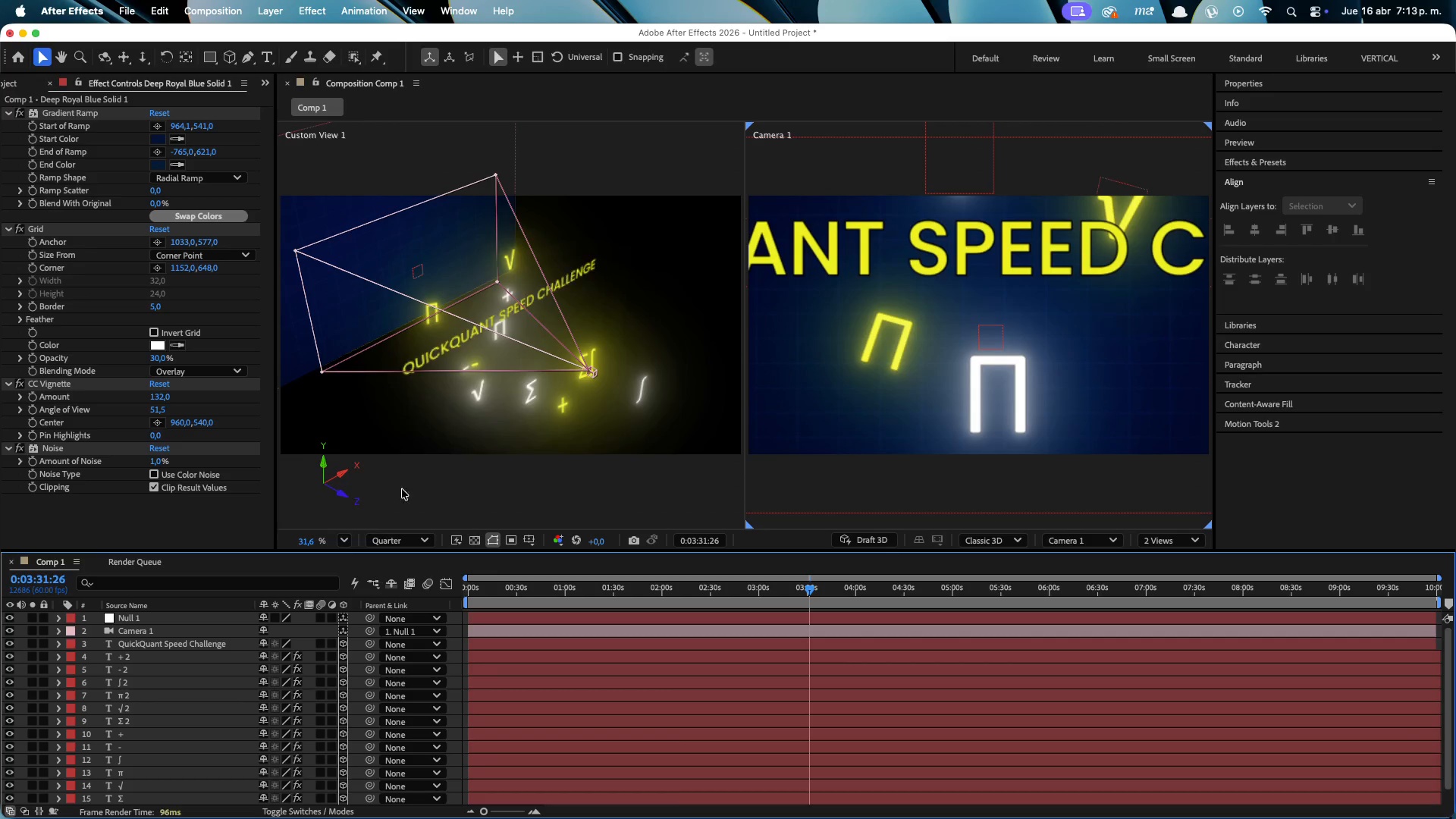 
scroll: coordinate [411, 418], scroll_direction: down, amount: 1.0
 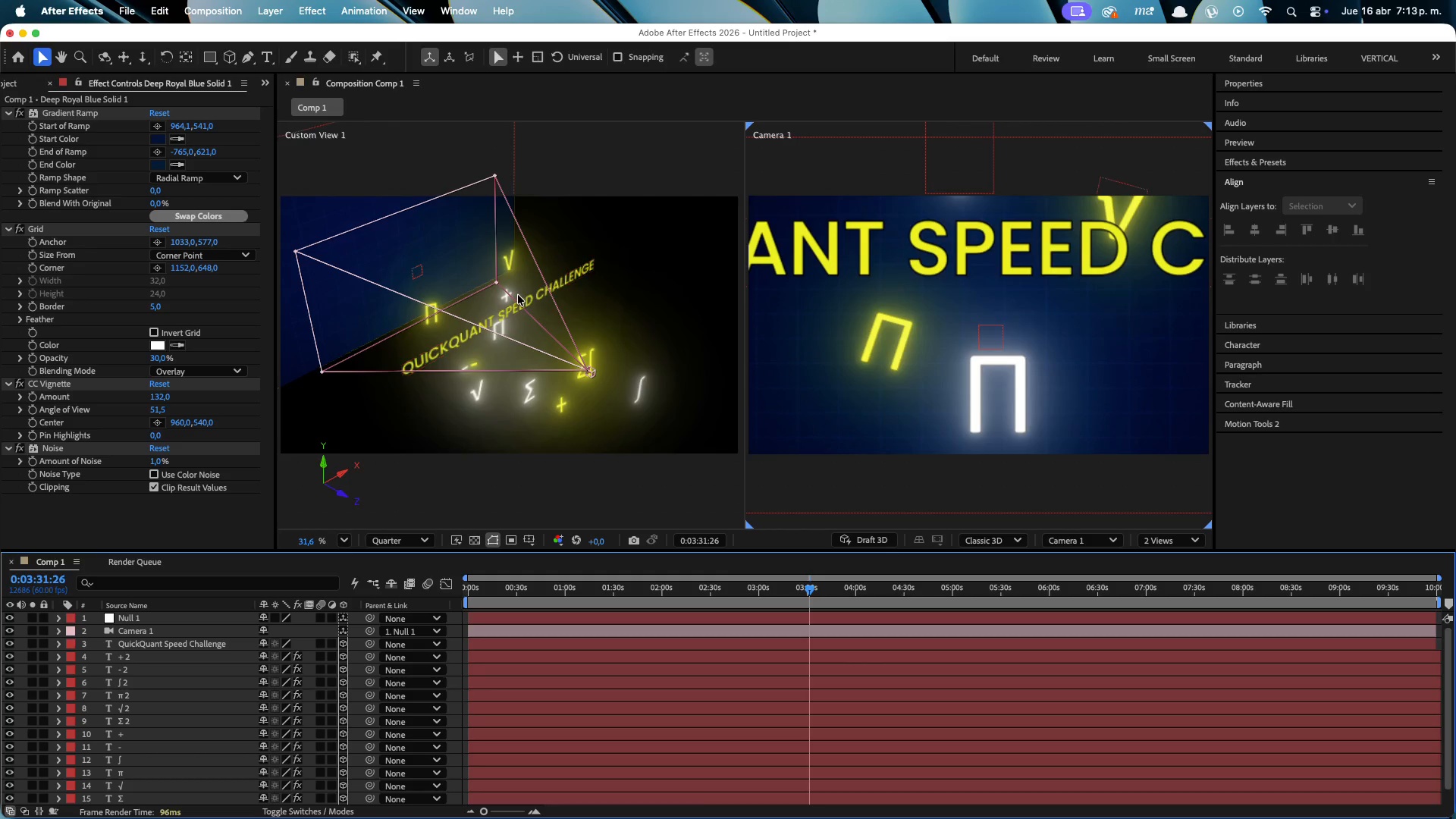 
left_click([508, 313])
 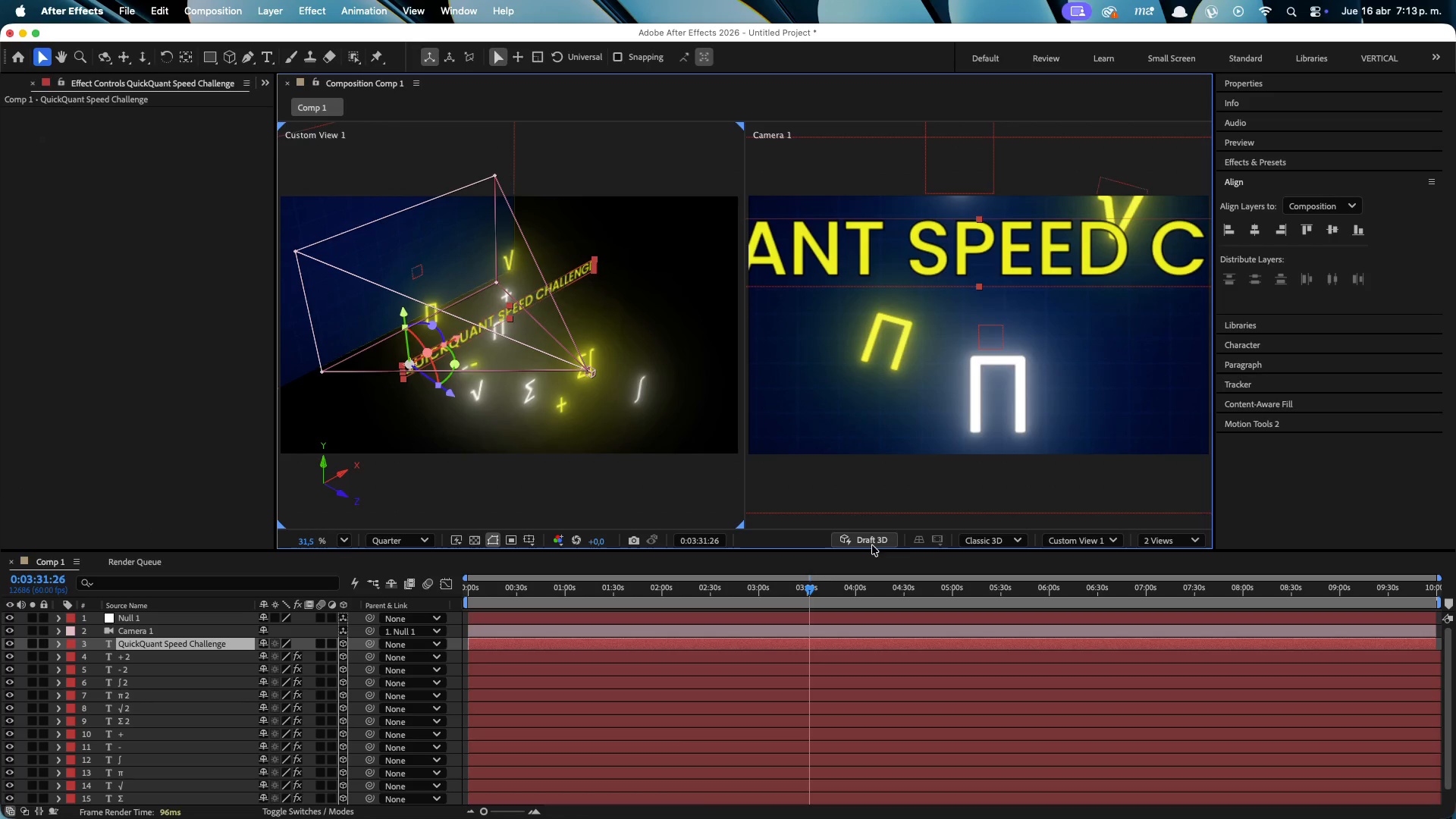 
left_click_drag(start_coordinate=[822, 592], to_coordinate=[1031, 588])
 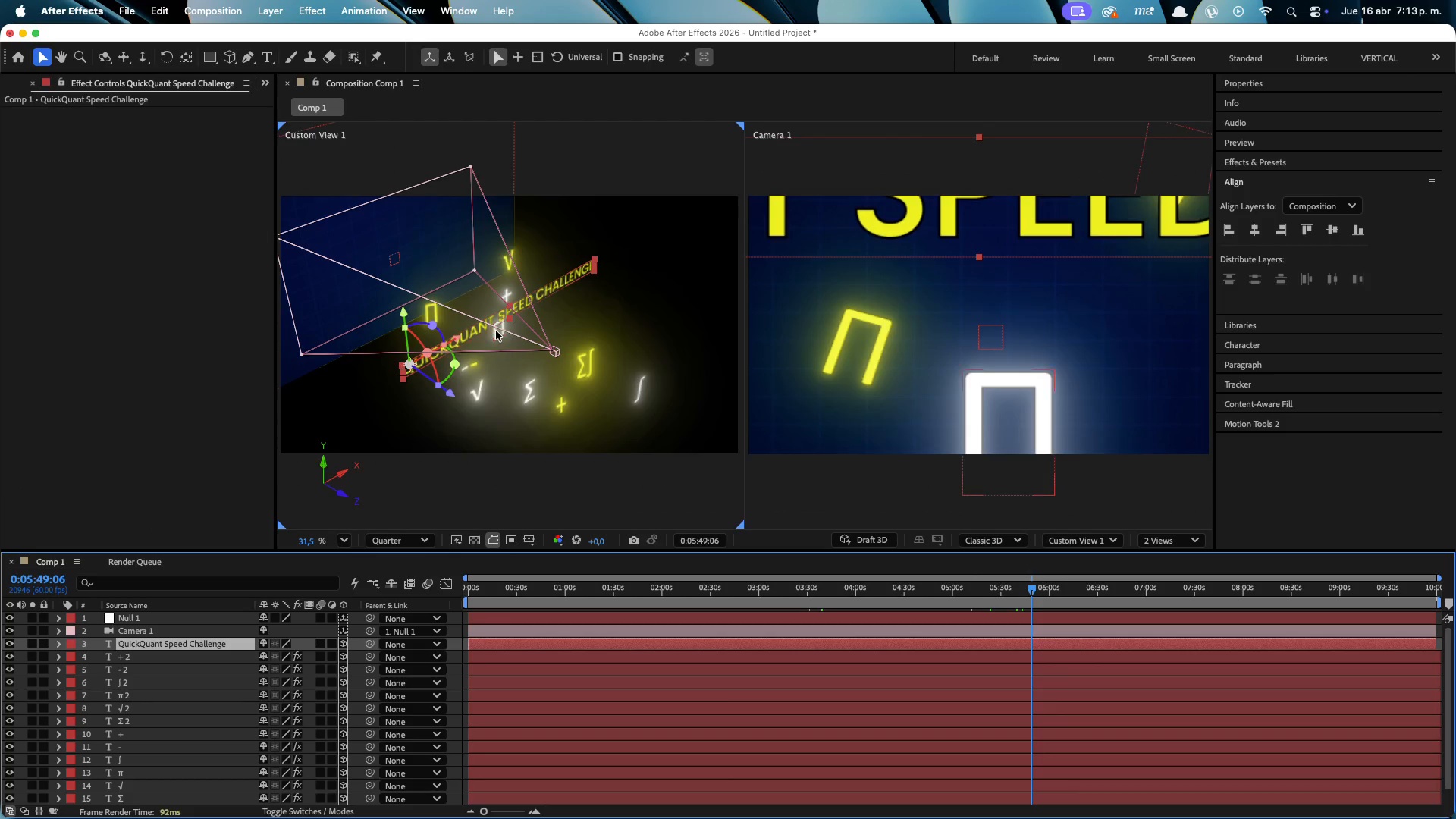 
left_click_drag(start_coordinate=[481, 325], to_coordinate=[478, 349])
 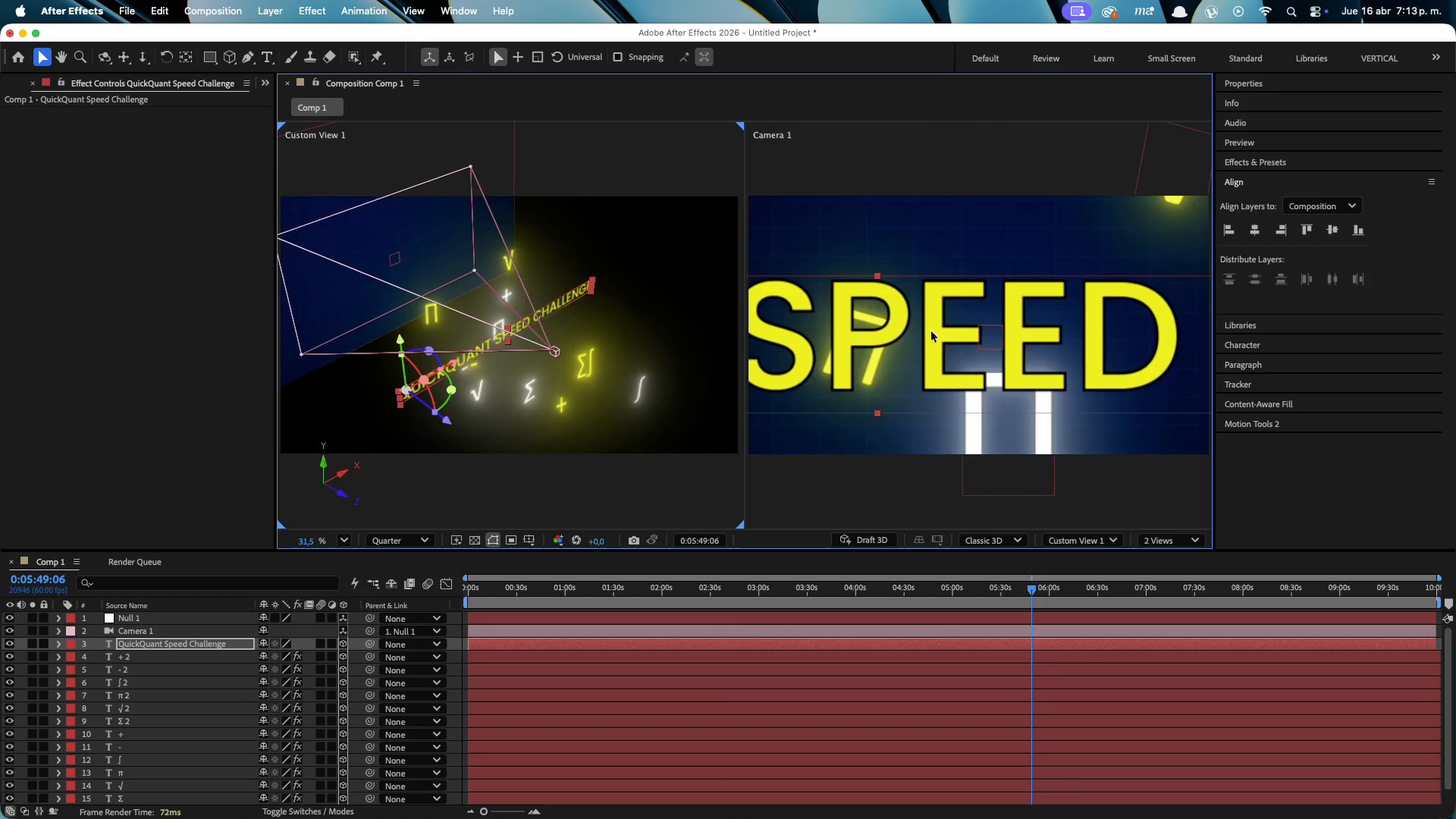 
left_click([1253, 80])
 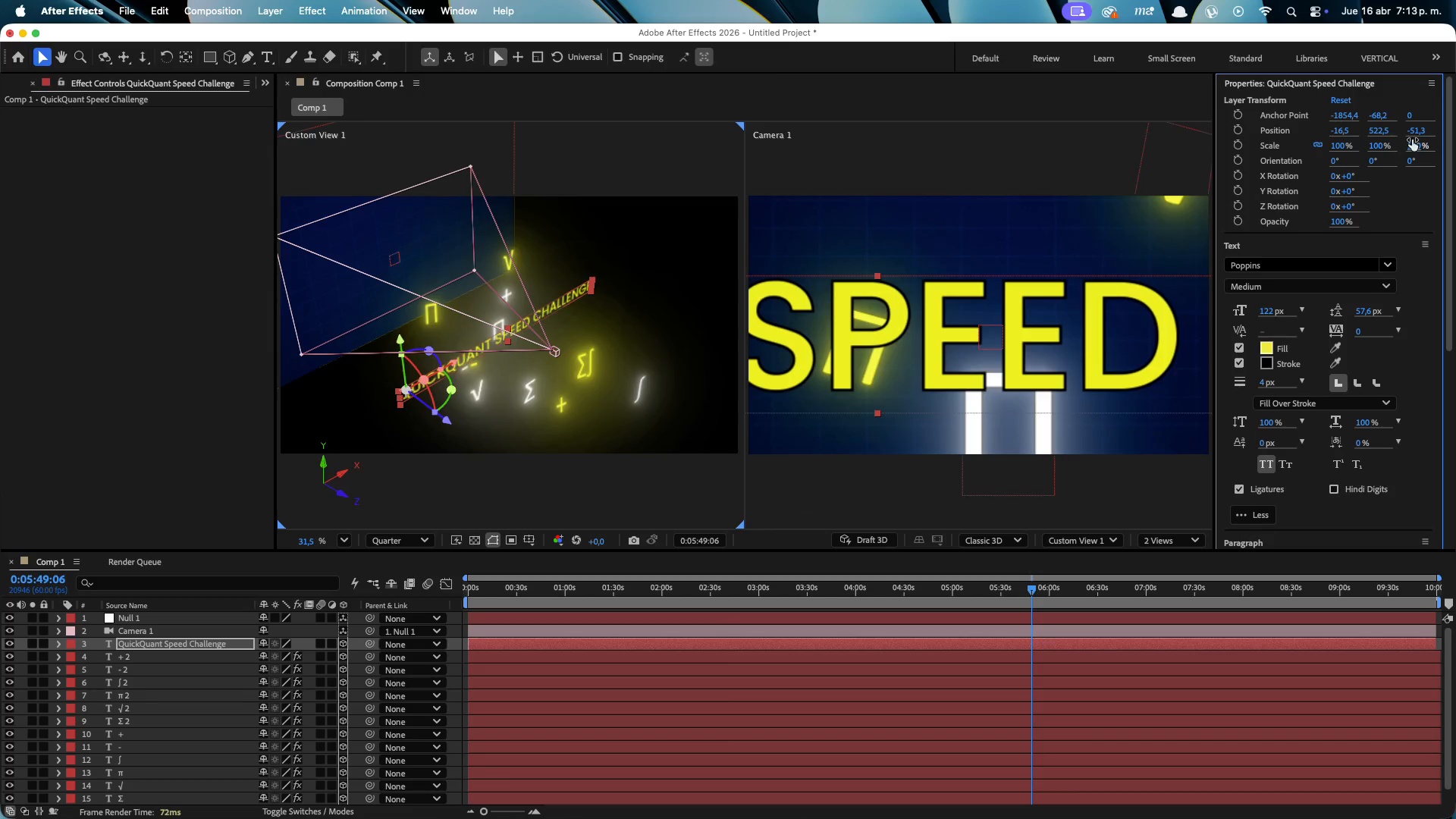 
scroll: coordinate [1285, 255], scroll_direction: up, amount: 15.0
 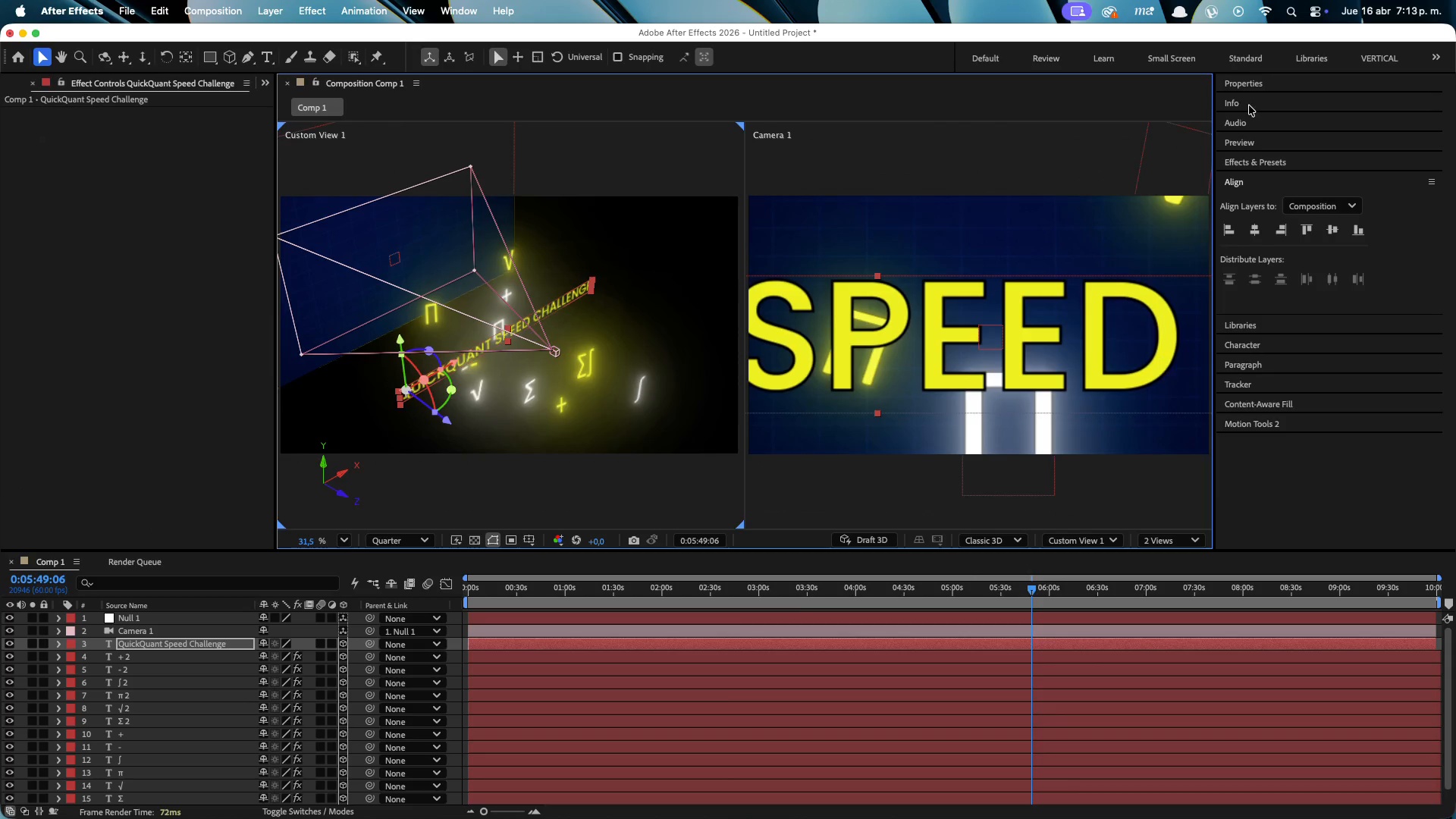 
left_click_drag(start_coordinate=[1417, 127], to_coordinate=[1455, 110])
 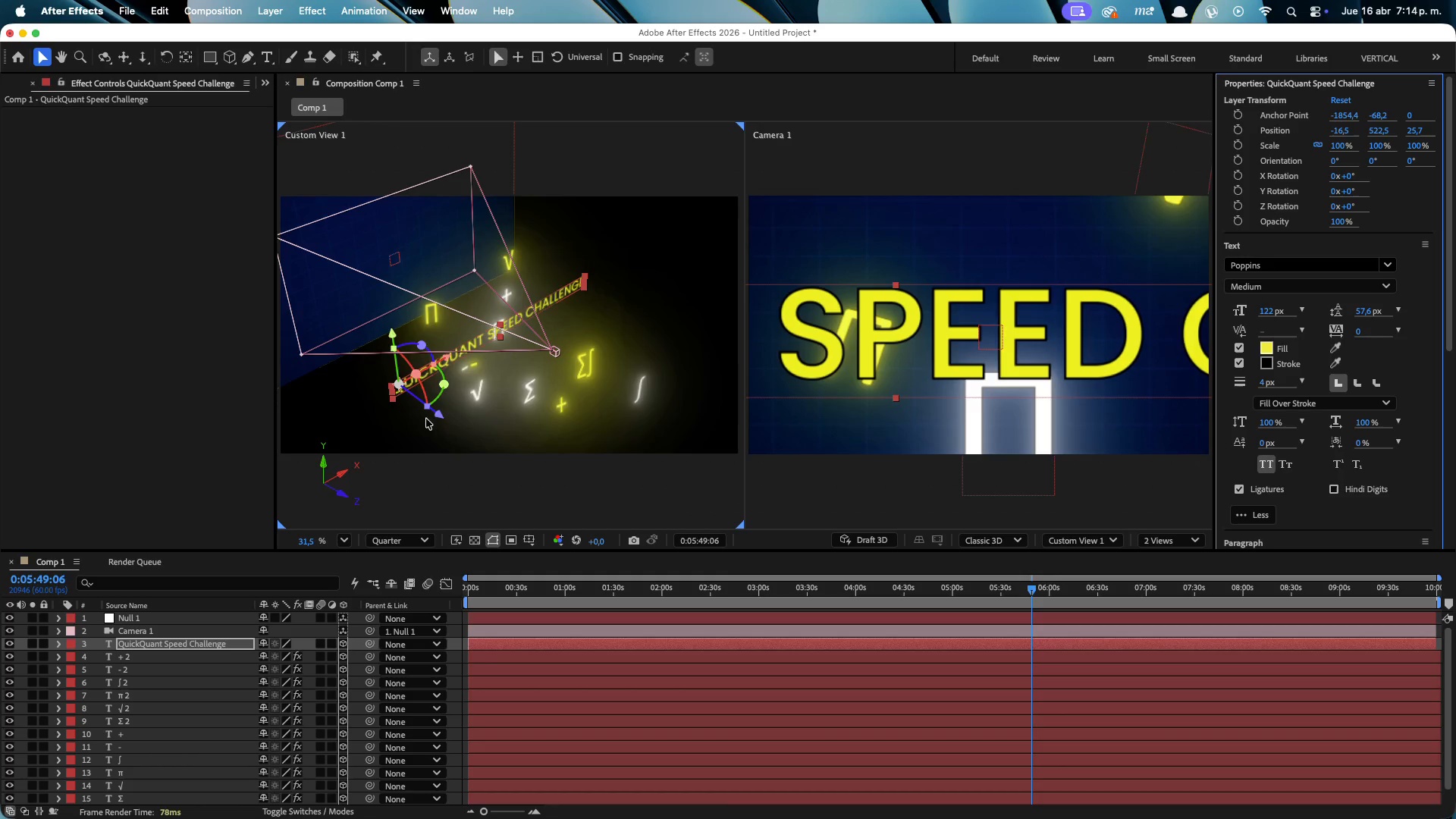 
left_click_drag(start_coordinate=[435, 416], to_coordinate=[278, 347])
 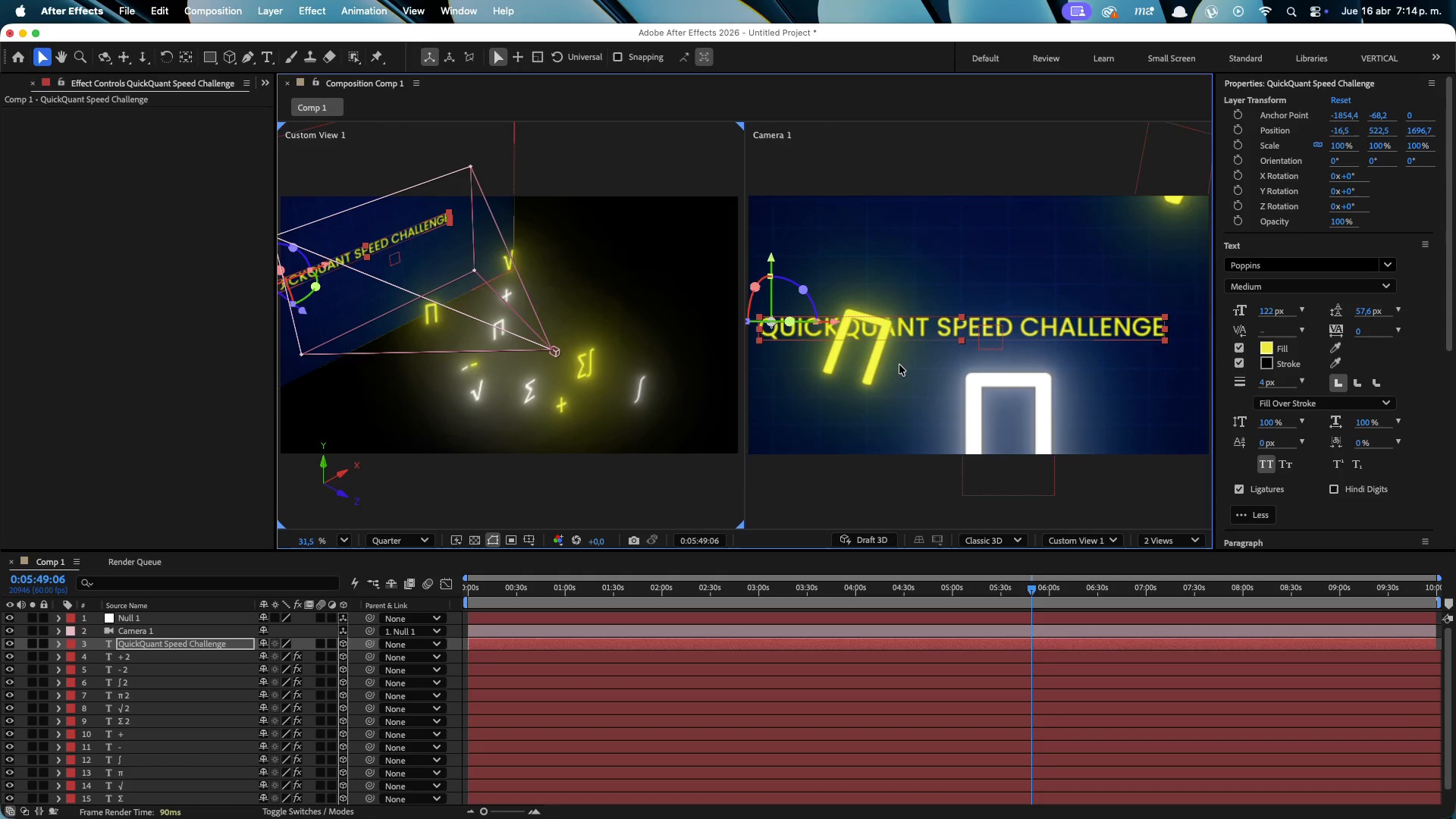 
left_click([861, 362])
 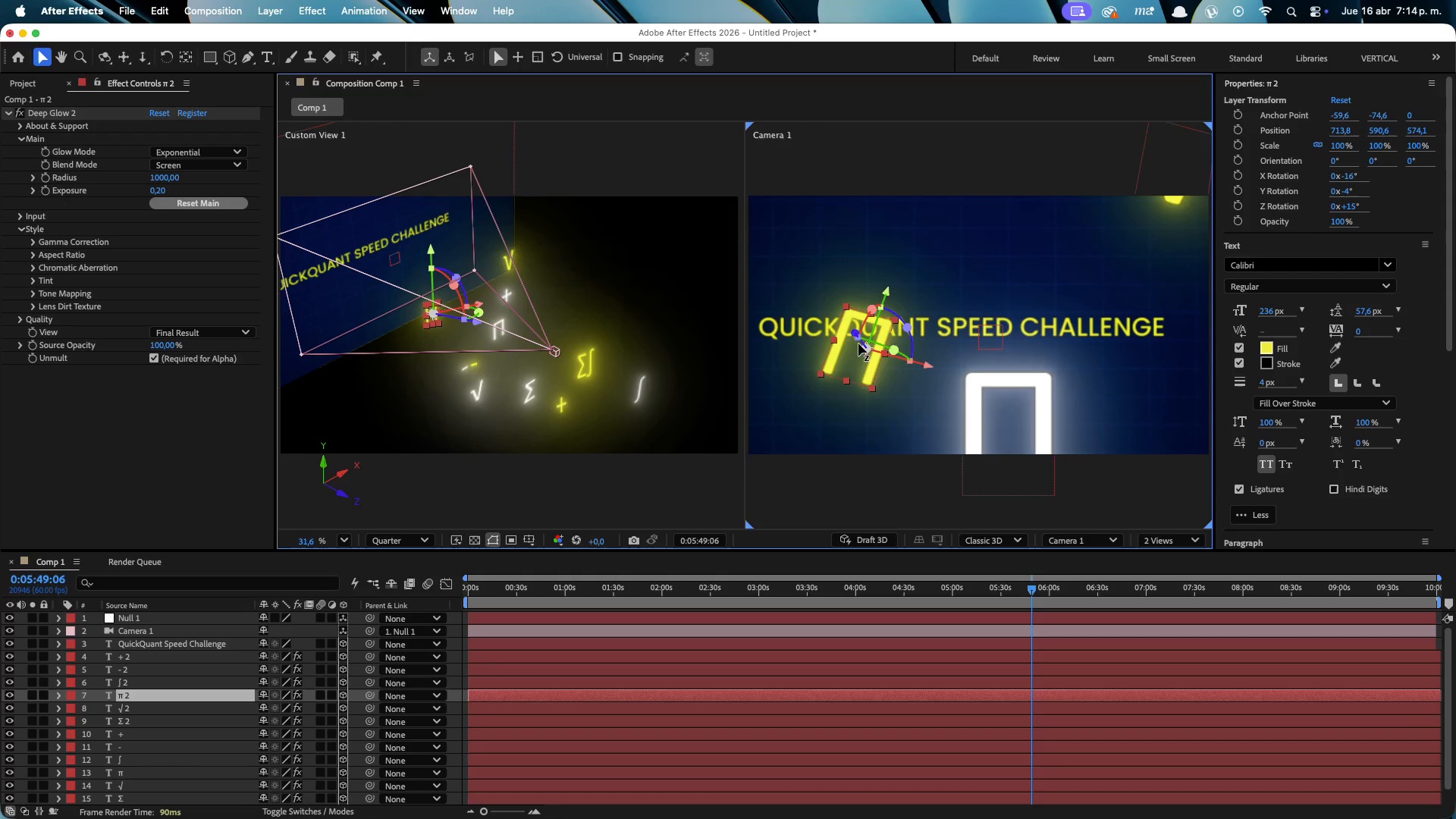 
left_click_drag(start_coordinate=[858, 334], to_coordinate=[702, 326])
 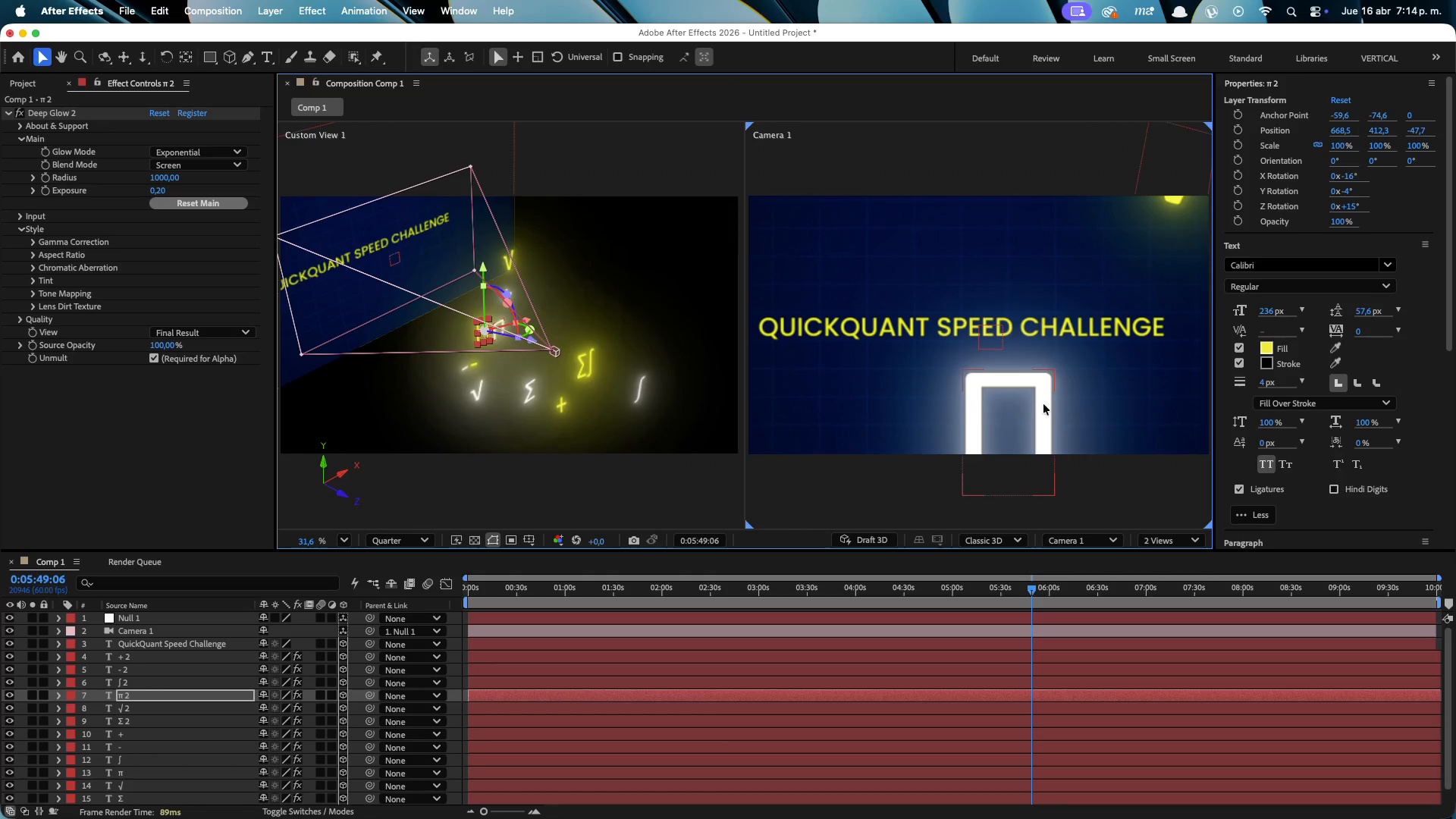 
left_click([1038, 401])
 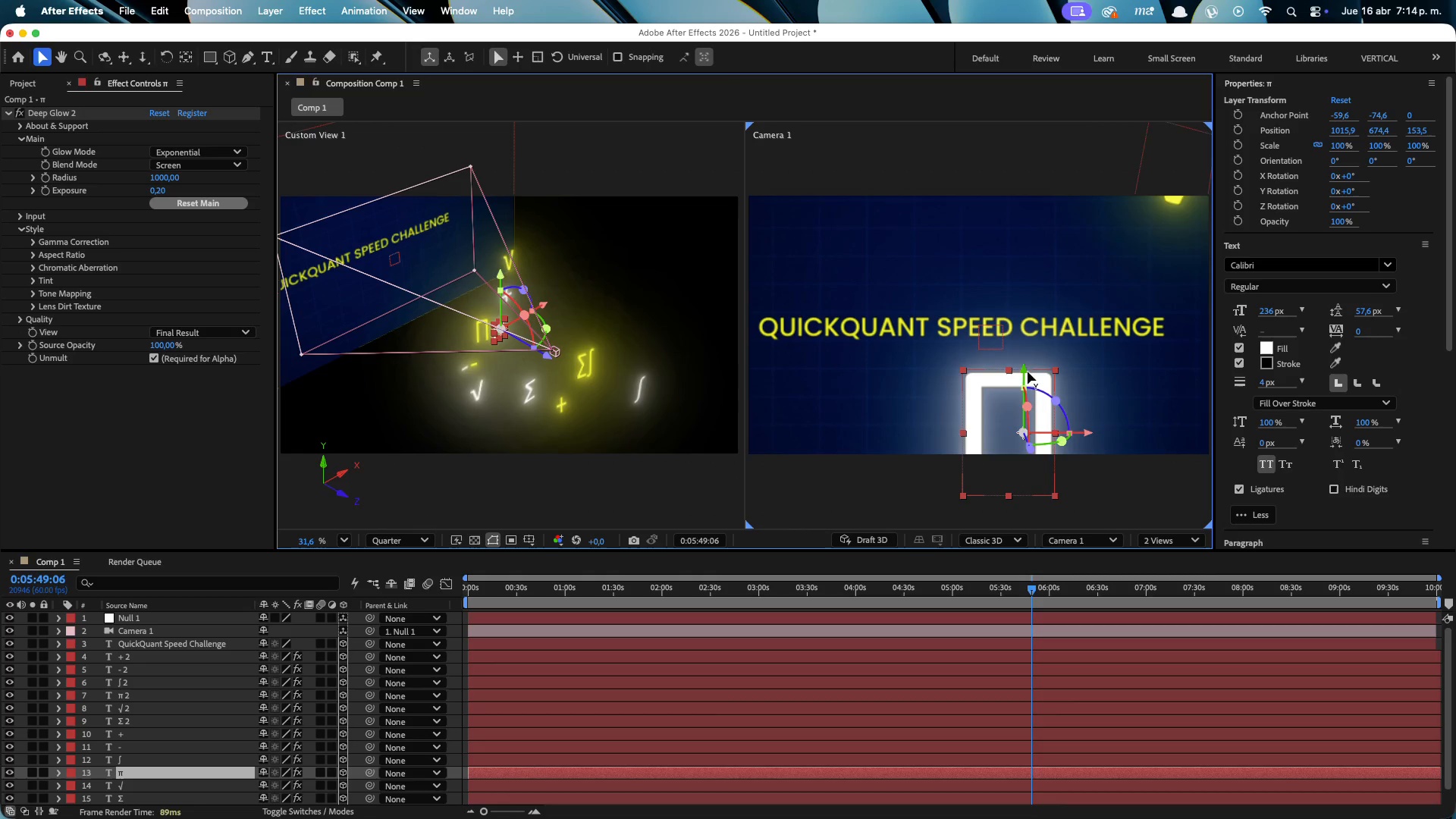 
left_click_drag(start_coordinate=[1026, 369], to_coordinate=[1033, 472])
 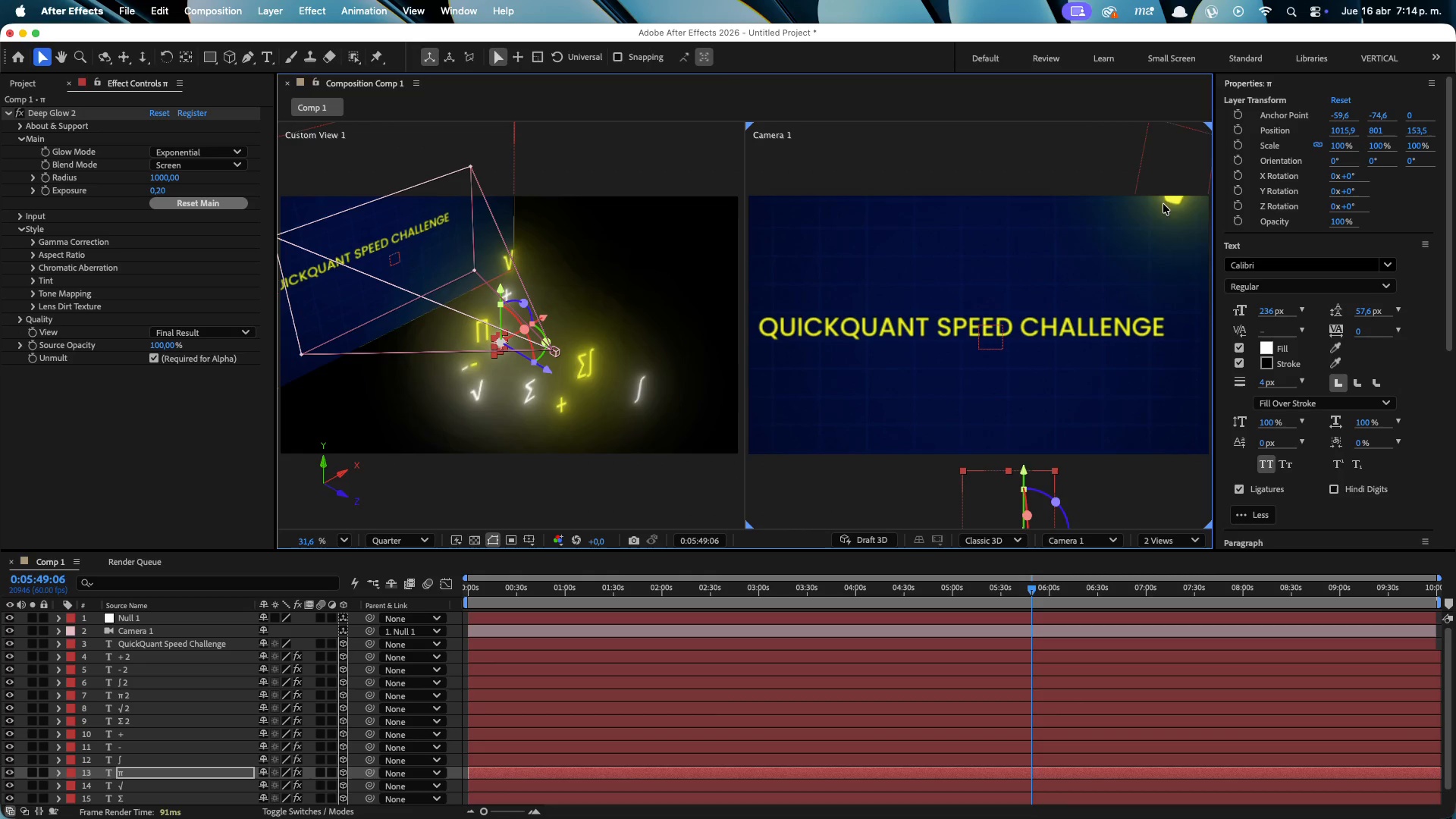 
left_click([1174, 188])
 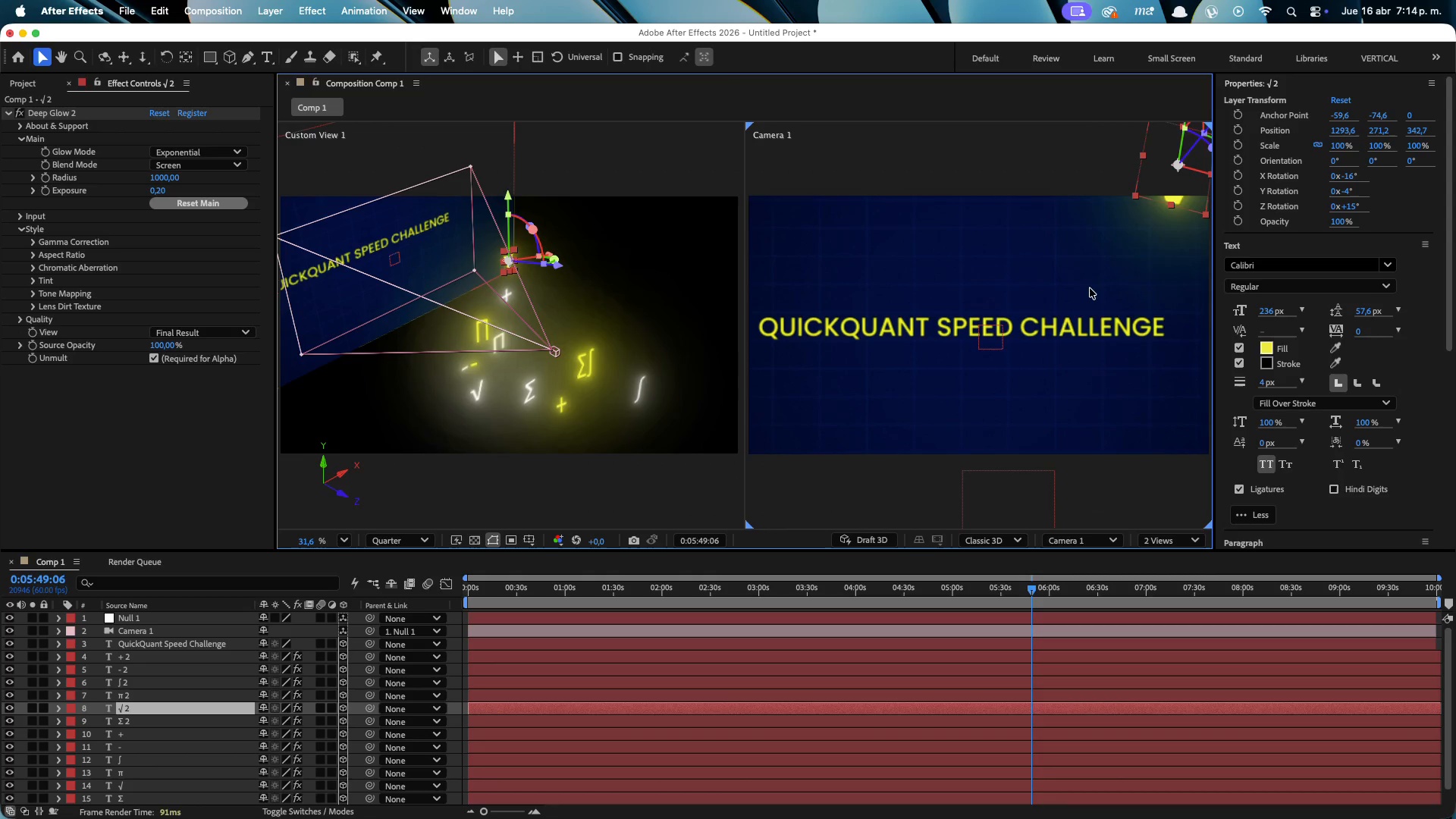 
left_click([1041, 322])
 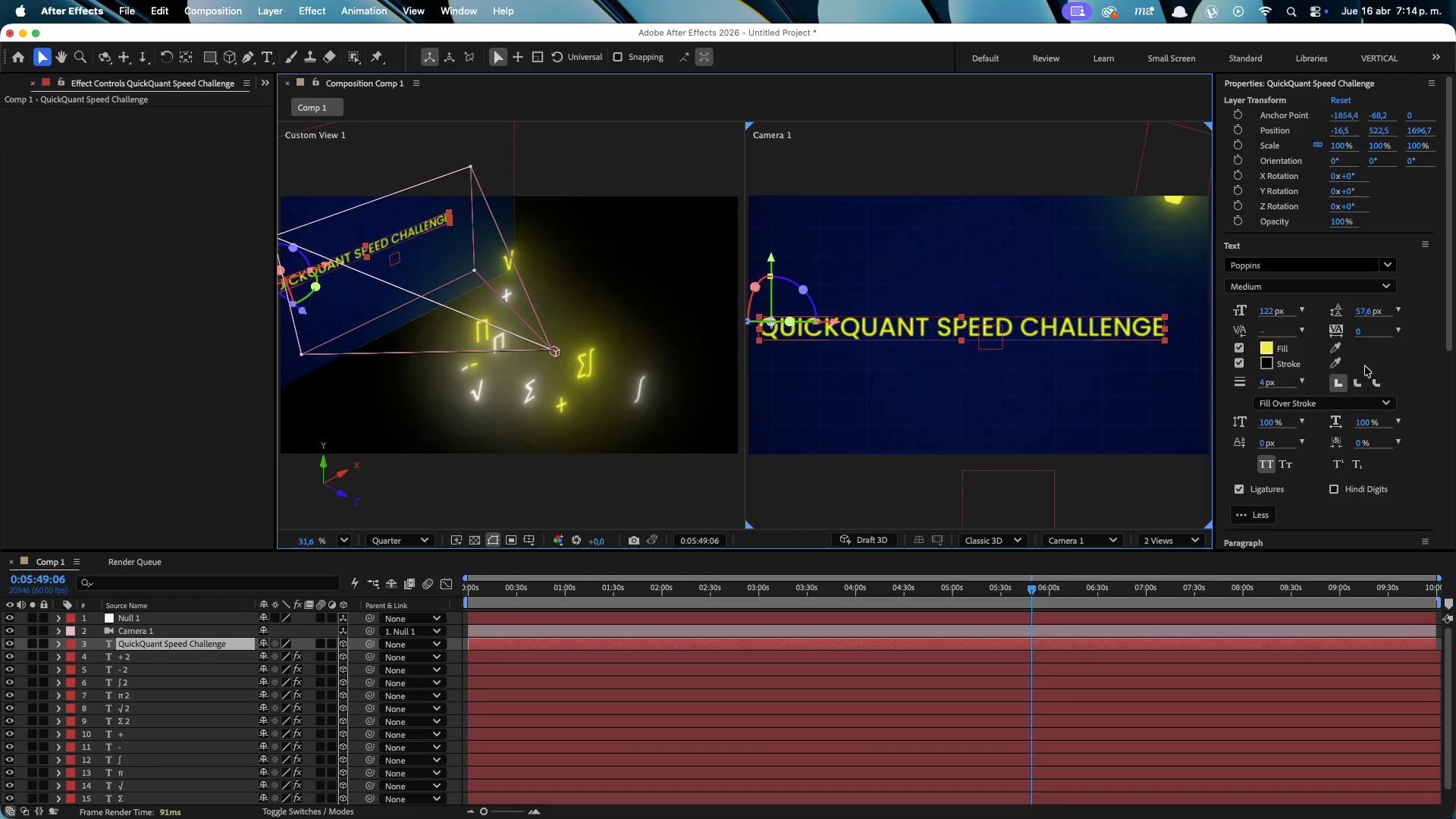 
scroll: coordinate [1344, 397], scroll_direction: down, amount: 5.0
 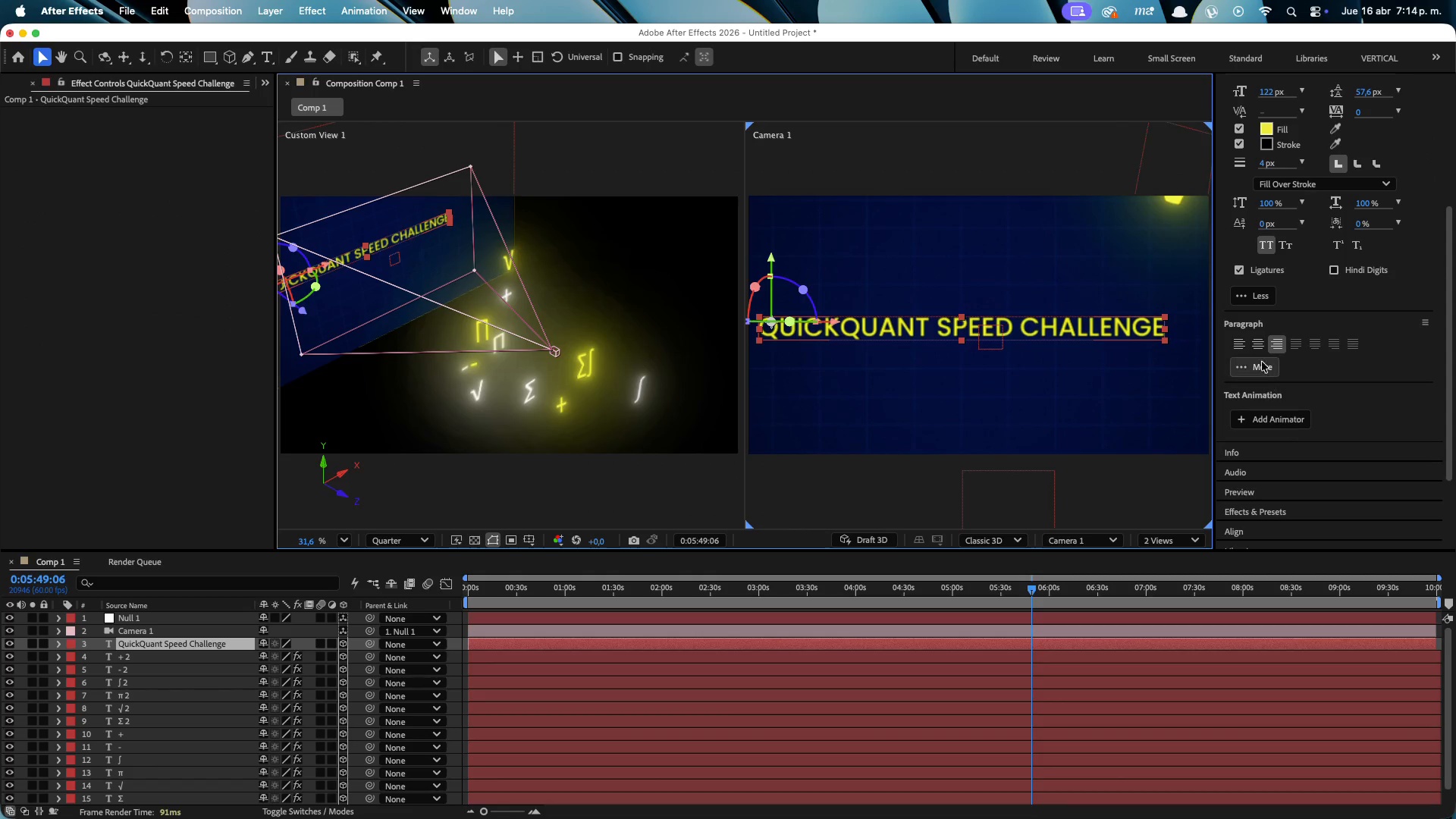 
left_click([1255, 341])
 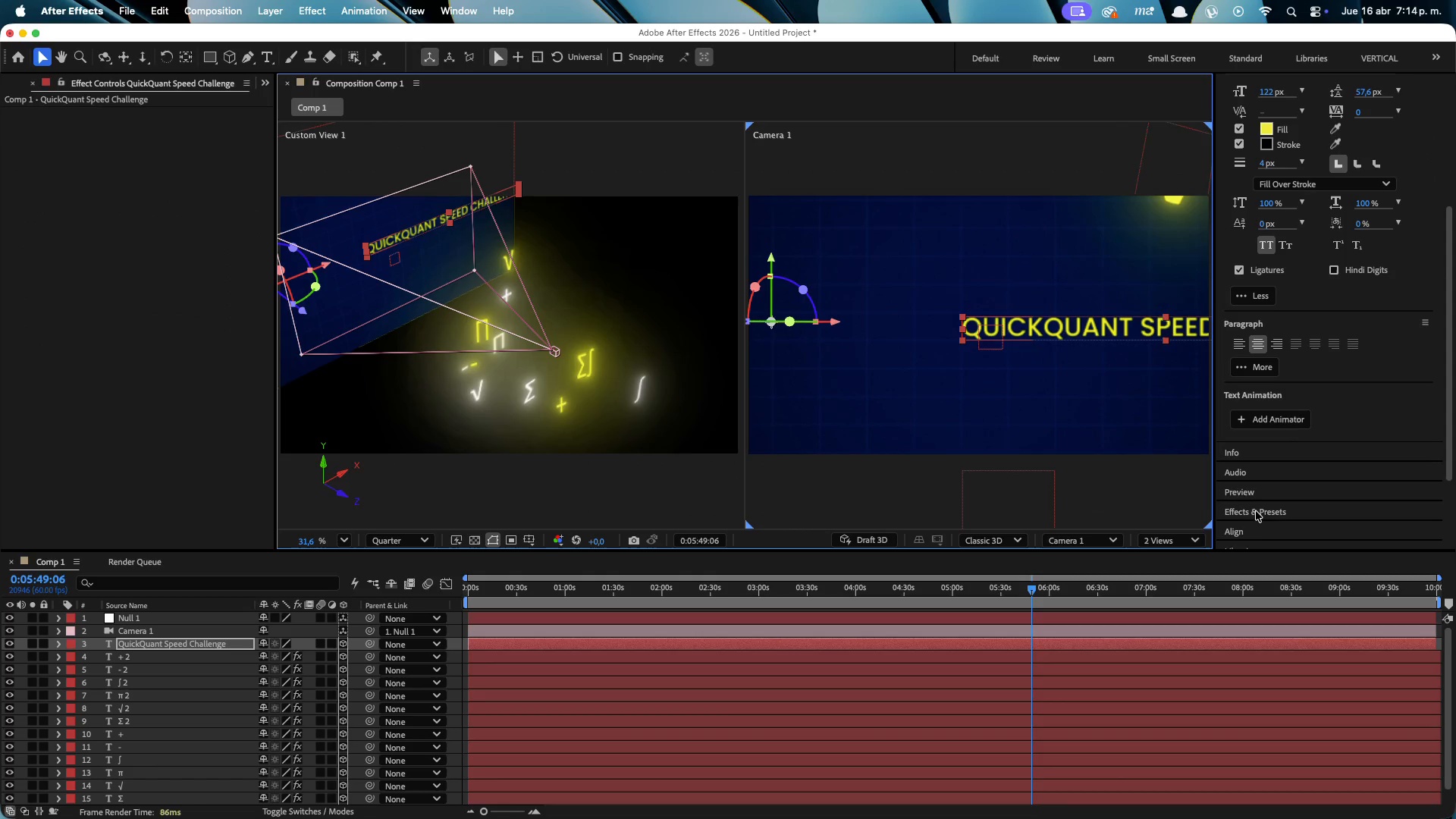 
left_click([1254, 533])
 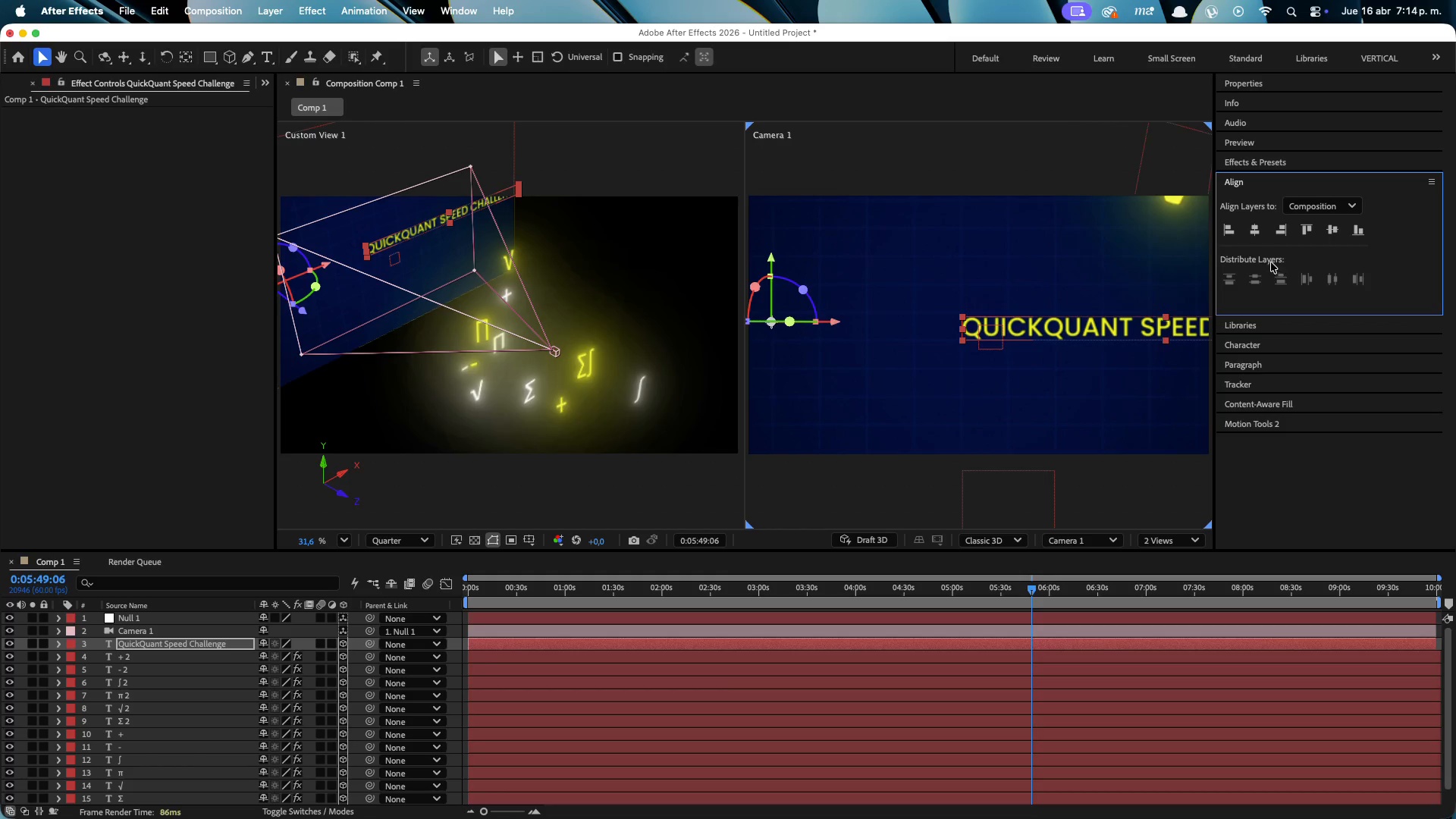 
left_click([1254, 224])
 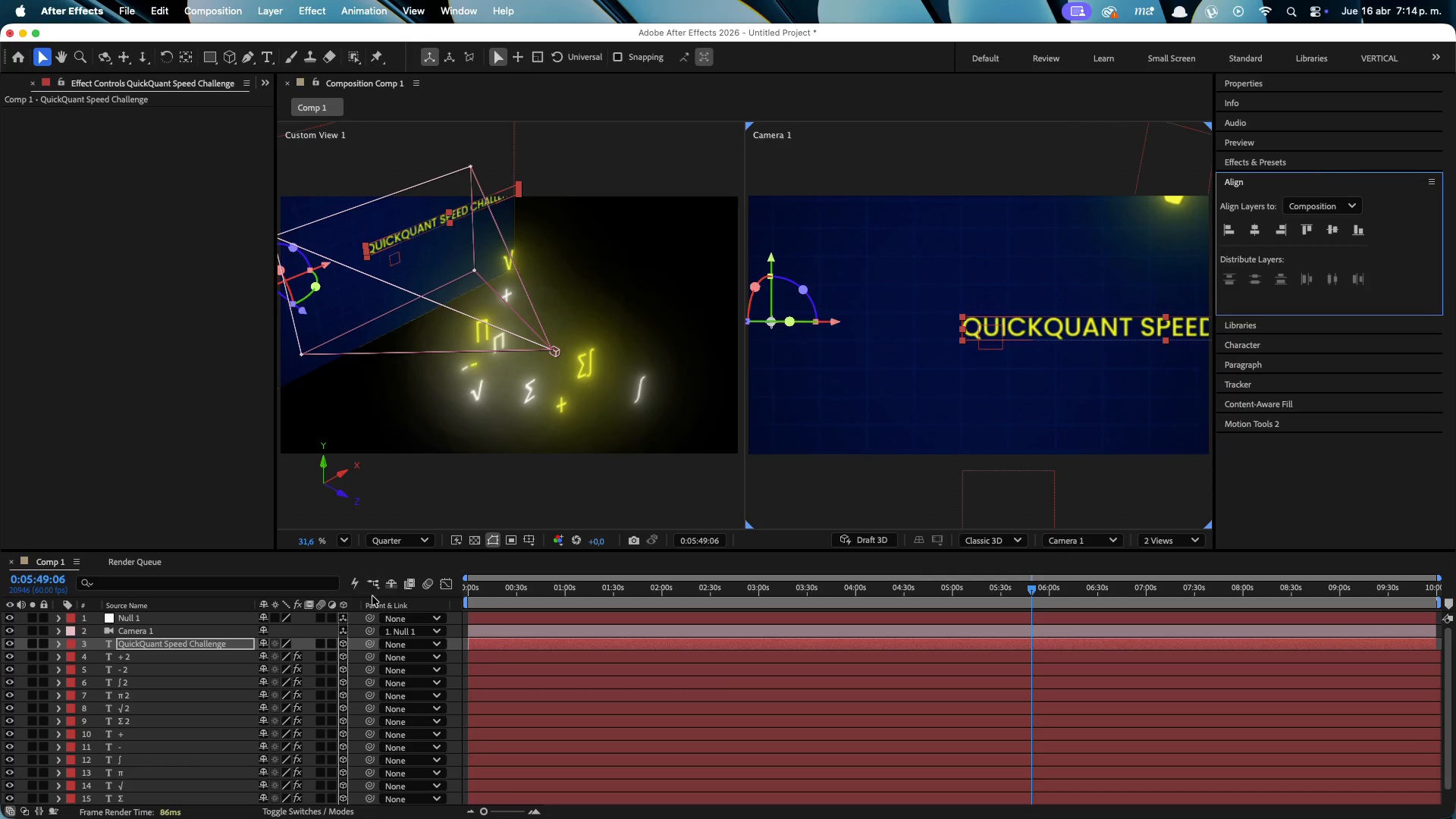 
left_click([344, 644])
 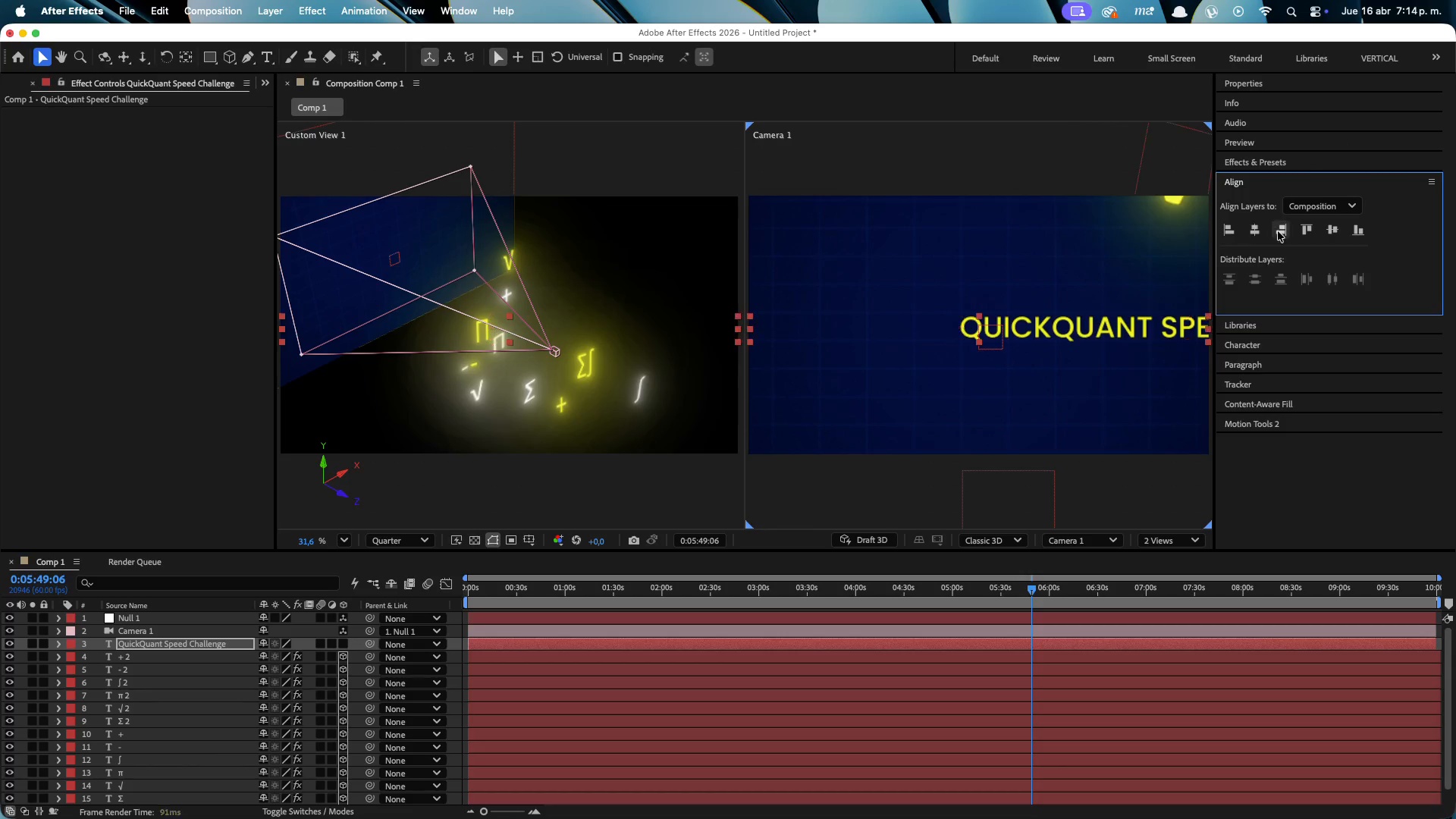 
left_click([1338, 231])
 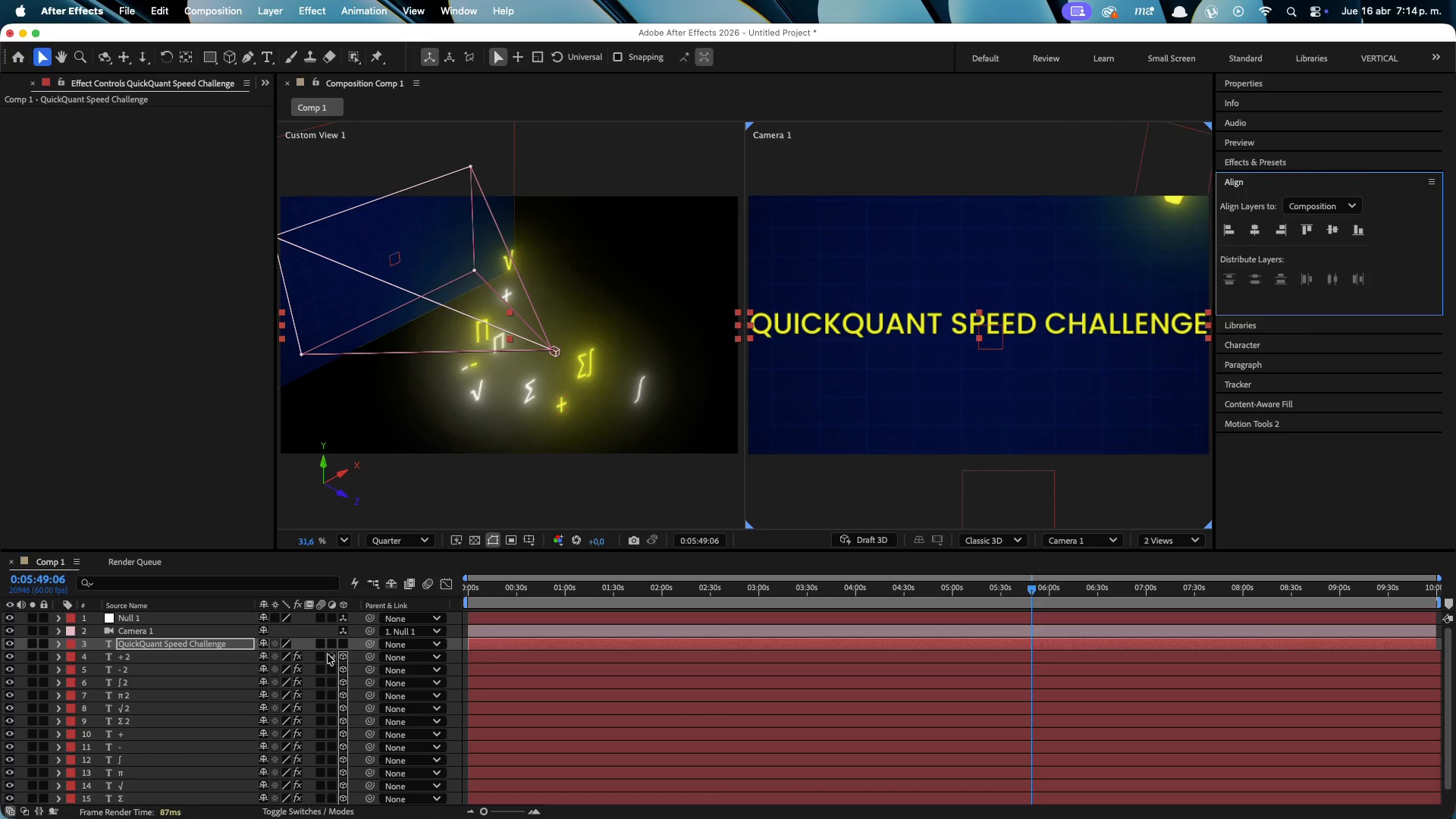 
left_click([346, 643])
 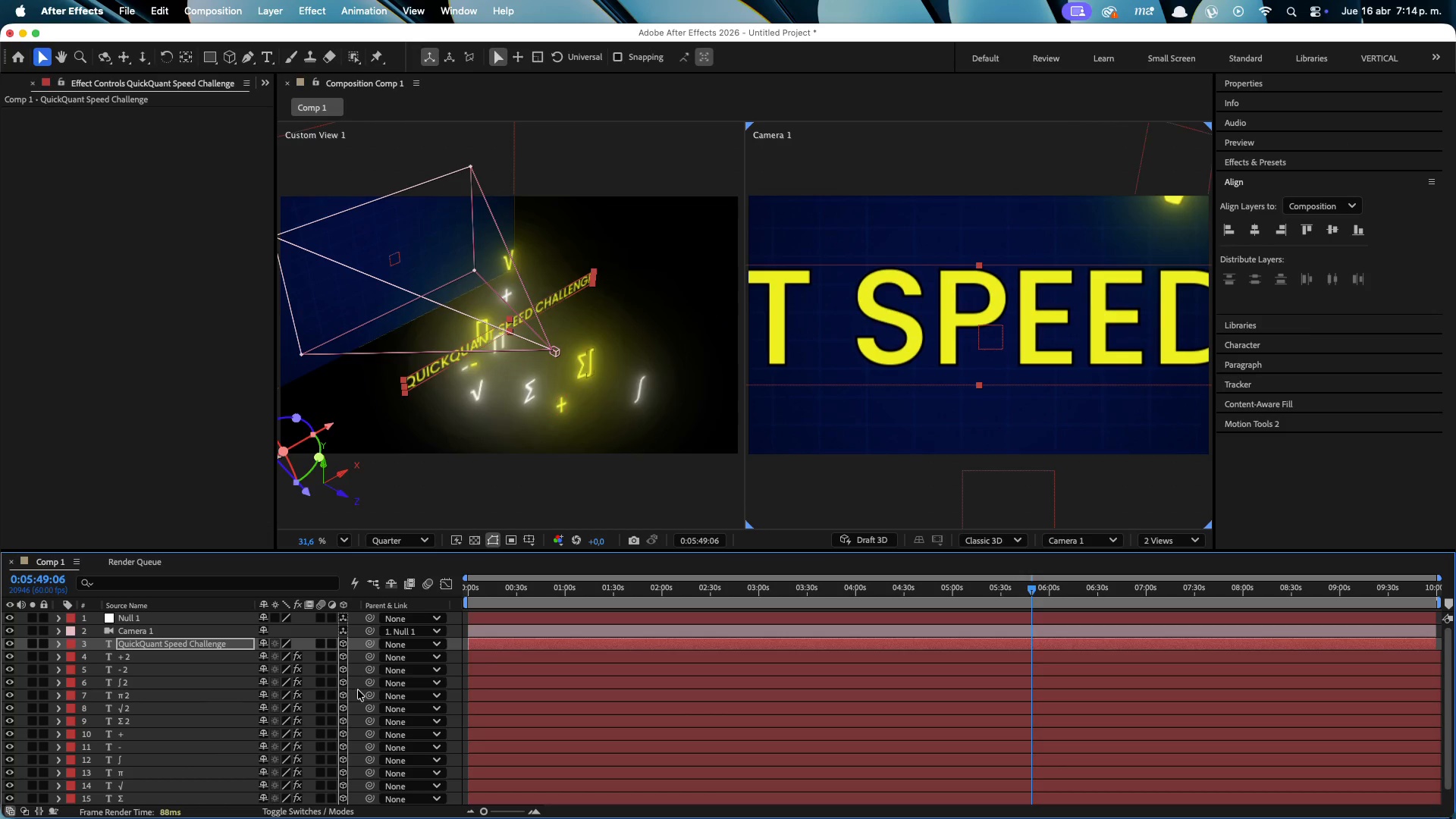 
left_click([332, 807])
 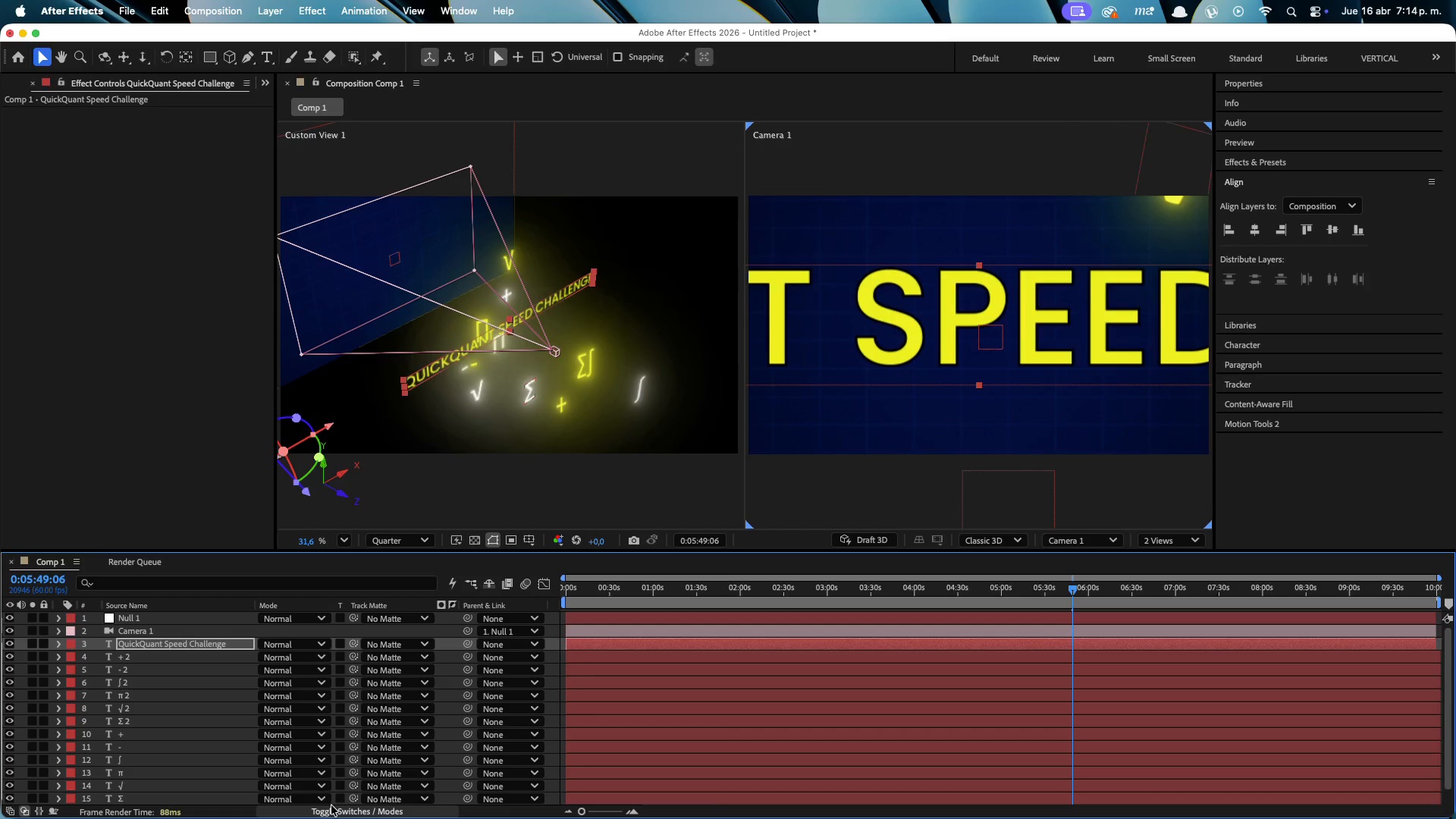 
left_click([332, 805])
 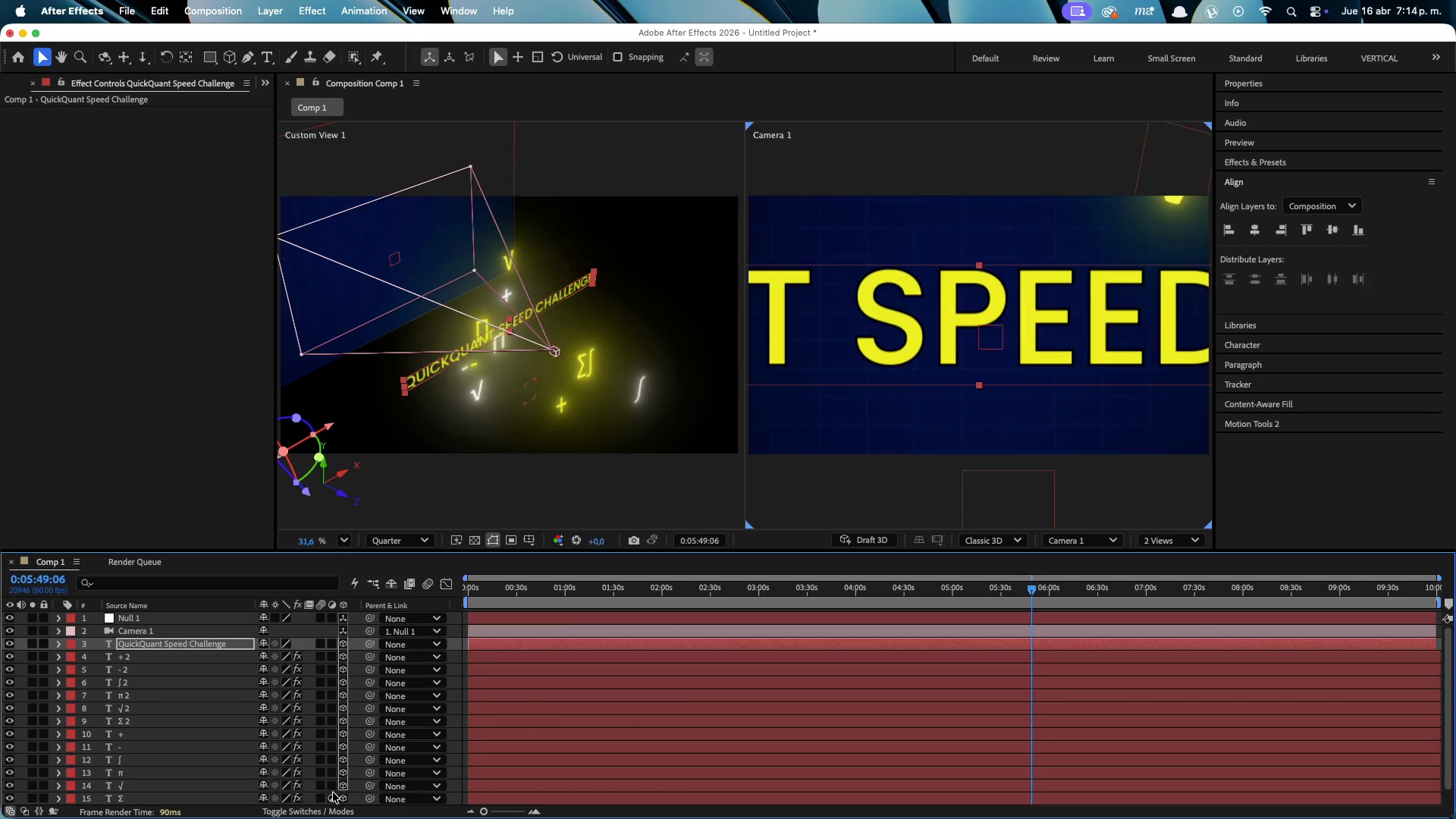 
scroll: coordinate [332, 752], scroll_direction: down, amount: 1.0
 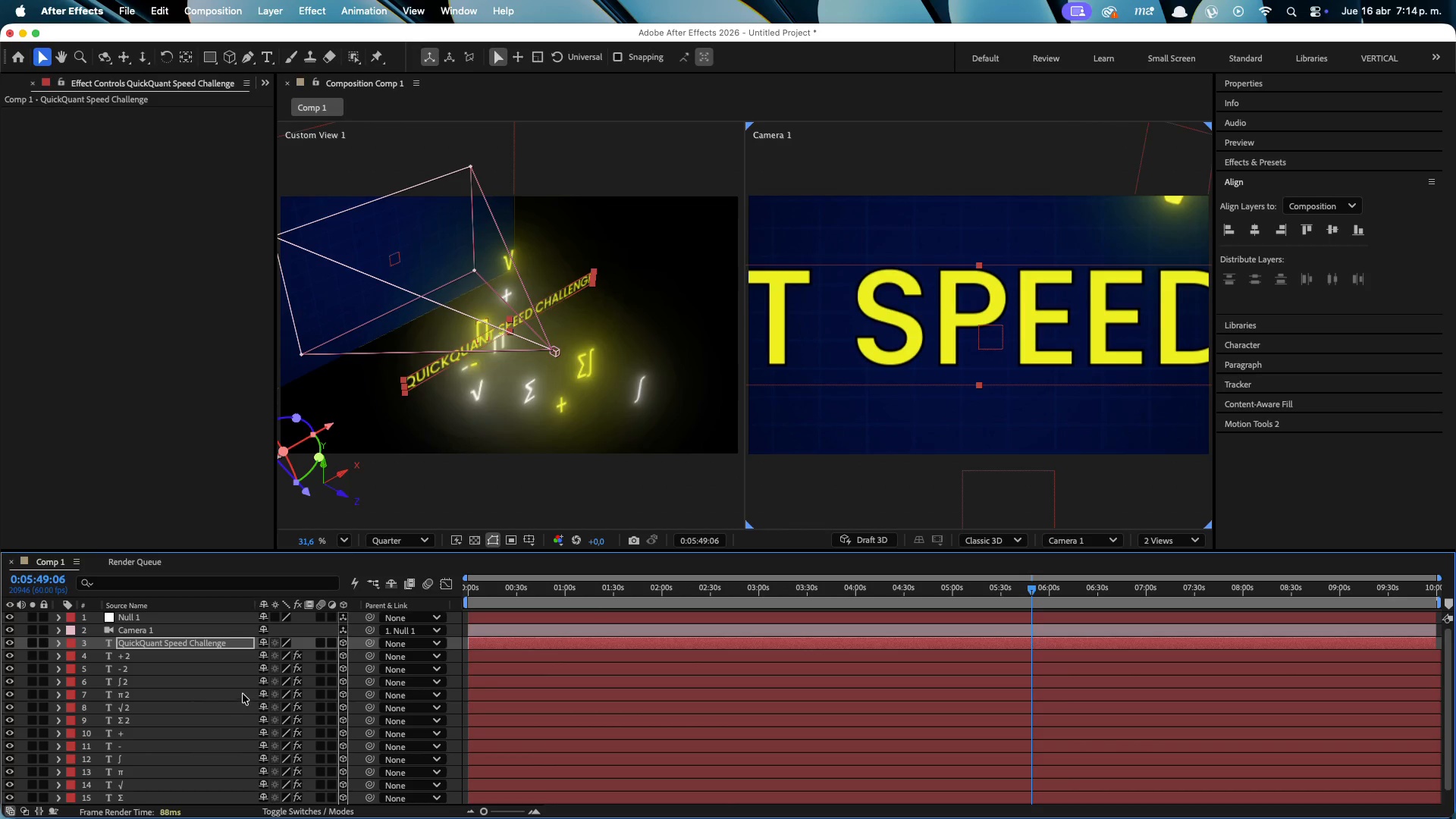 
left_click([1271, 89])
 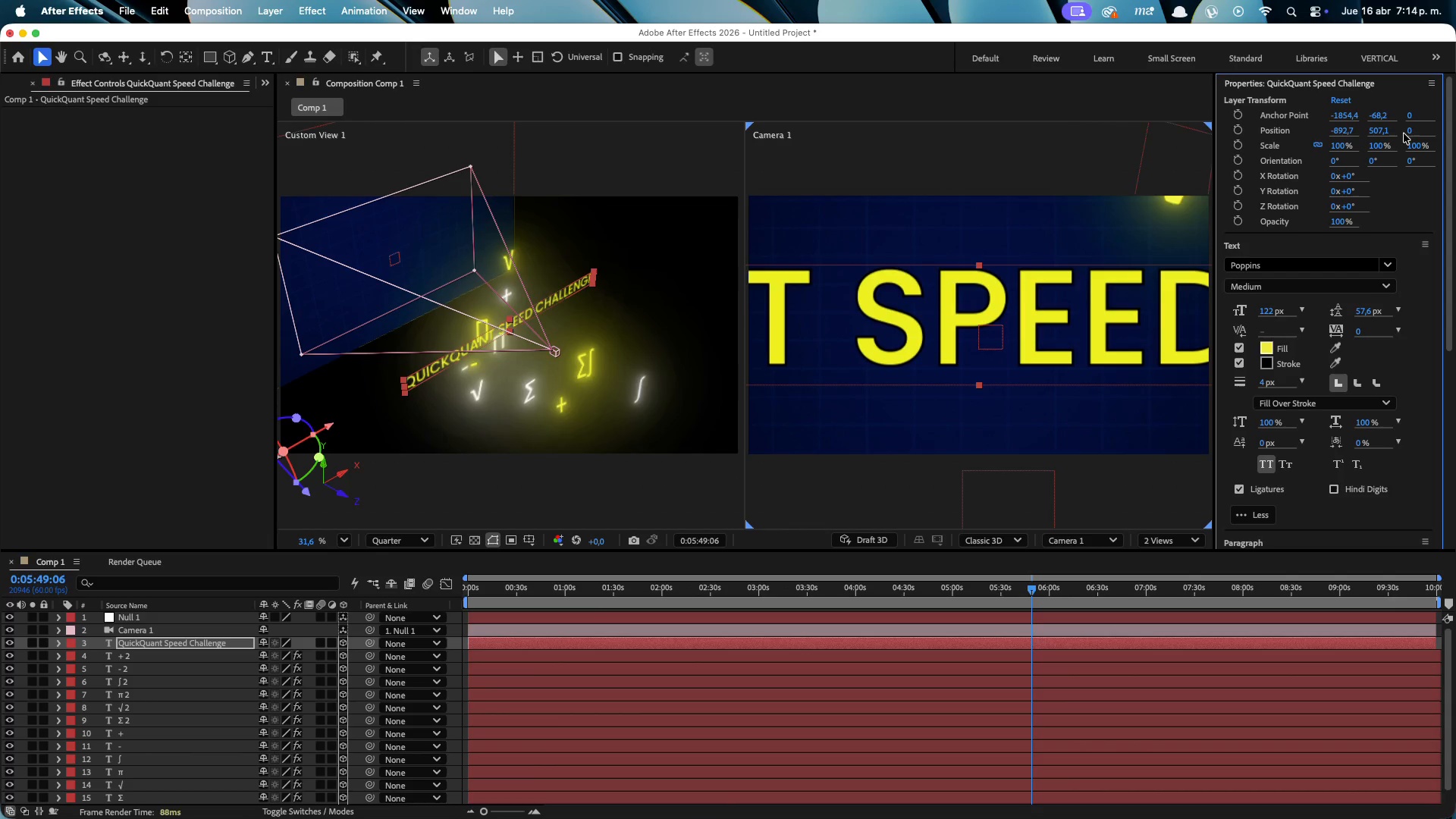 
left_click([1405, 129])
 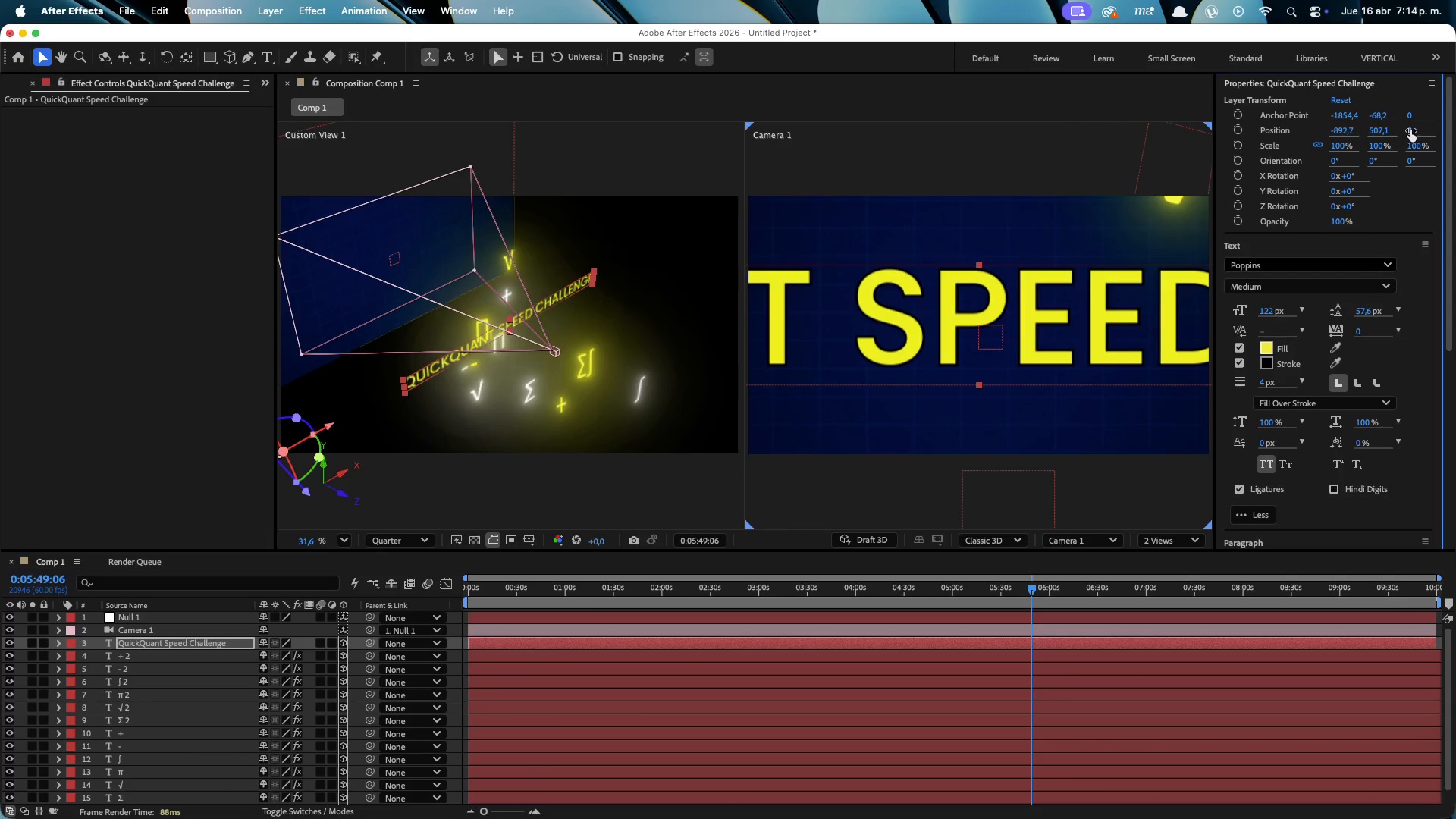 
left_click_drag(start_coordinate=[1412, 131], to_coordinate=[1390, 133])
 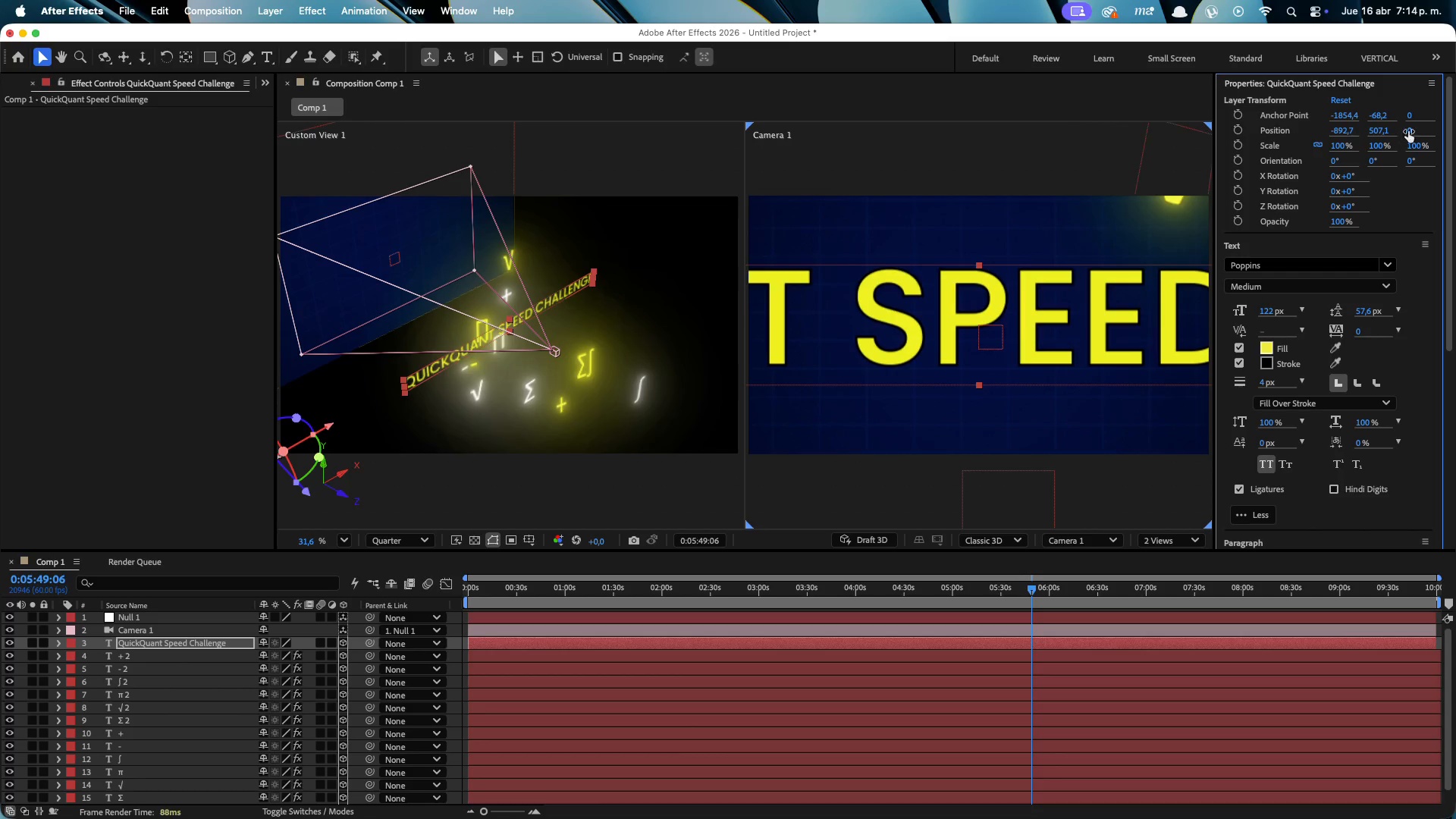 
left_click_drag(start_coordinate=[1410, 129], to_coordinate=[1445, 148])
 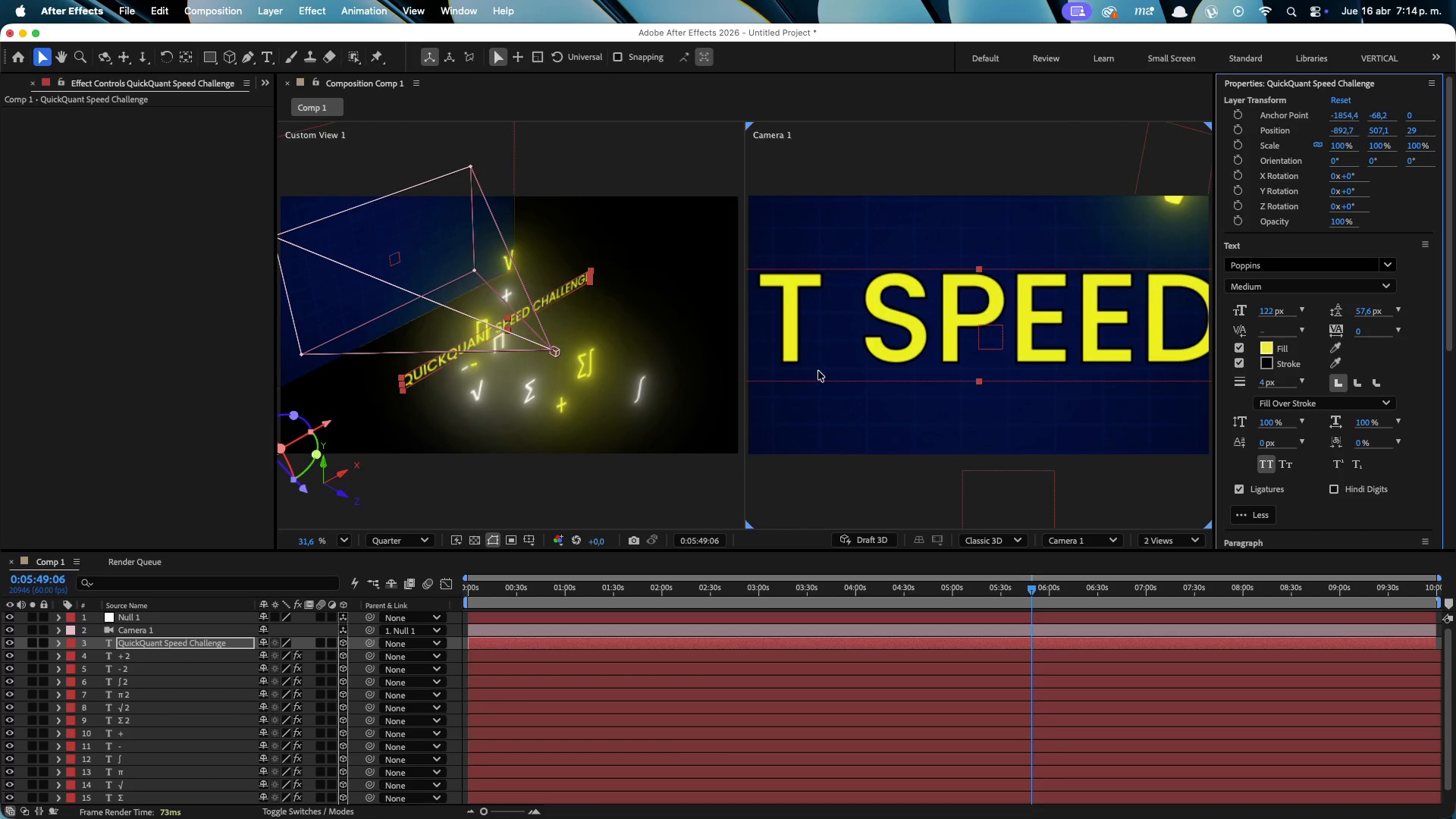 
scroll: coordinate [326, 433], scroll_direction: down, amount: 5.0
 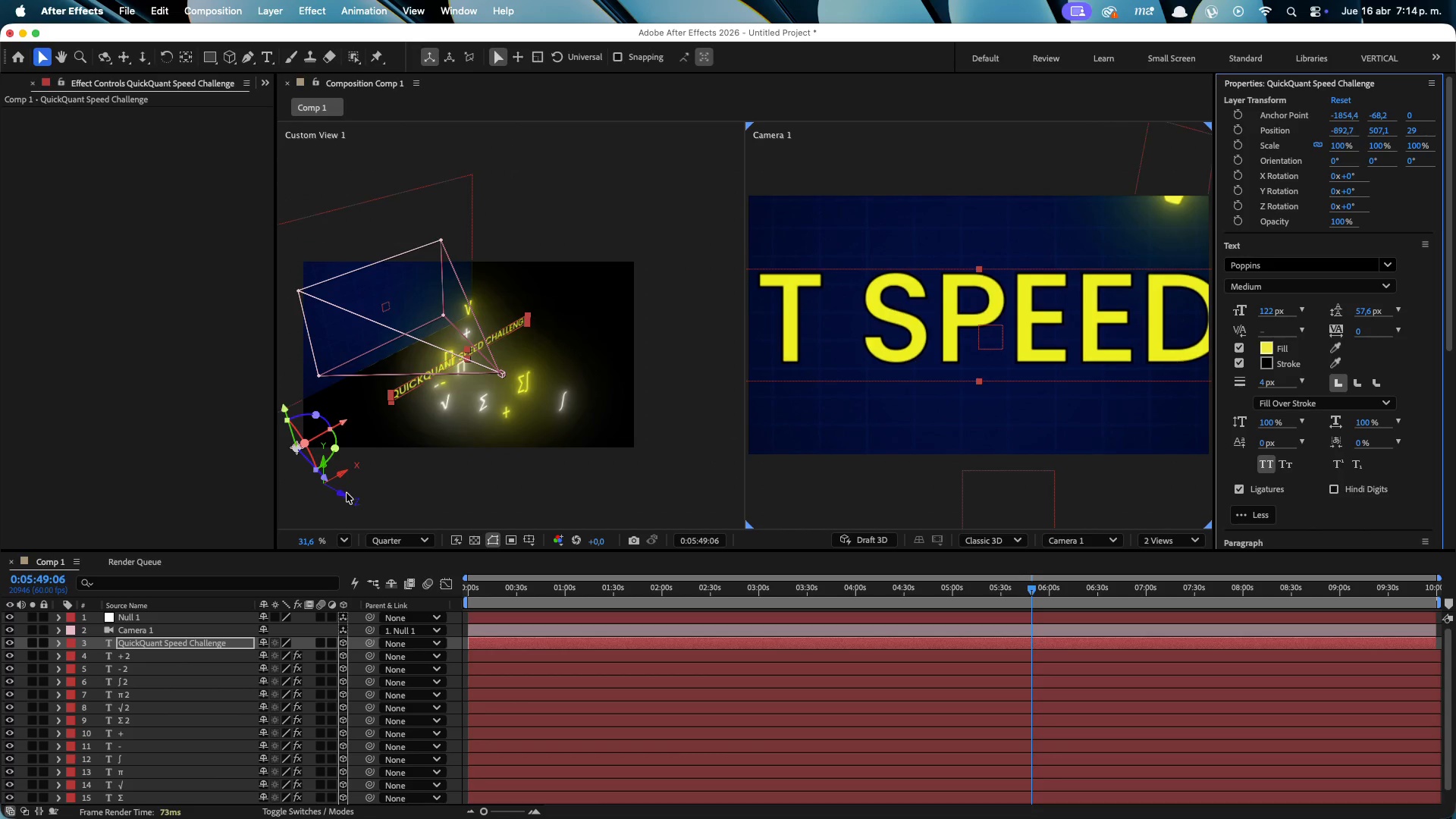 
left_click_drag(start_coordinate=[340, 494], to_coordinate=[326, 488])
 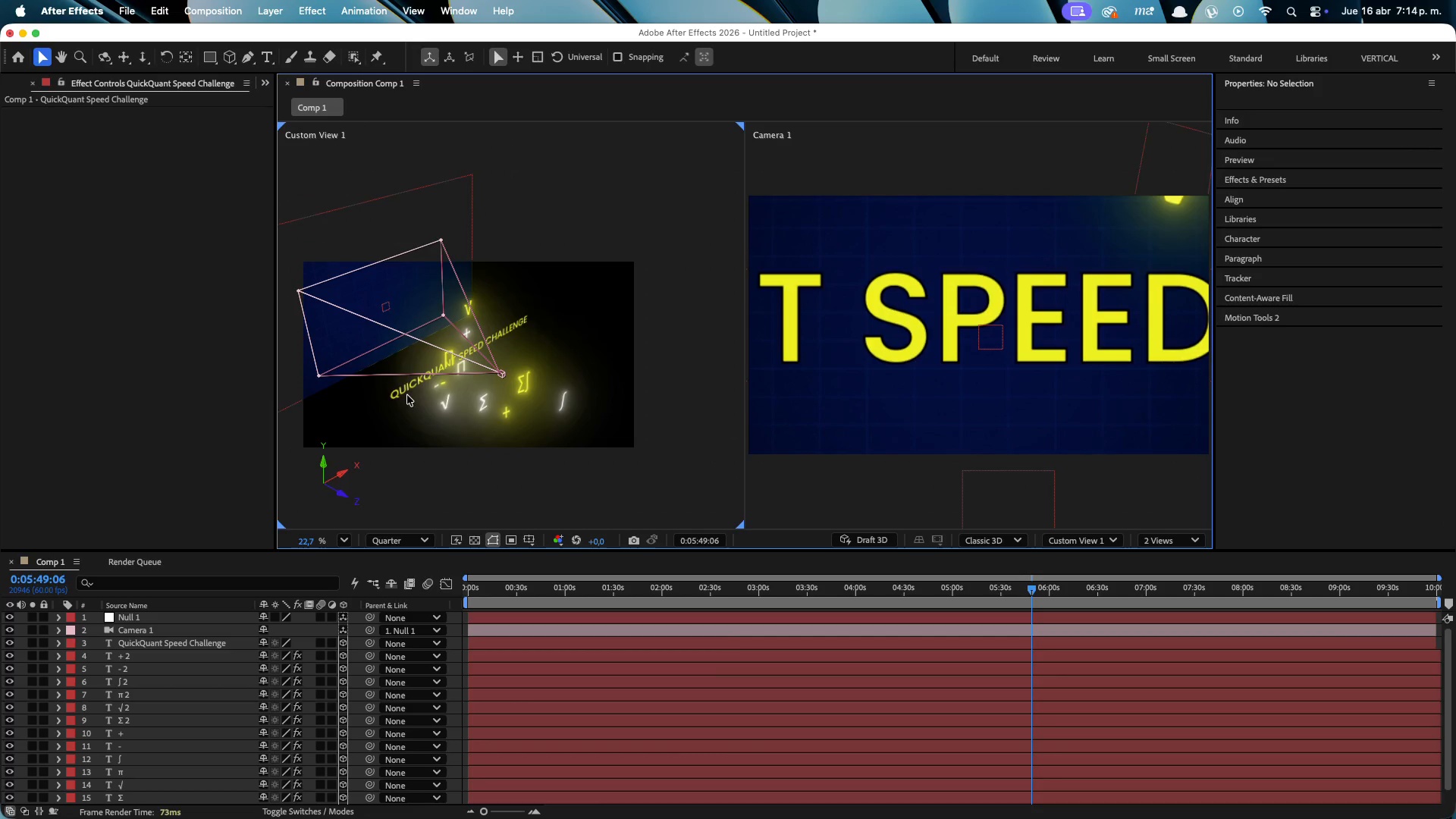 
left_click([415, 386])
 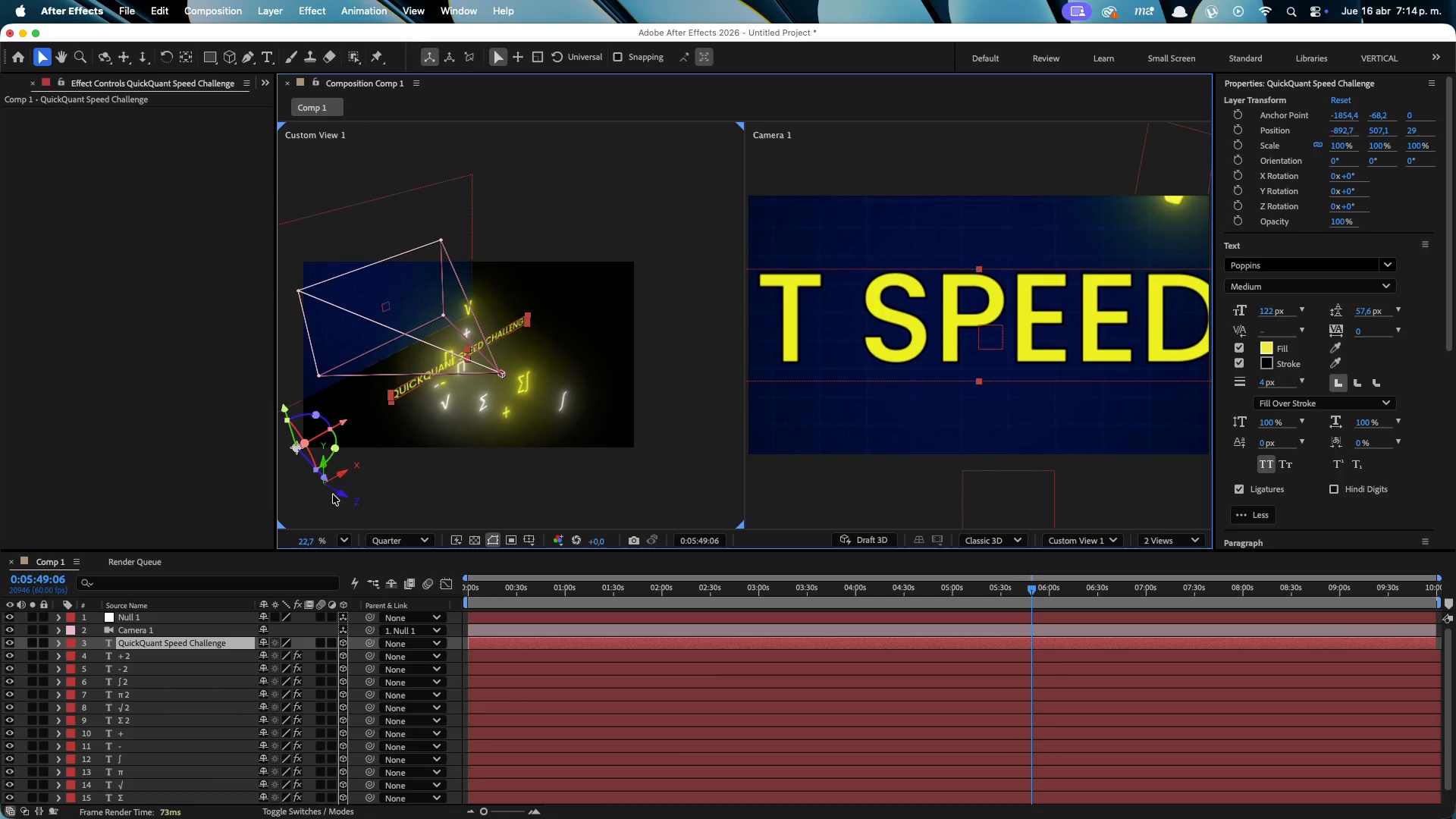 
left_click_drag(start_coordinate=[343, 493], to_coordinate=[336, 490])
 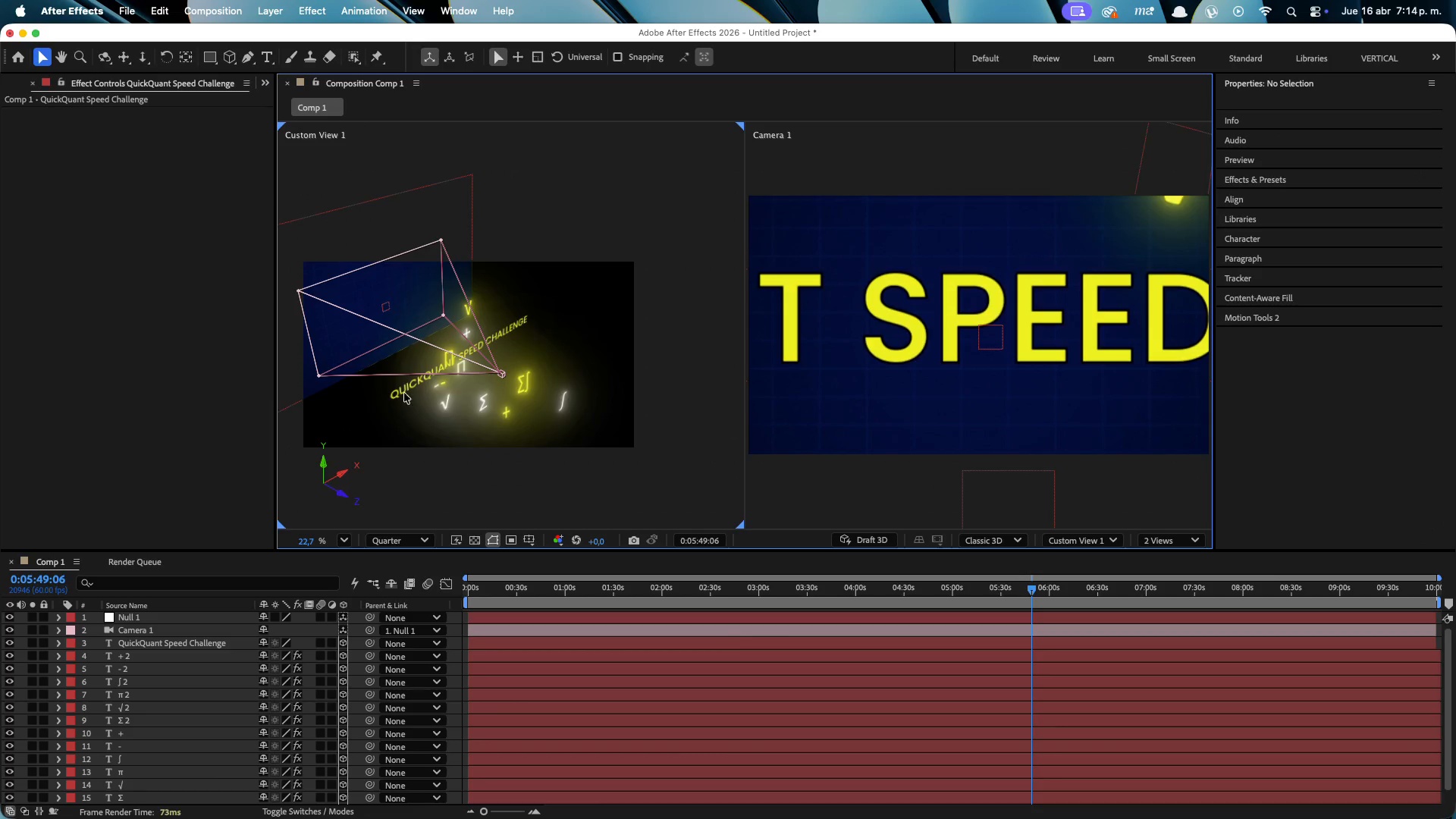 
left_click([415, 386])
 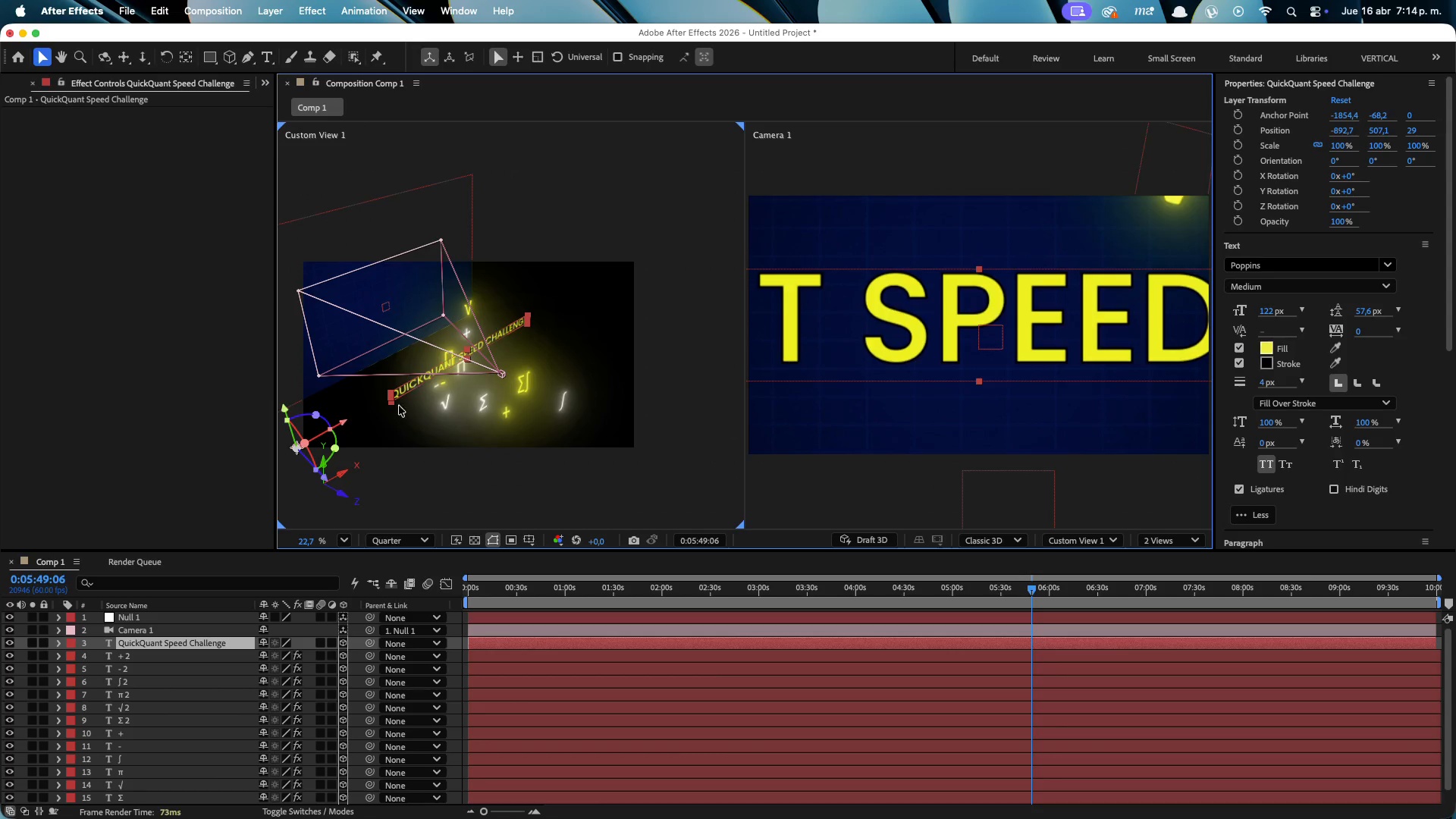 
scroll: coordinate [372, 419], scroll_direction: down, amount: 2.0
 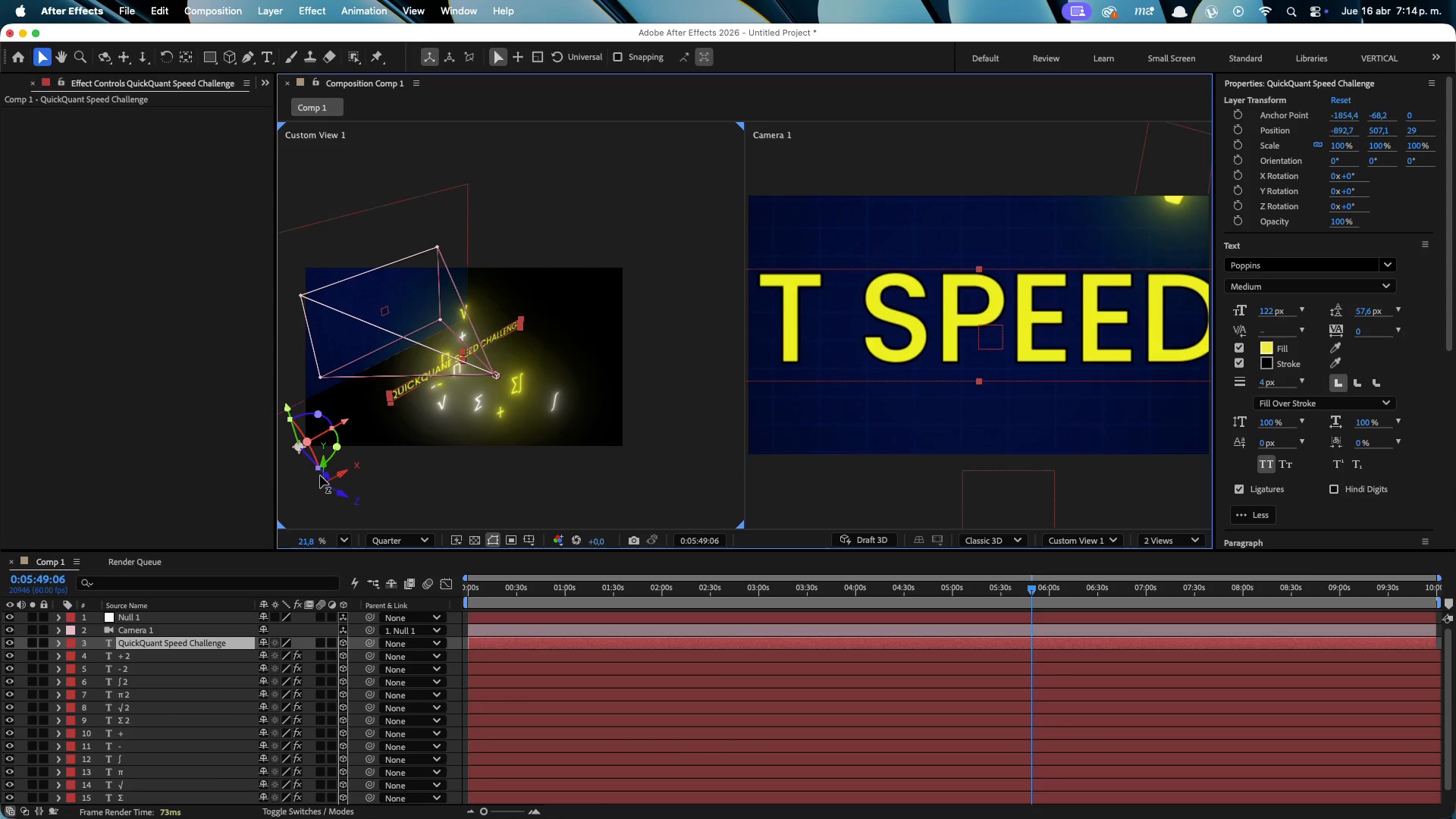 
scroll: coordinate [295, 471], scroll_direction: up, amount: 14.0
 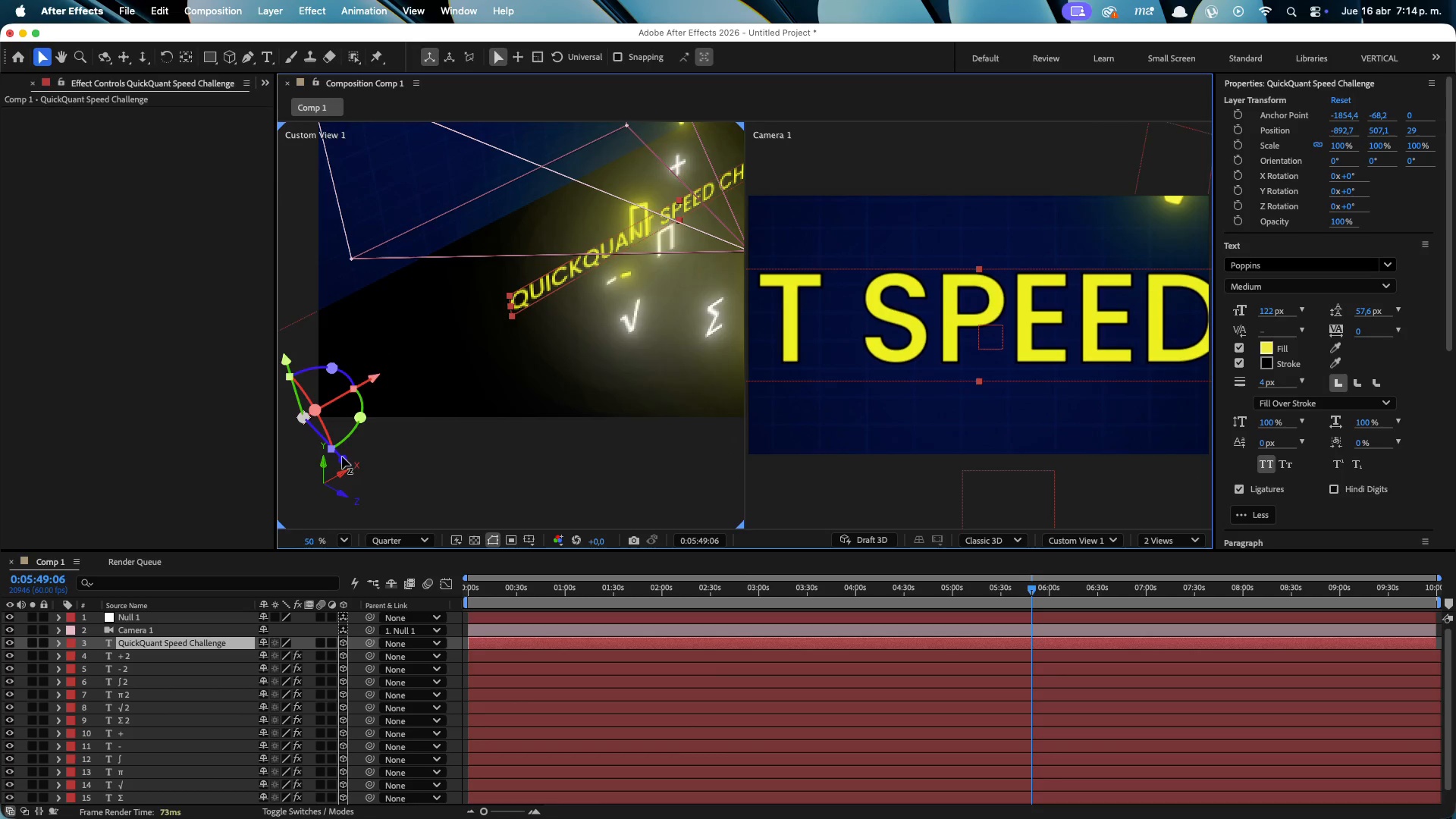 
left_click_drag(start_coordinate=[342, 461], to_coordinate=[109, 340])
 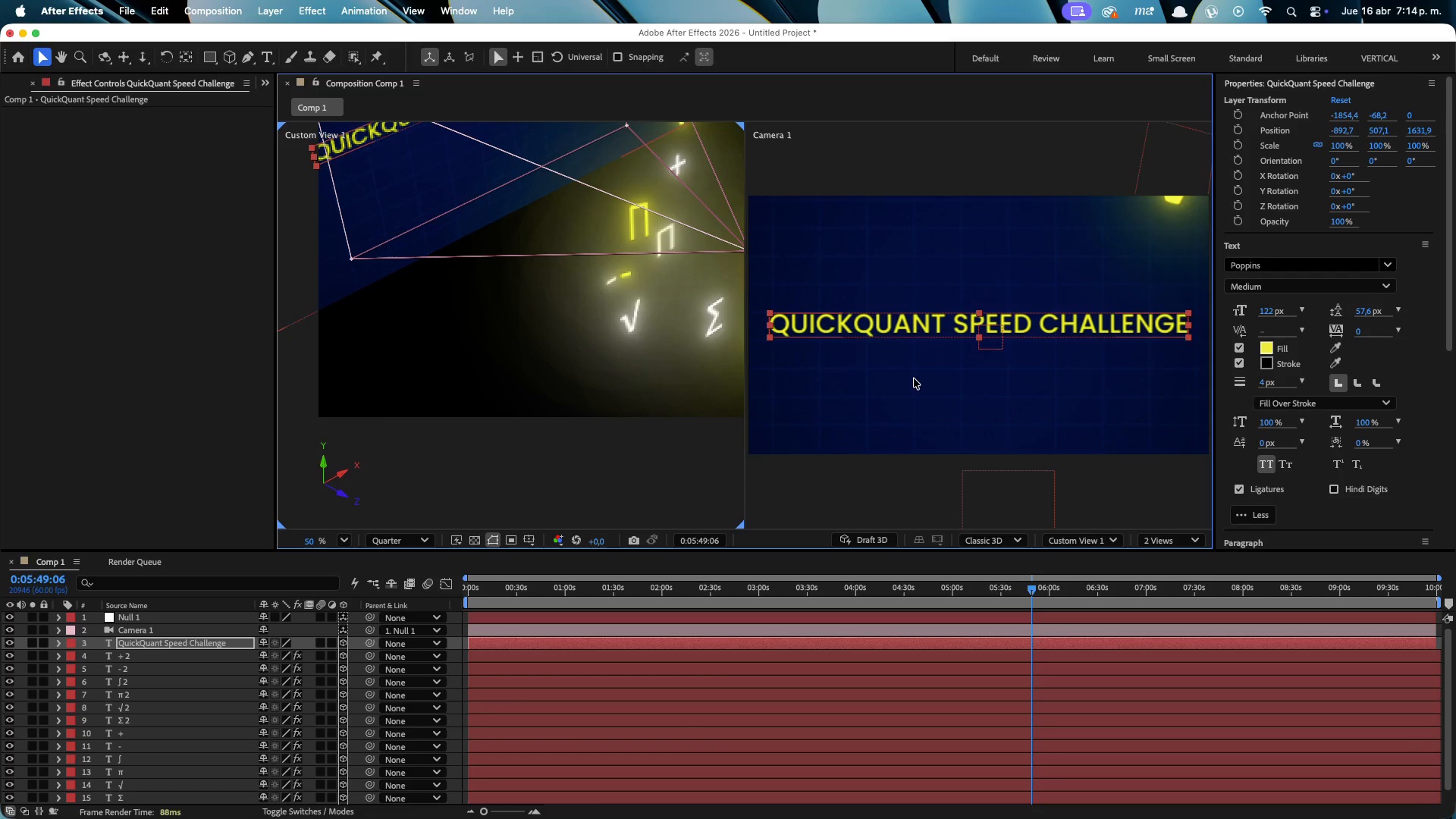 
left_click([911, 383])
 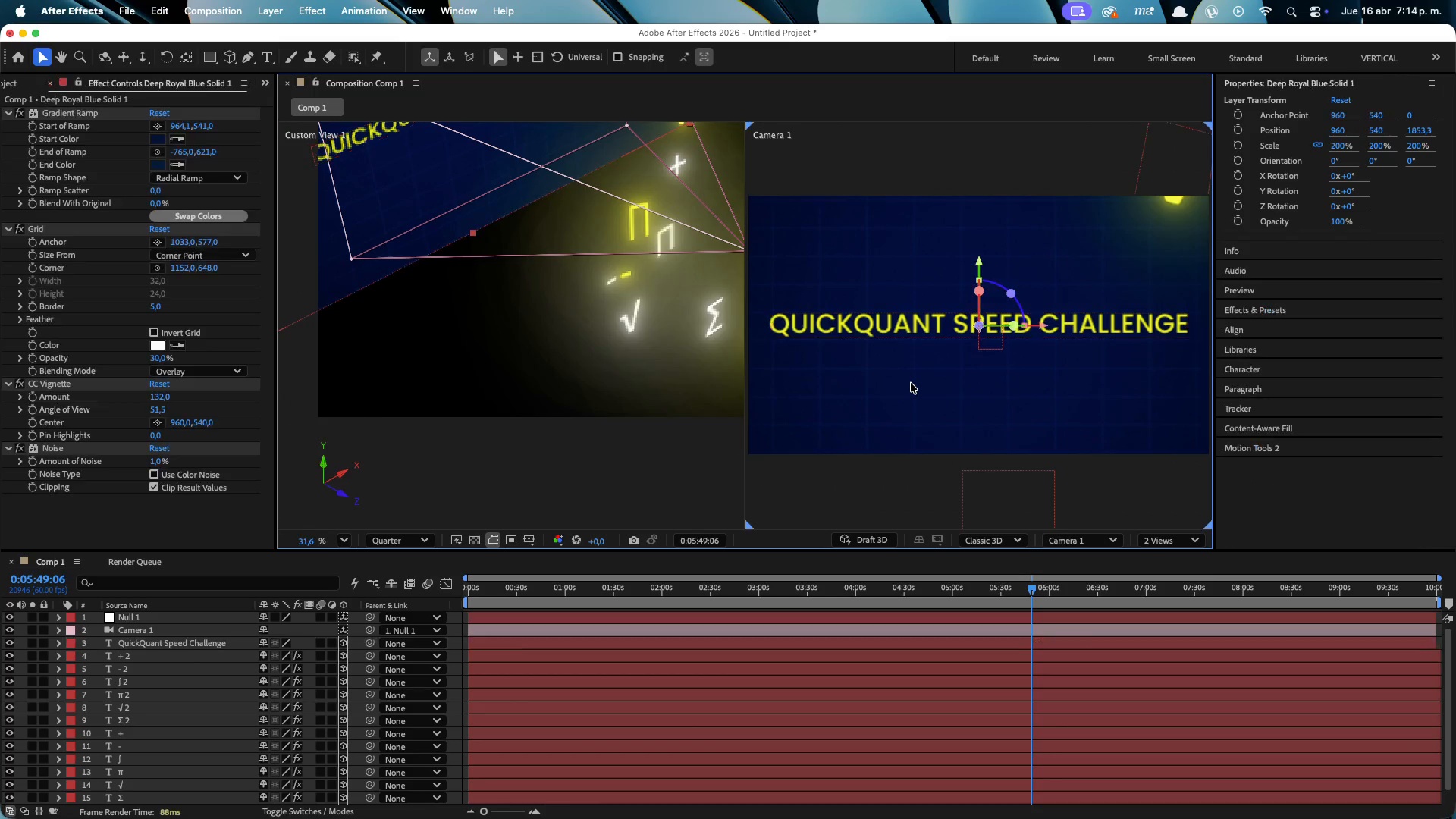 
key(Meta+CommandLeft)
 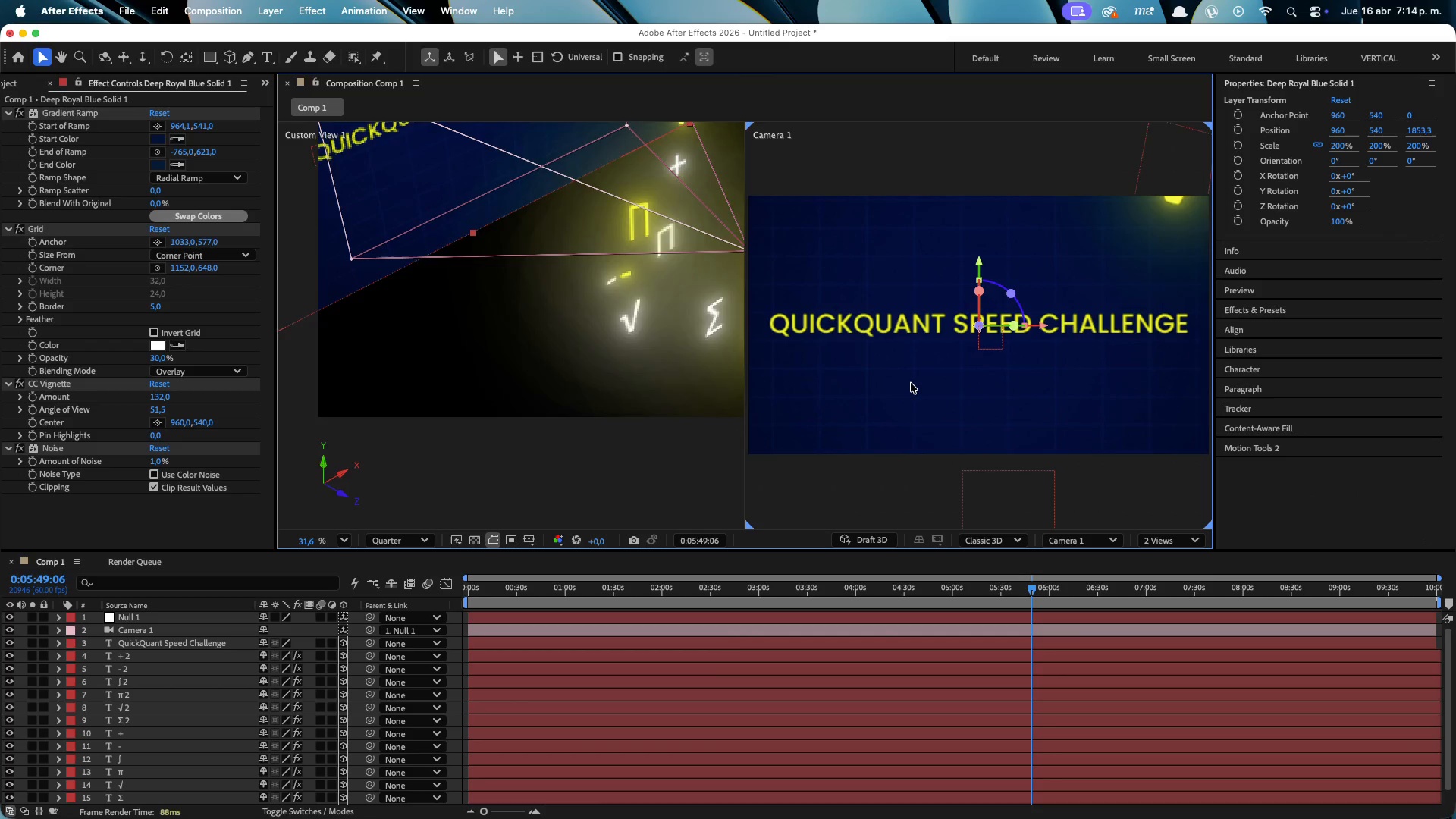 
key(Meta+1)
 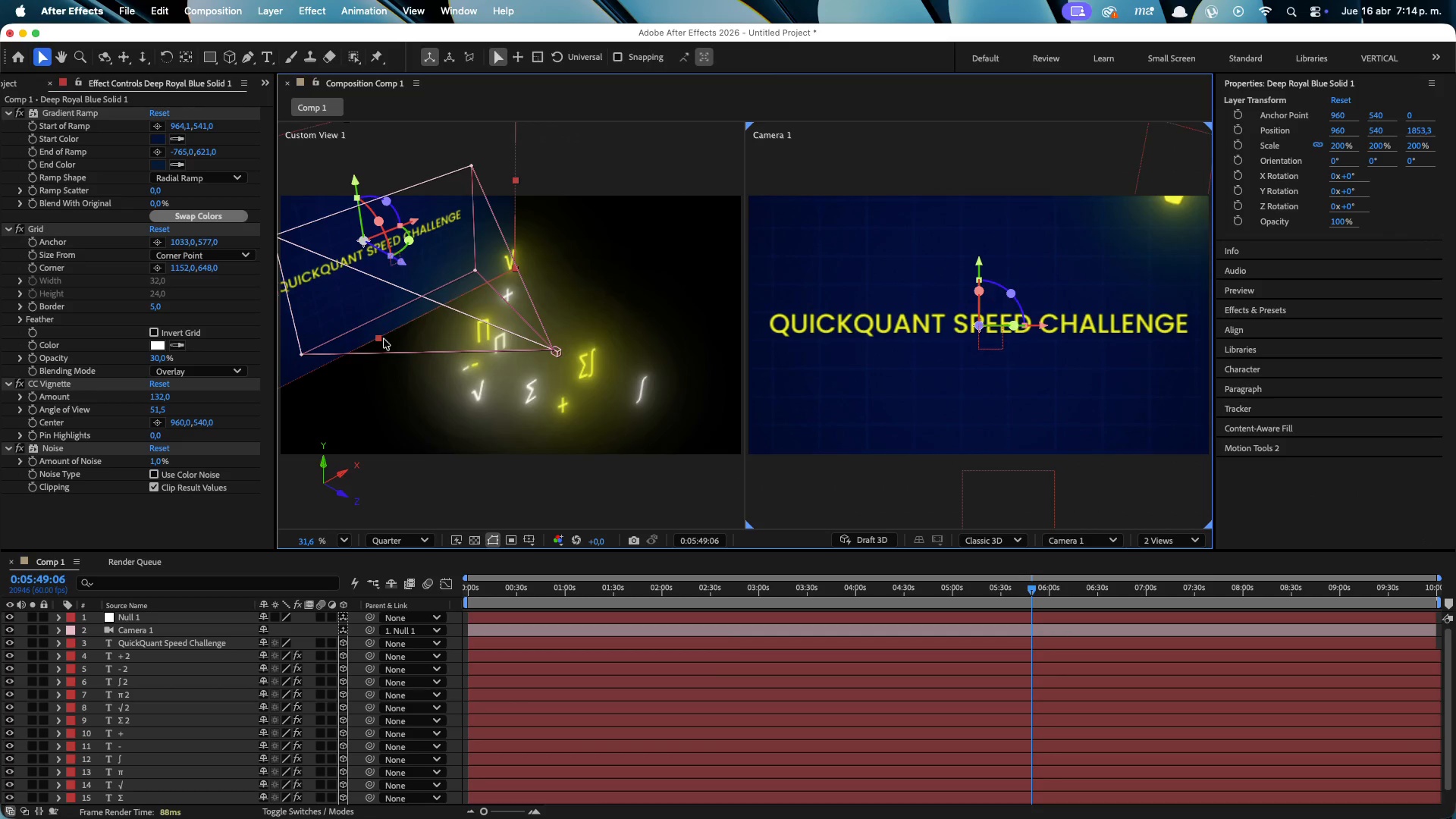 
scroll: coordinate [989, 346], scroll_direction: down, amount: 1.0
 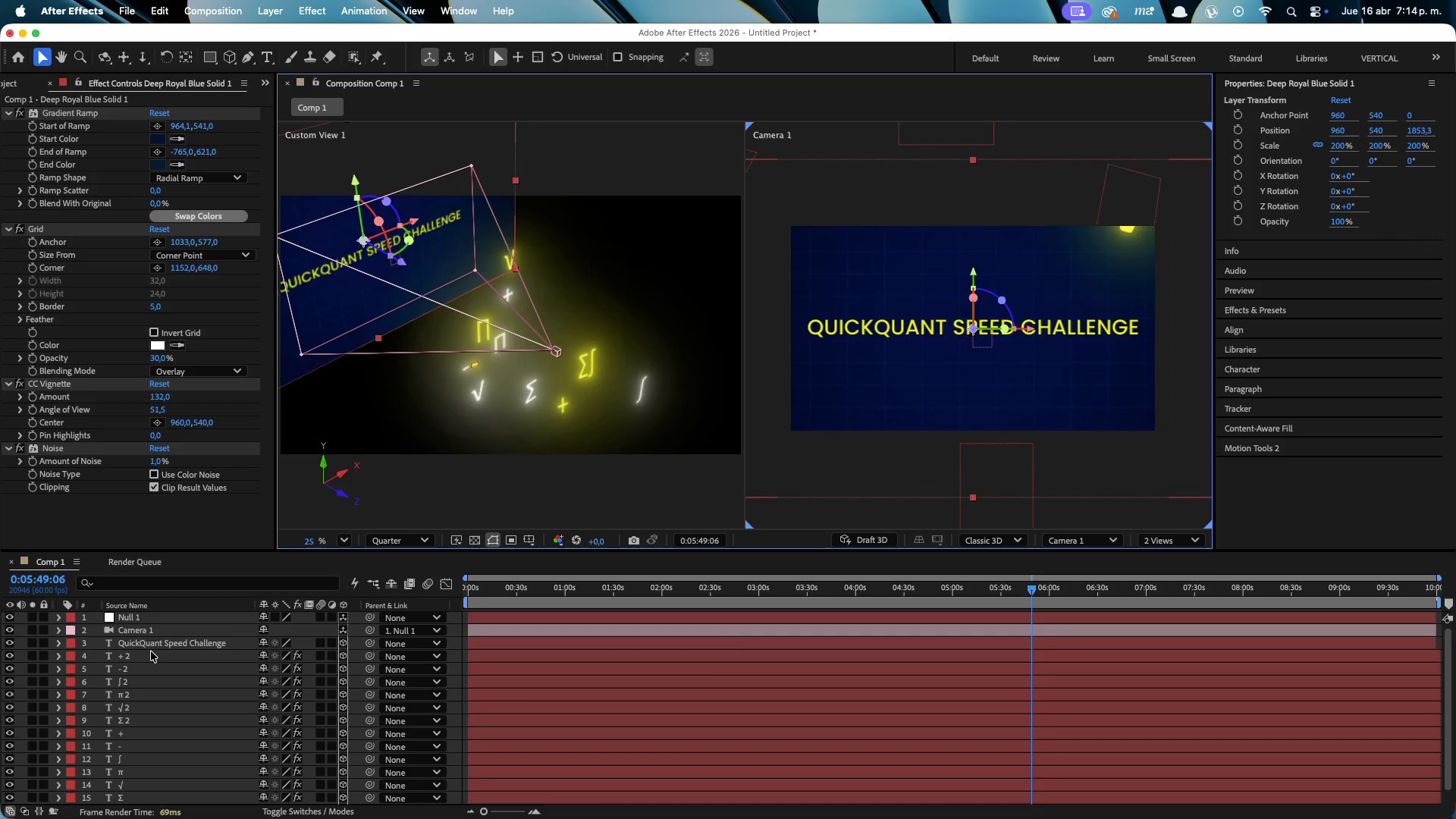 
left_click([162, 648])
 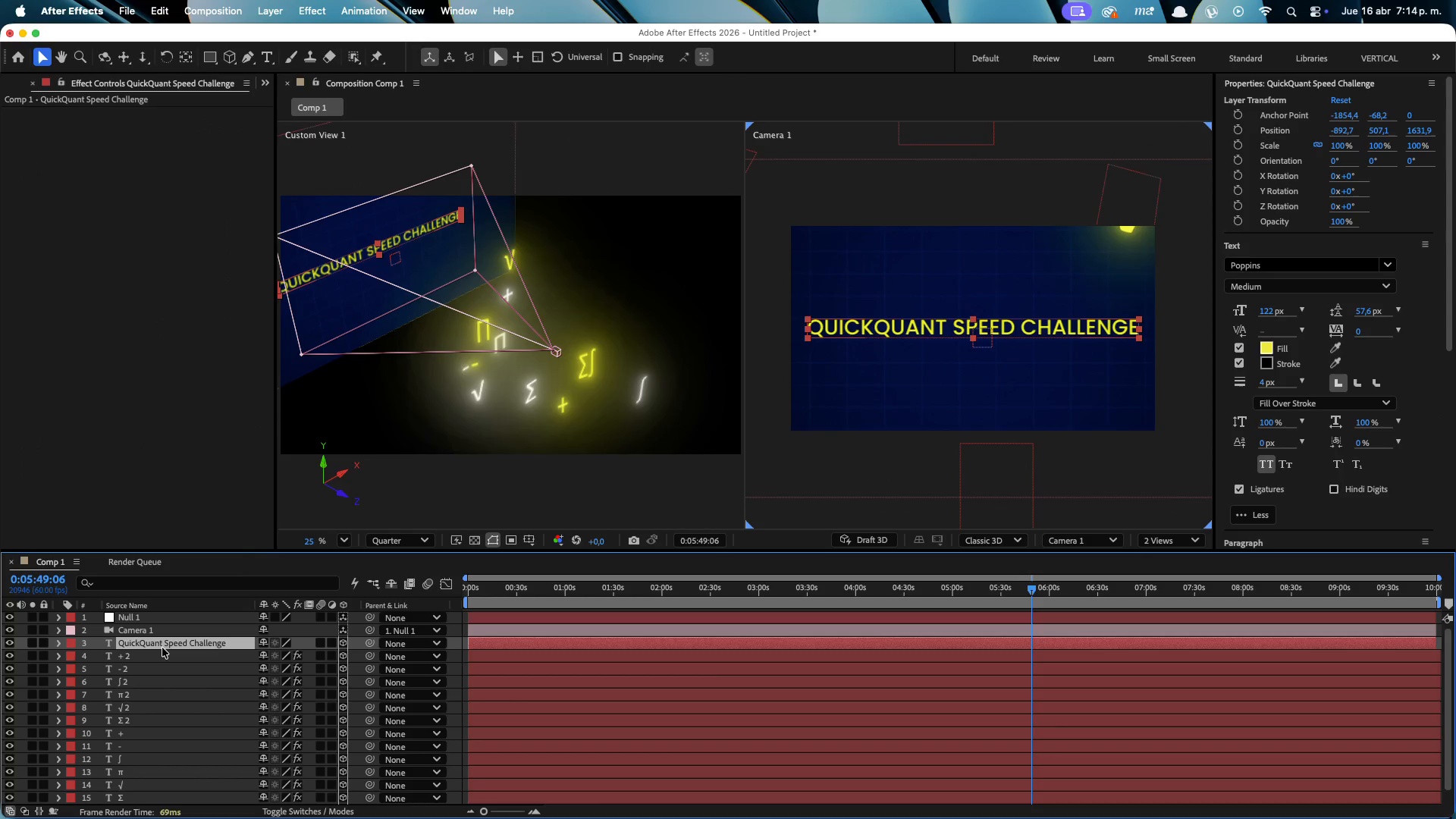 
key(Control+Space)
 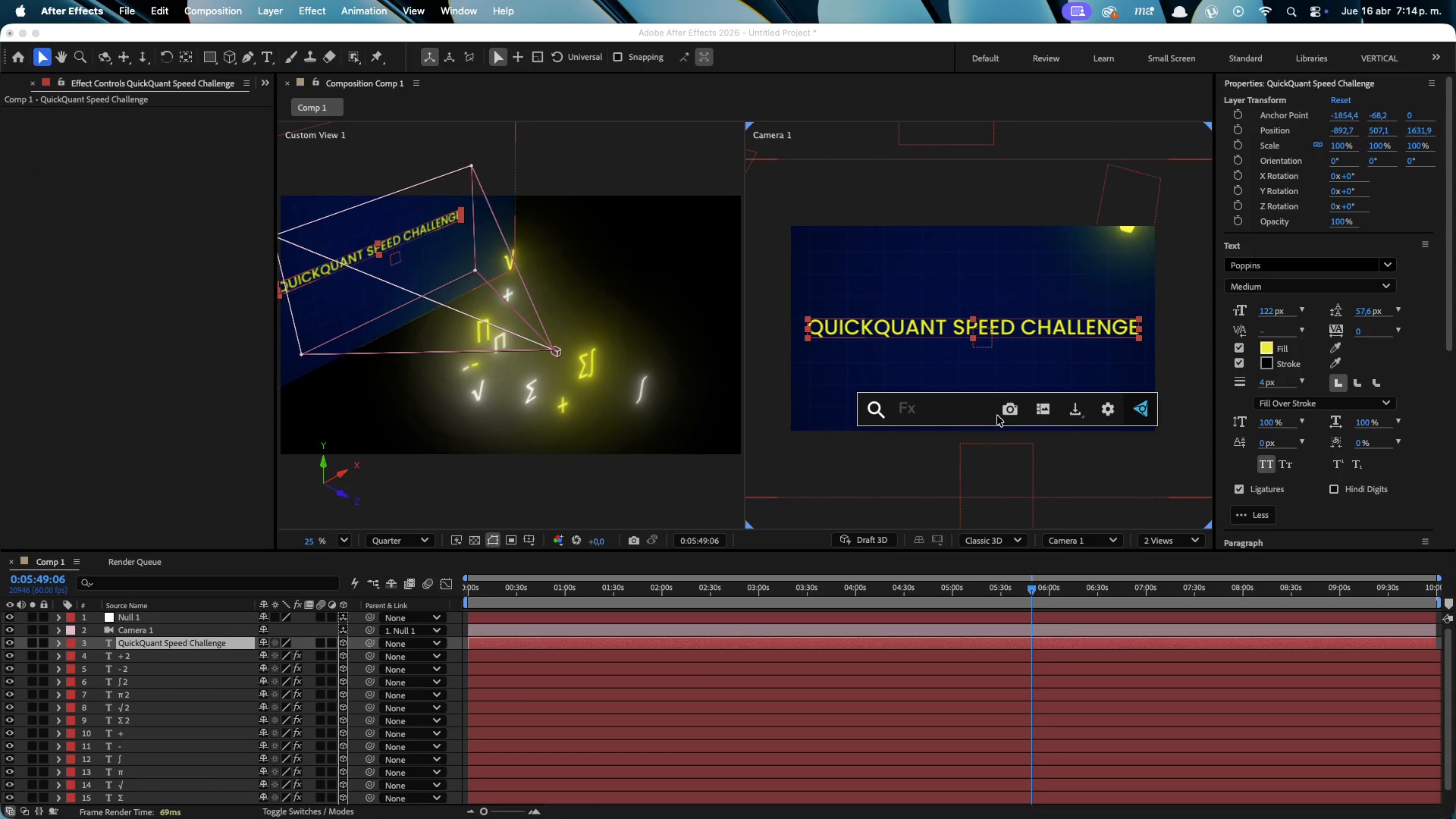 
type(dee)
 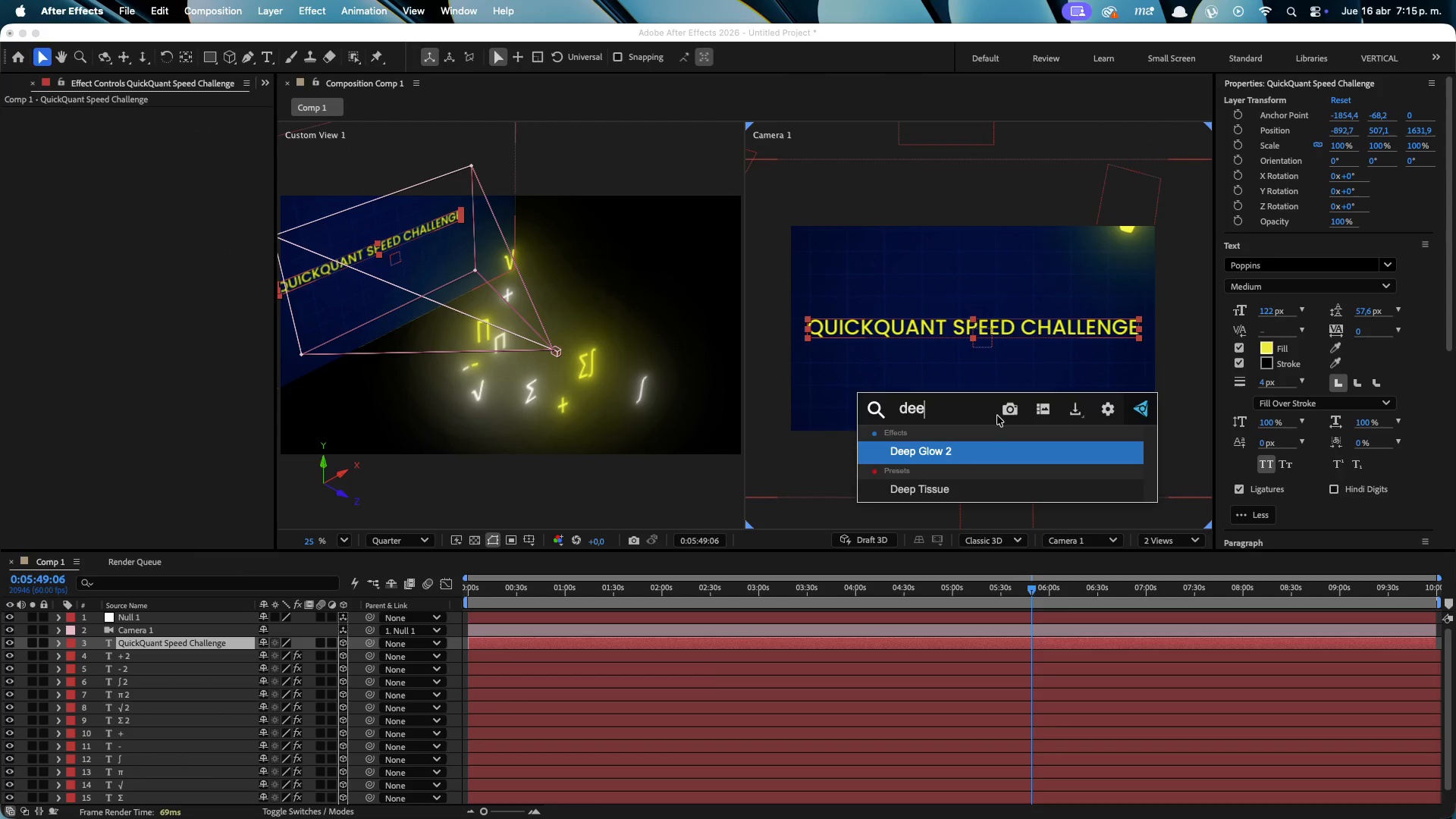 
key(Enter)
 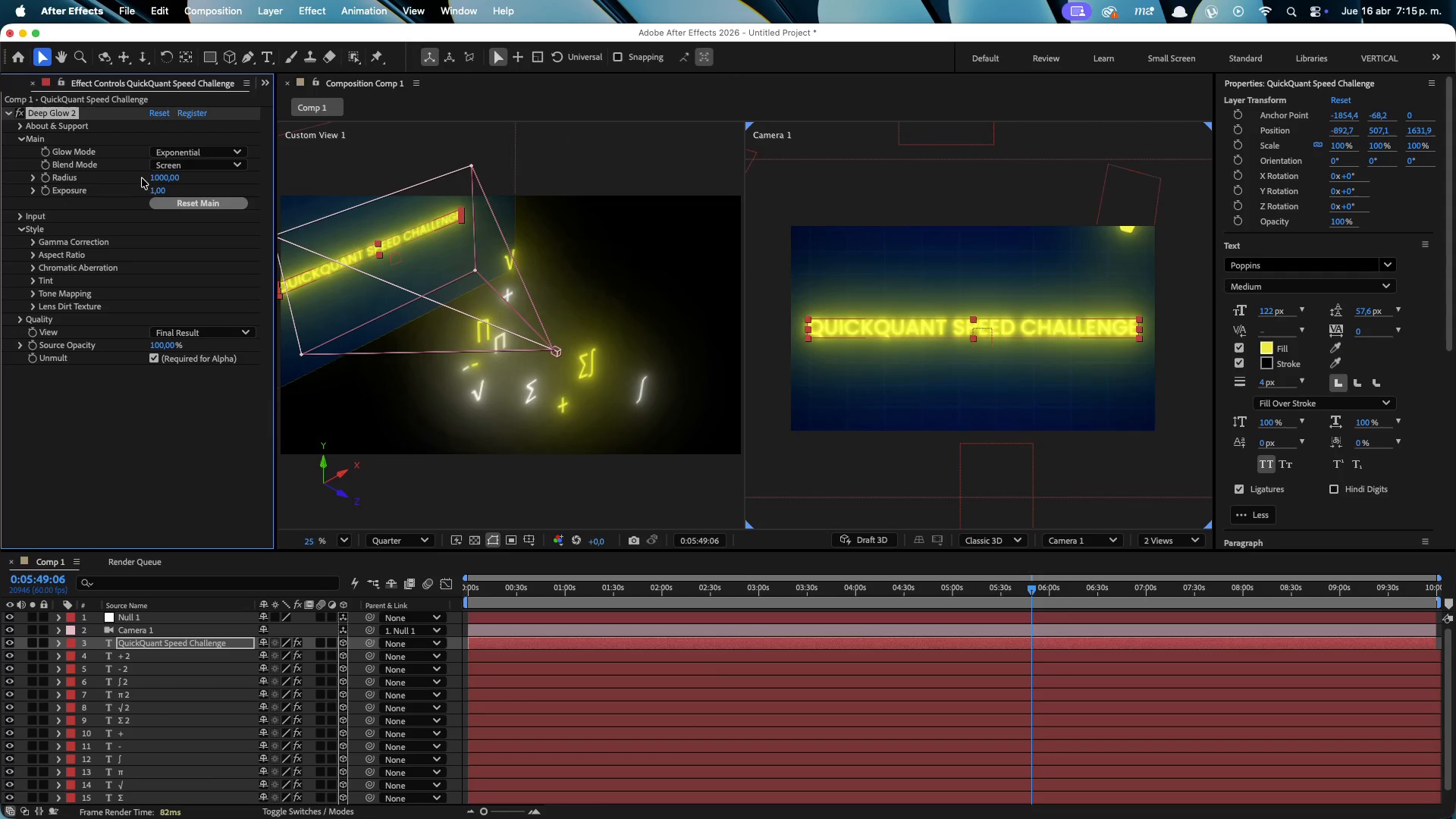 
left_click([158, 190])
 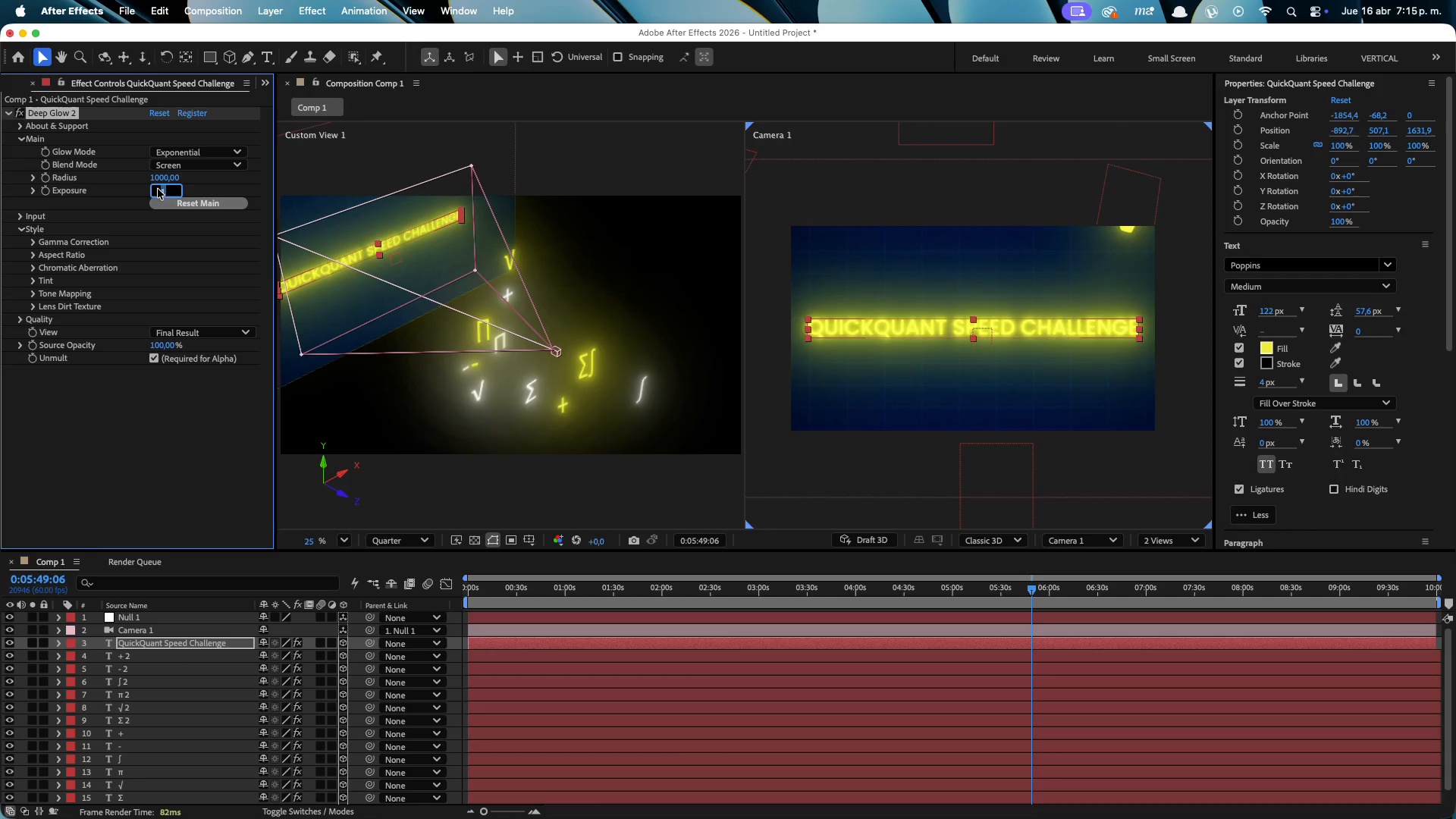 
type(0,01)
 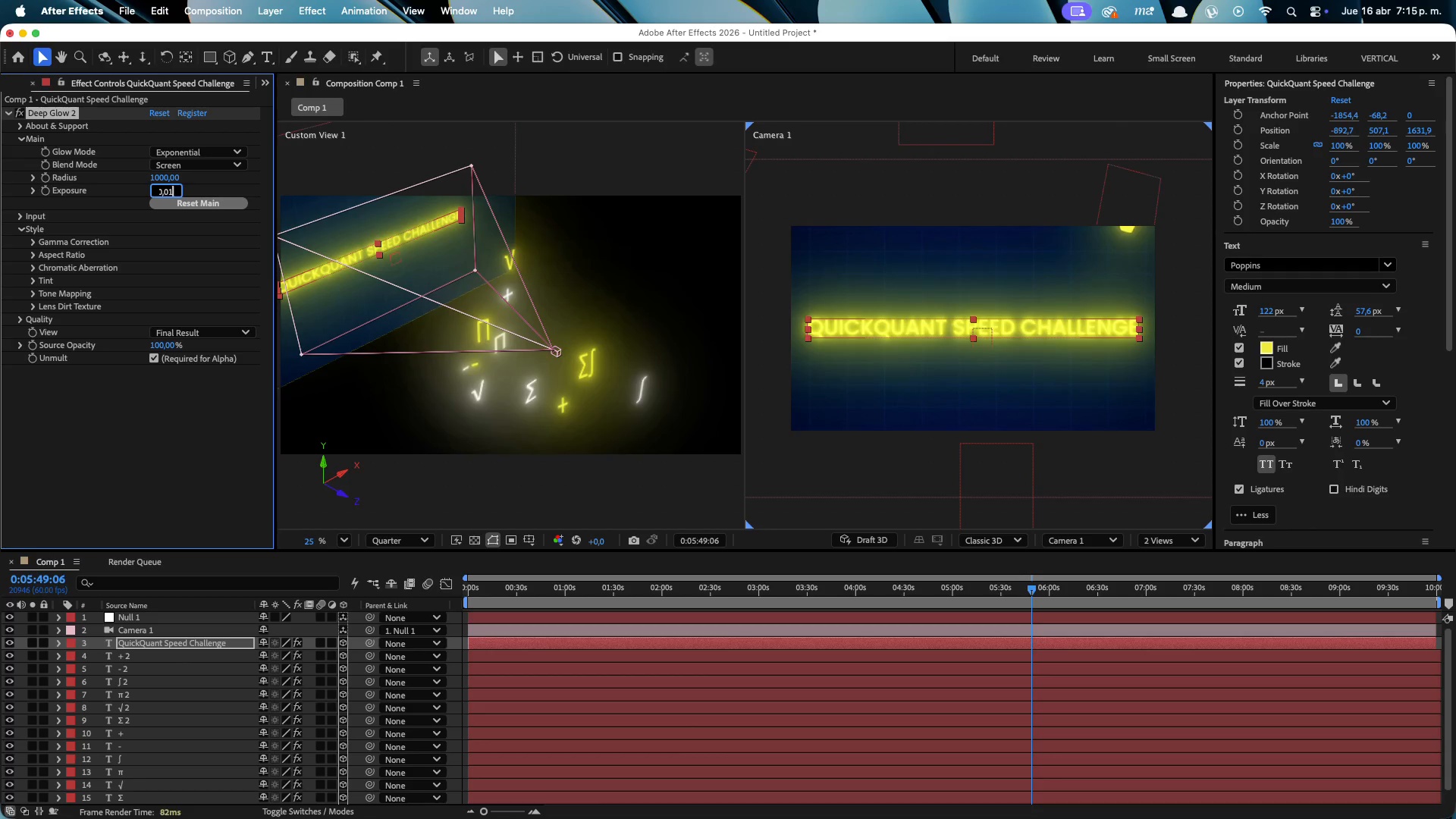 
key(Enter)
 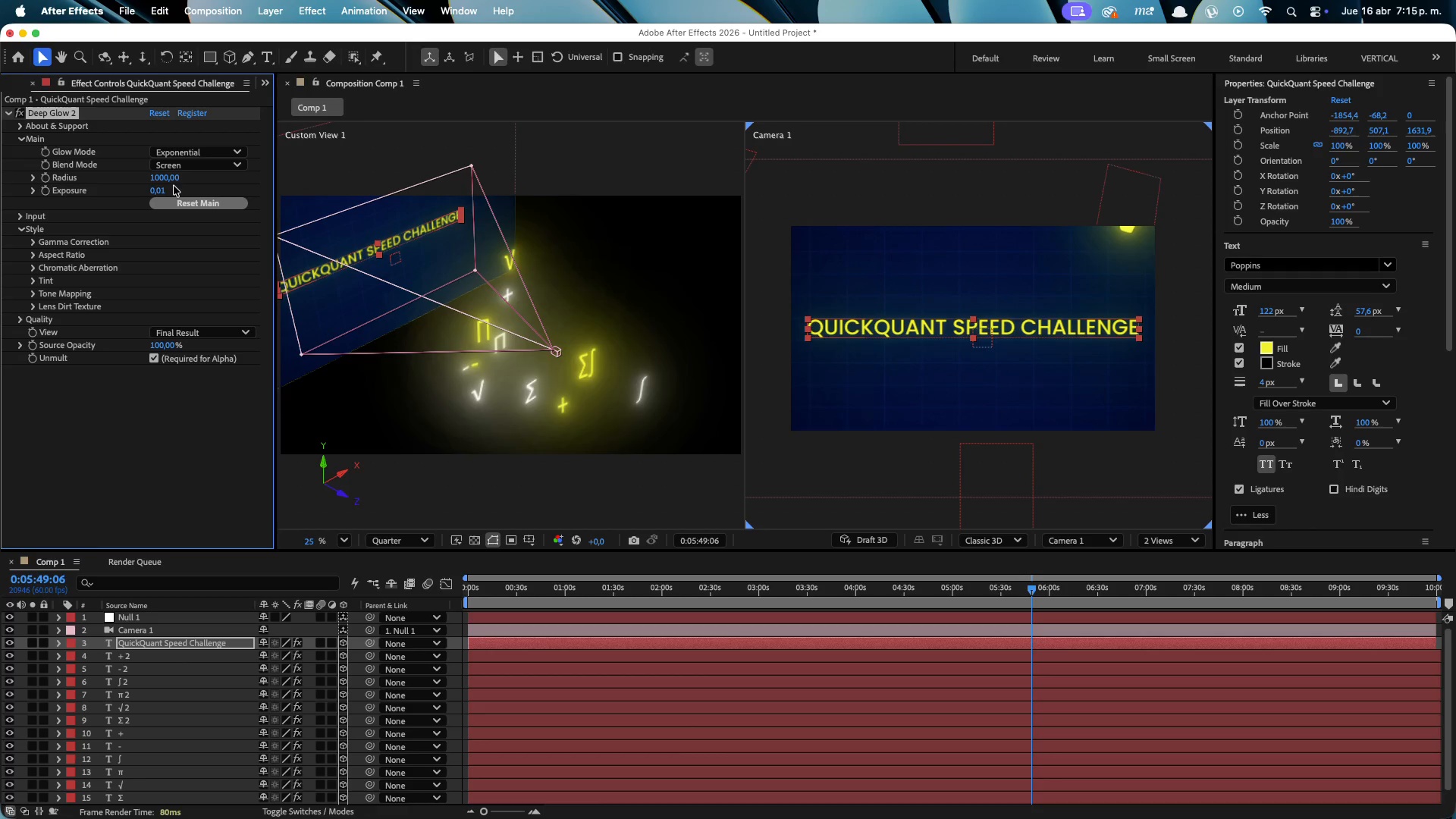 
left_click([162, 193])
 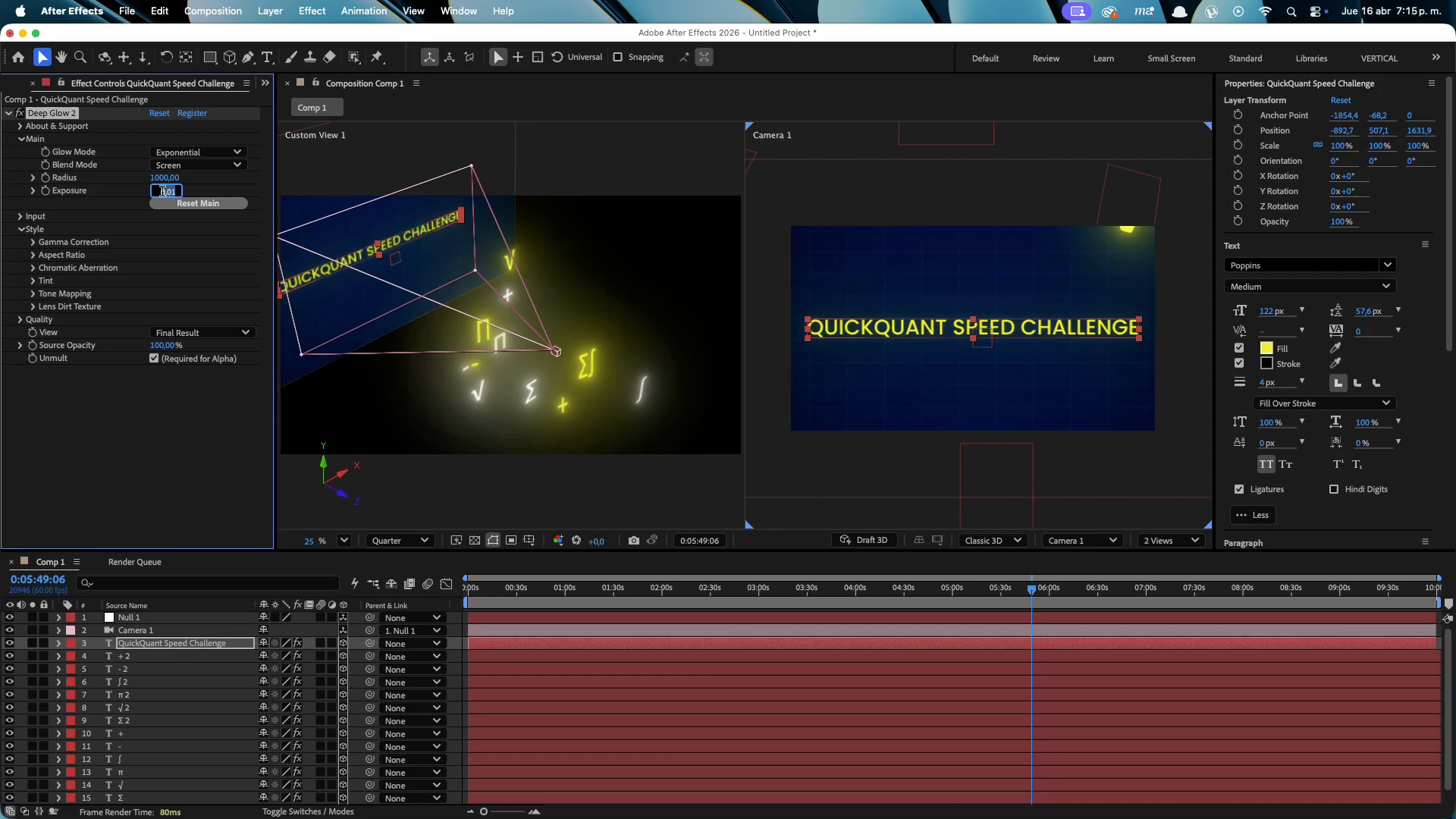 
key(0)
 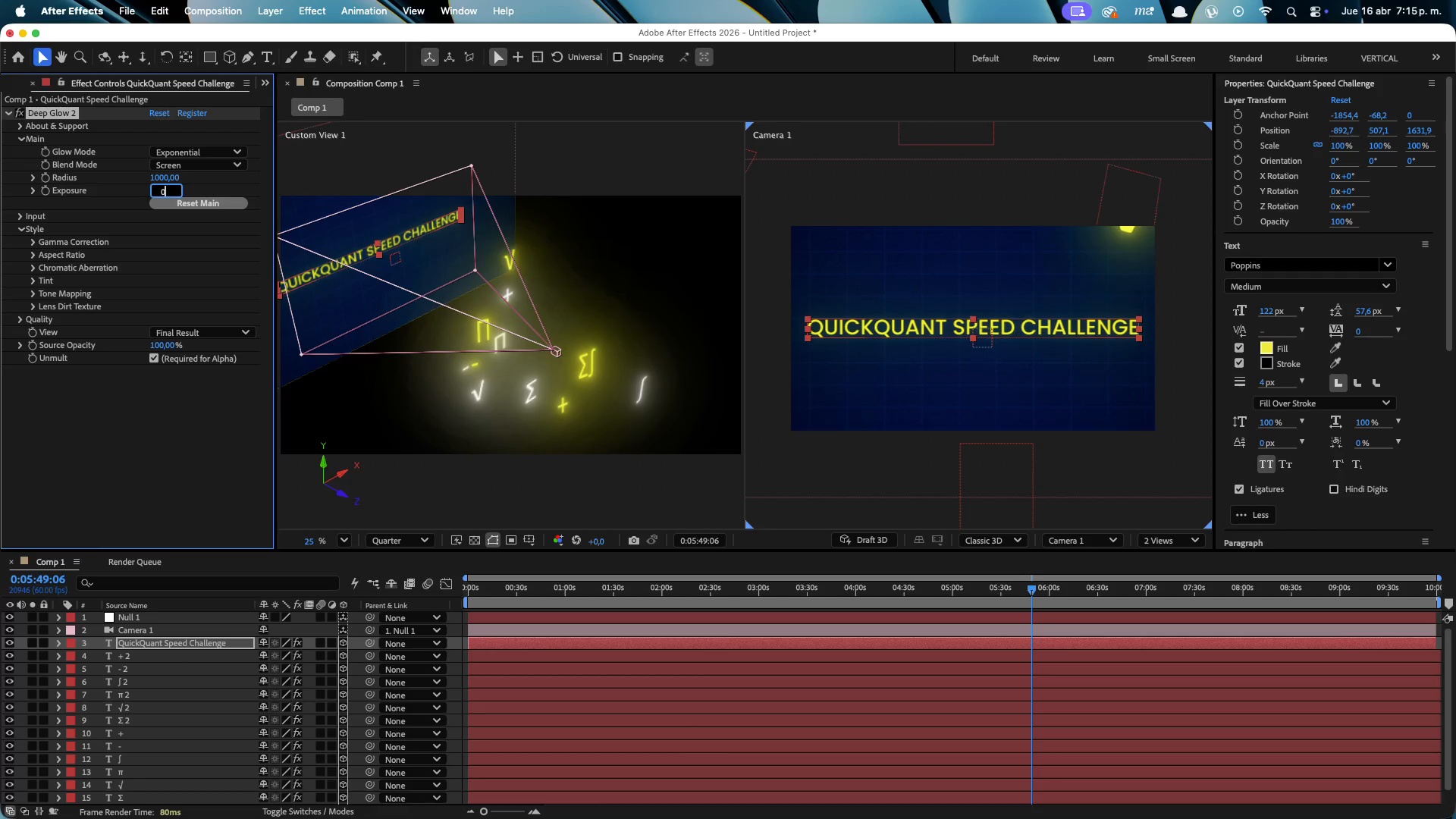 
key(Comma)
 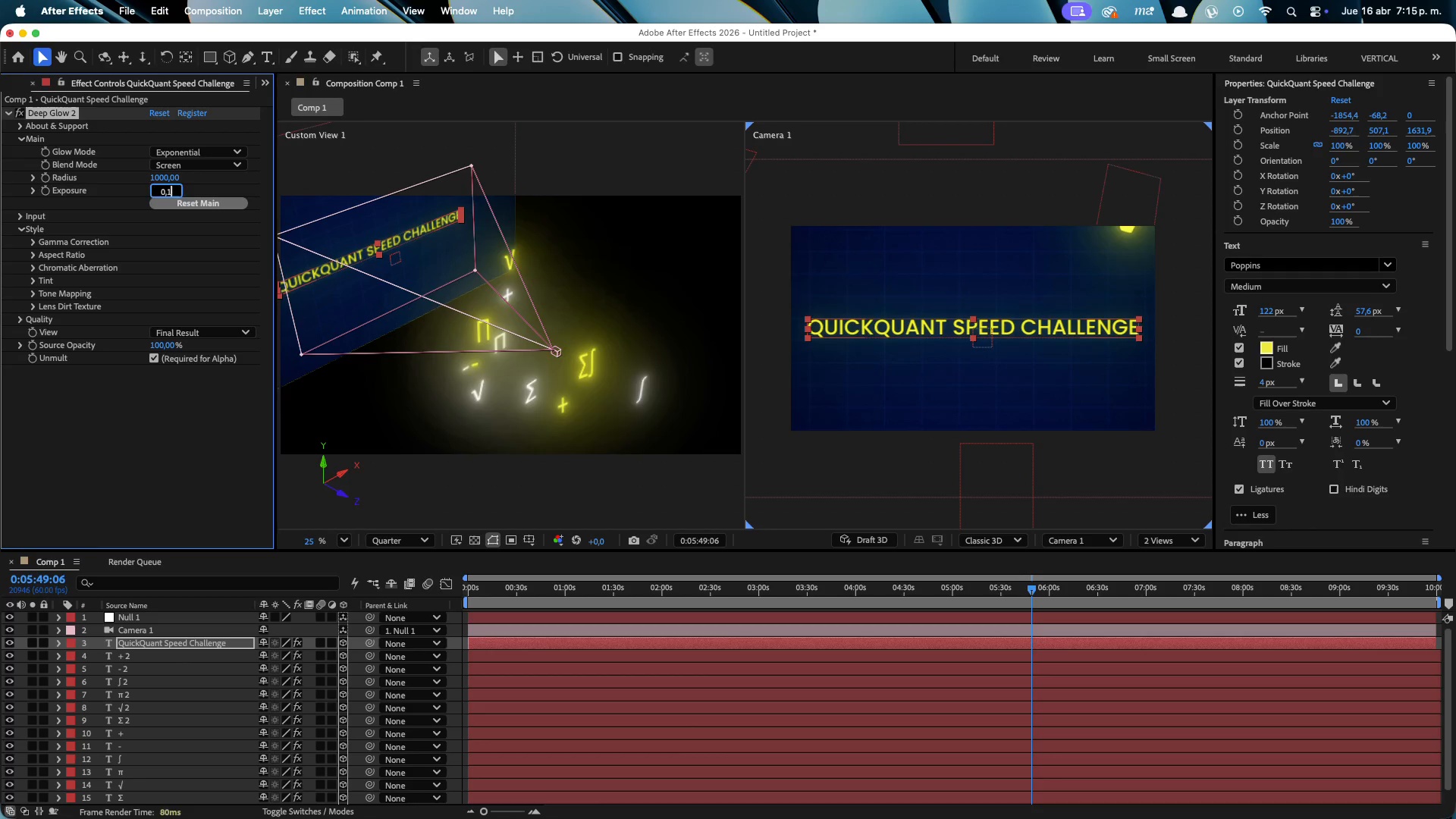 
key(1)
 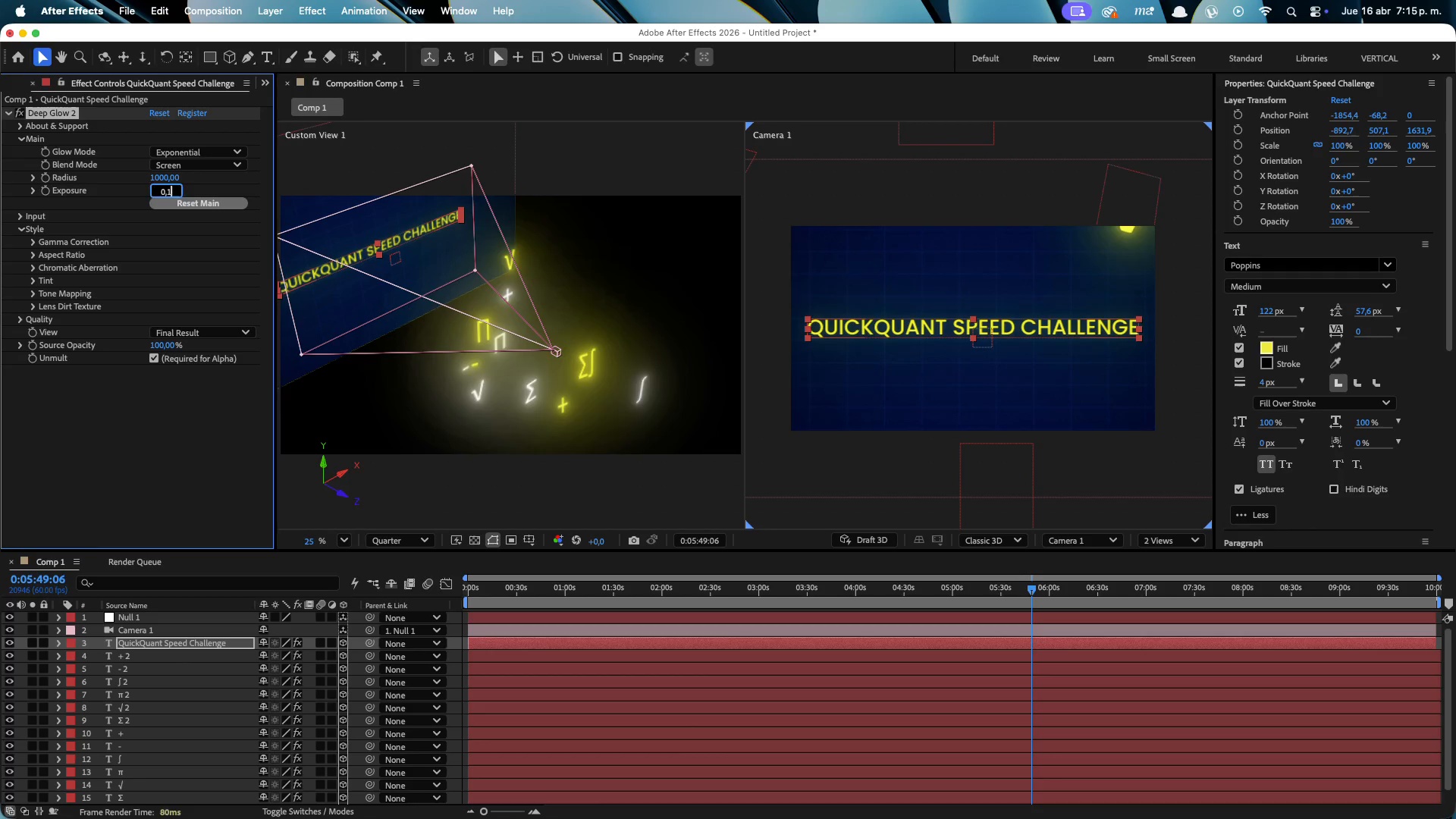 
key(Enter)
 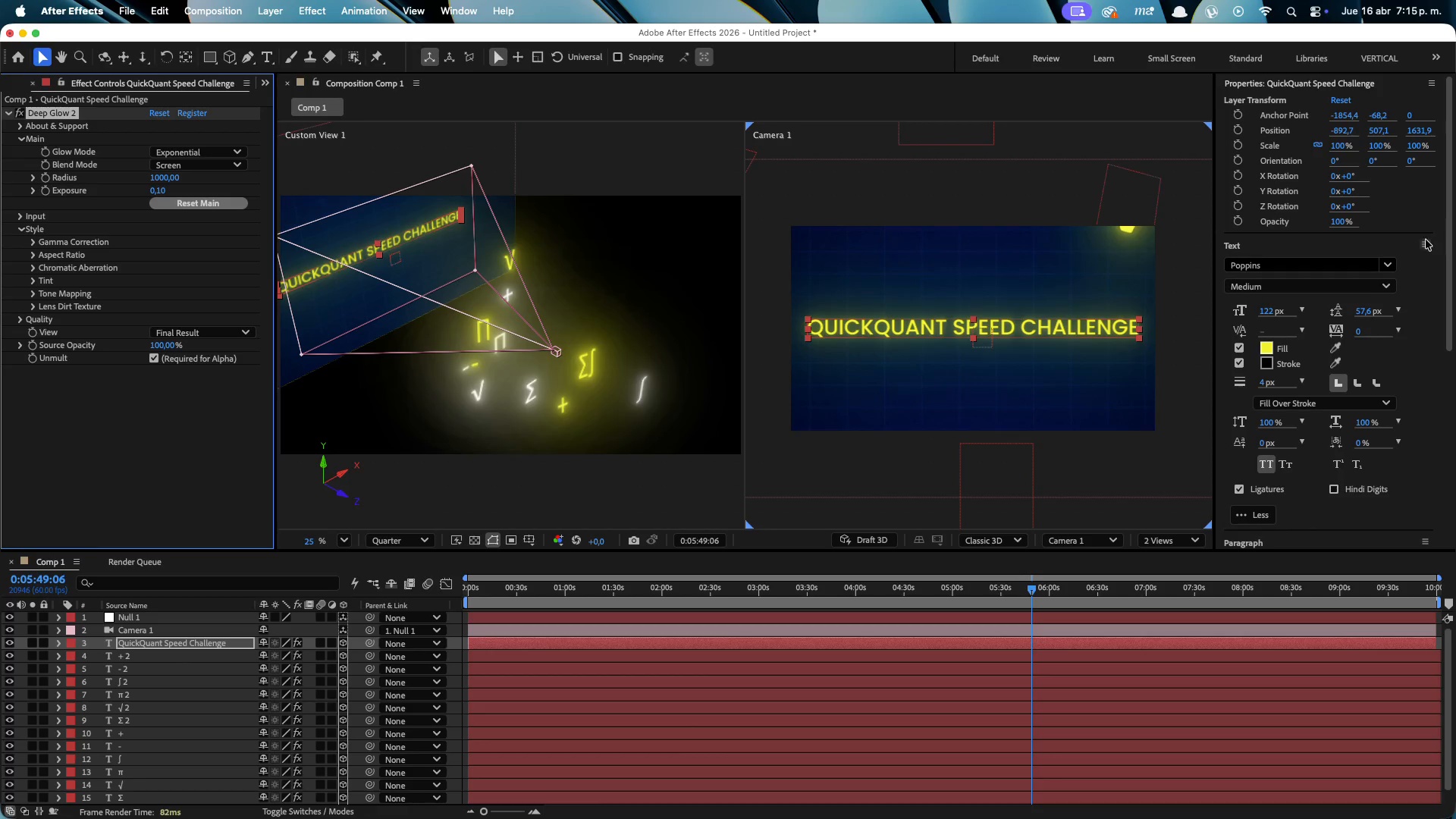 
left_click([1286, 259])
 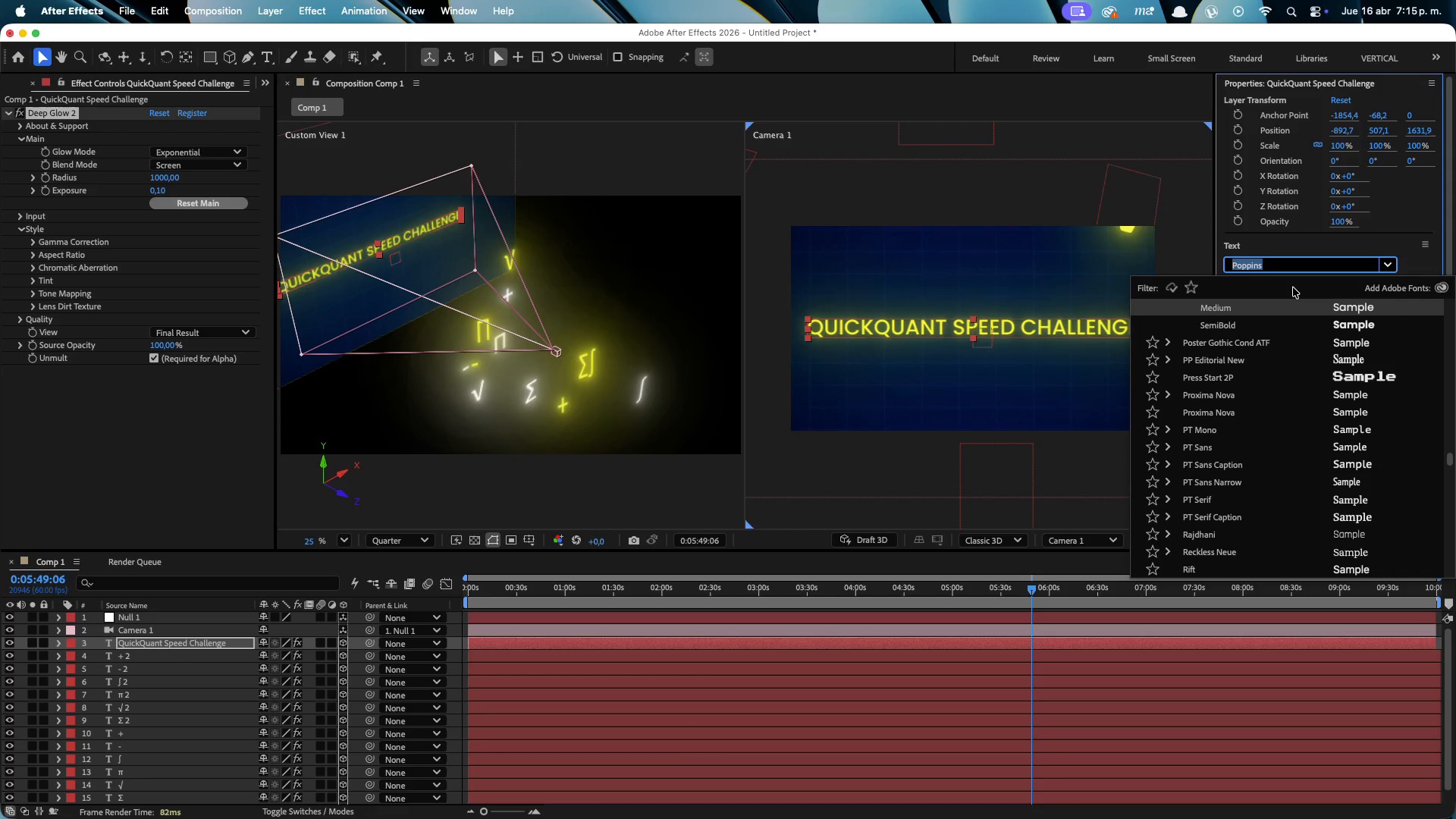 
type(impa)
 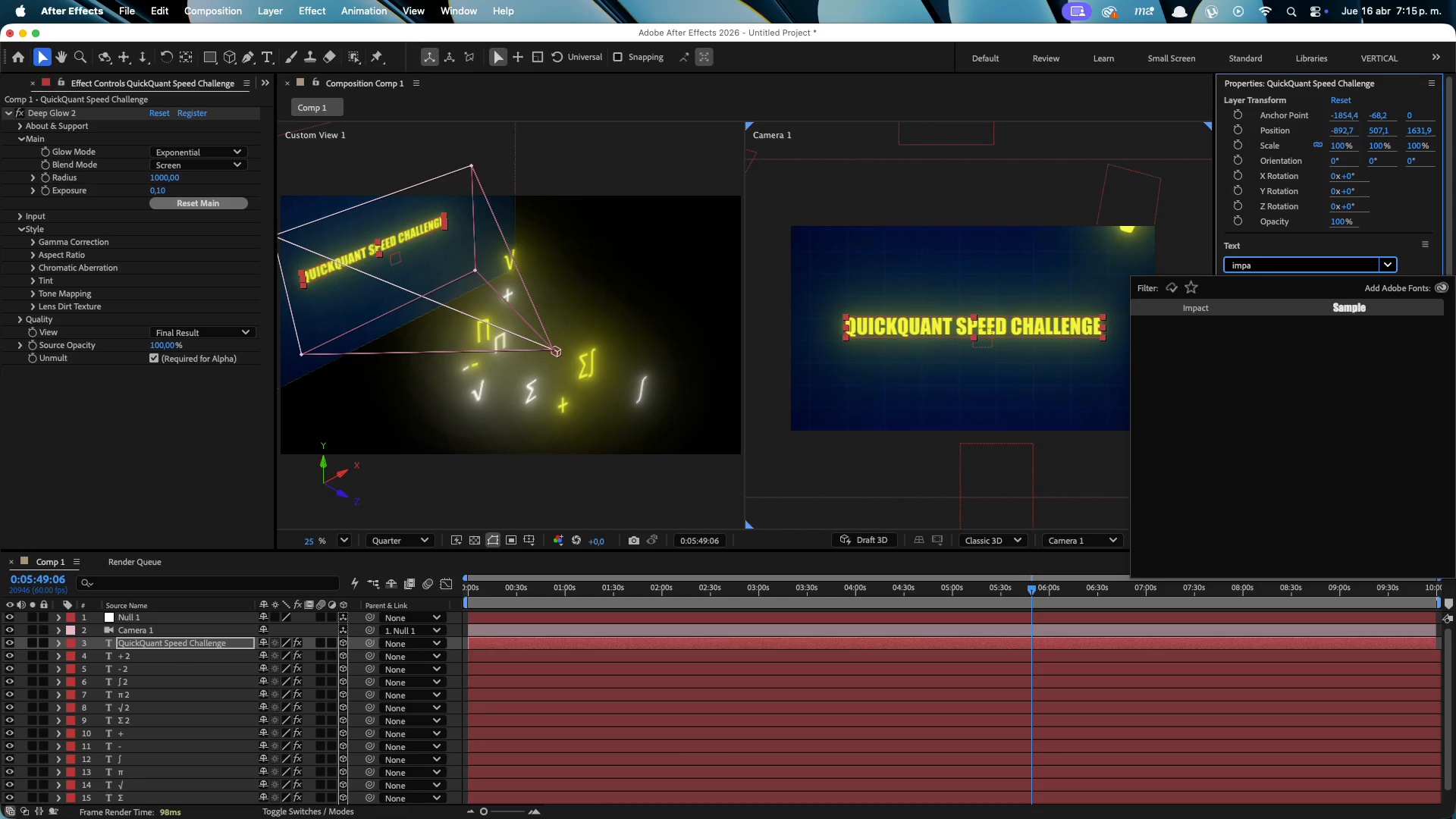 
key(Enter)
 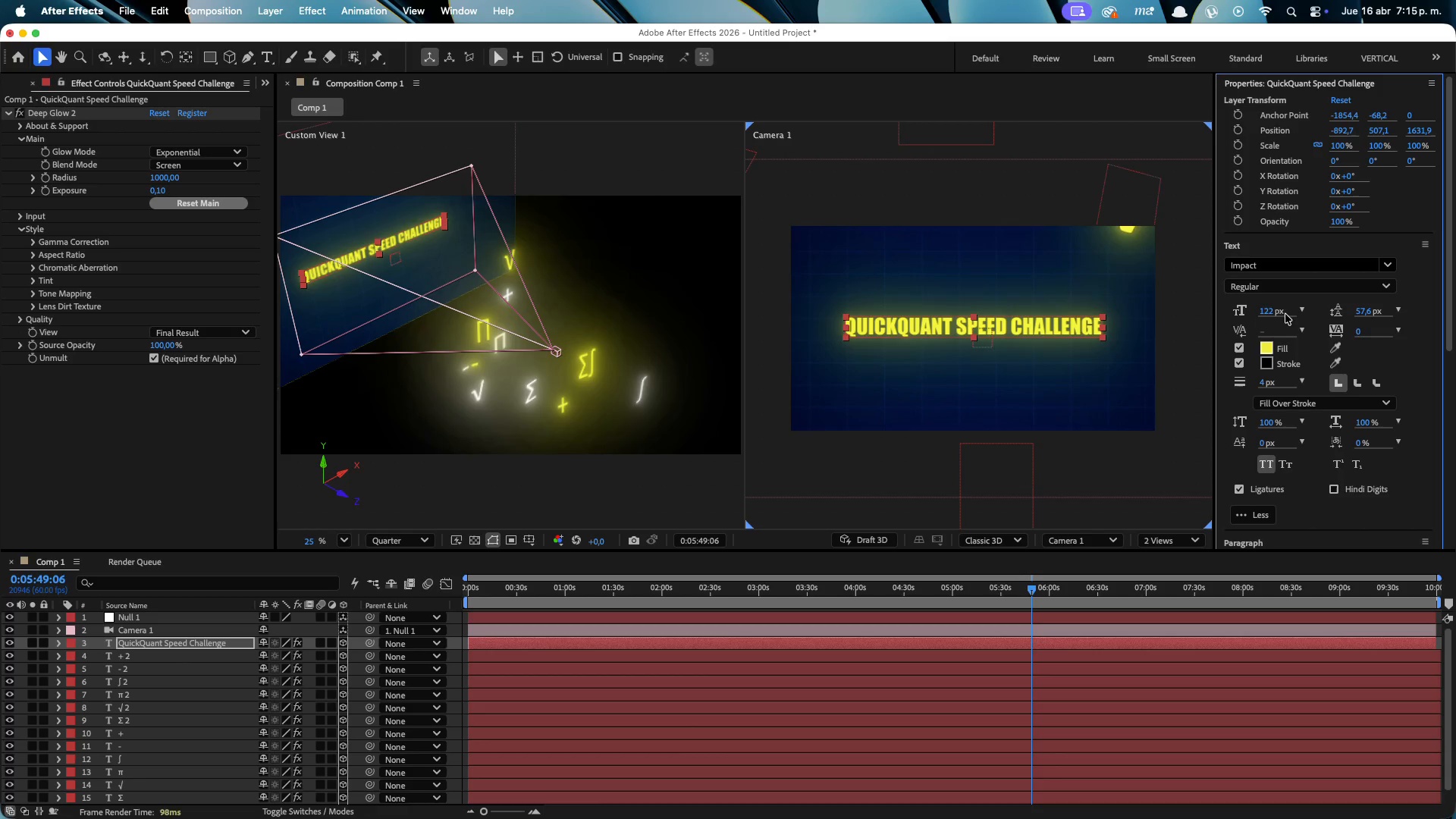 
left_click_drag(start_coordinate=[1269, 310], to_coordinate=[1285, 309])
 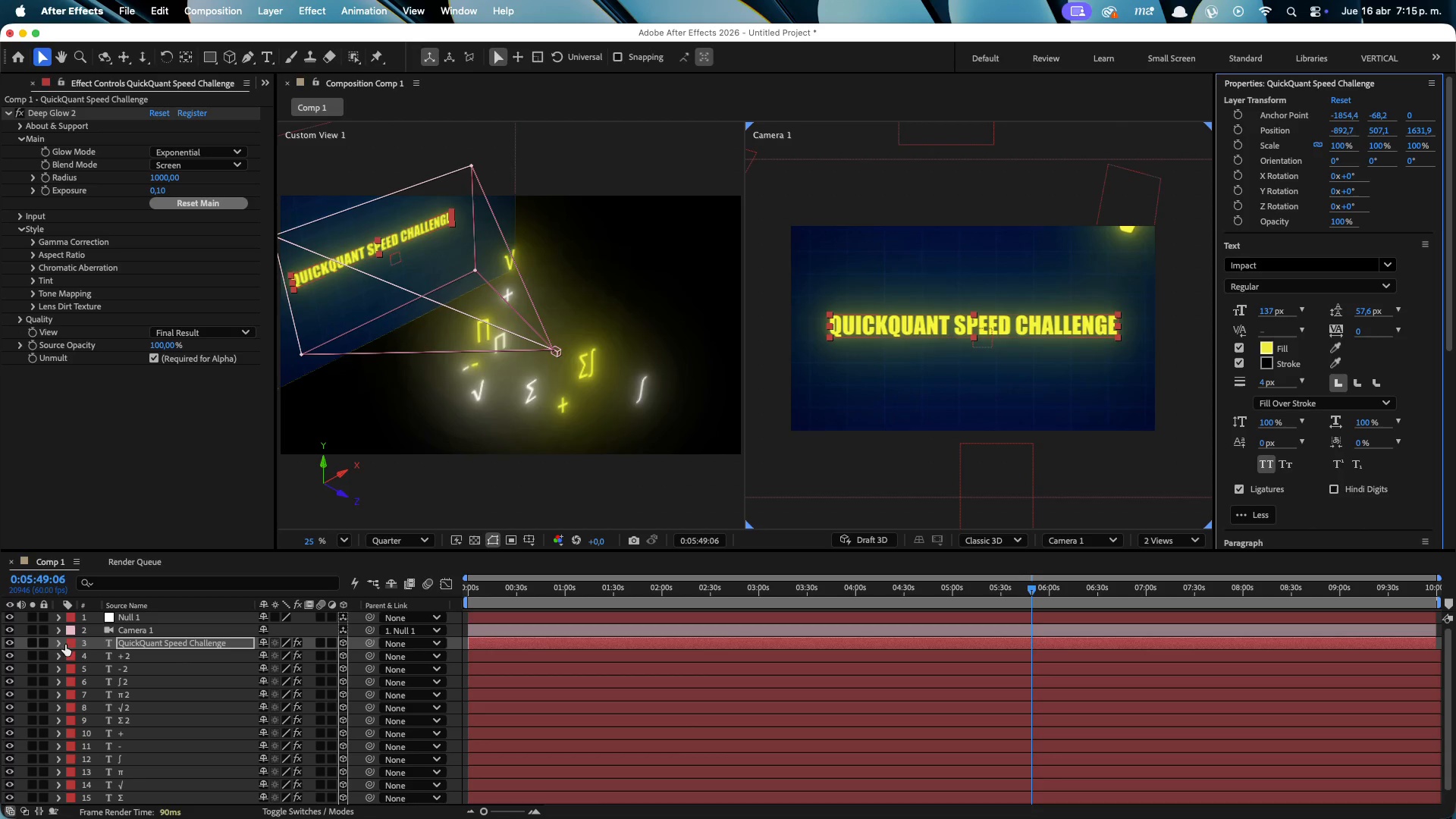 
left_click([55, 645])
 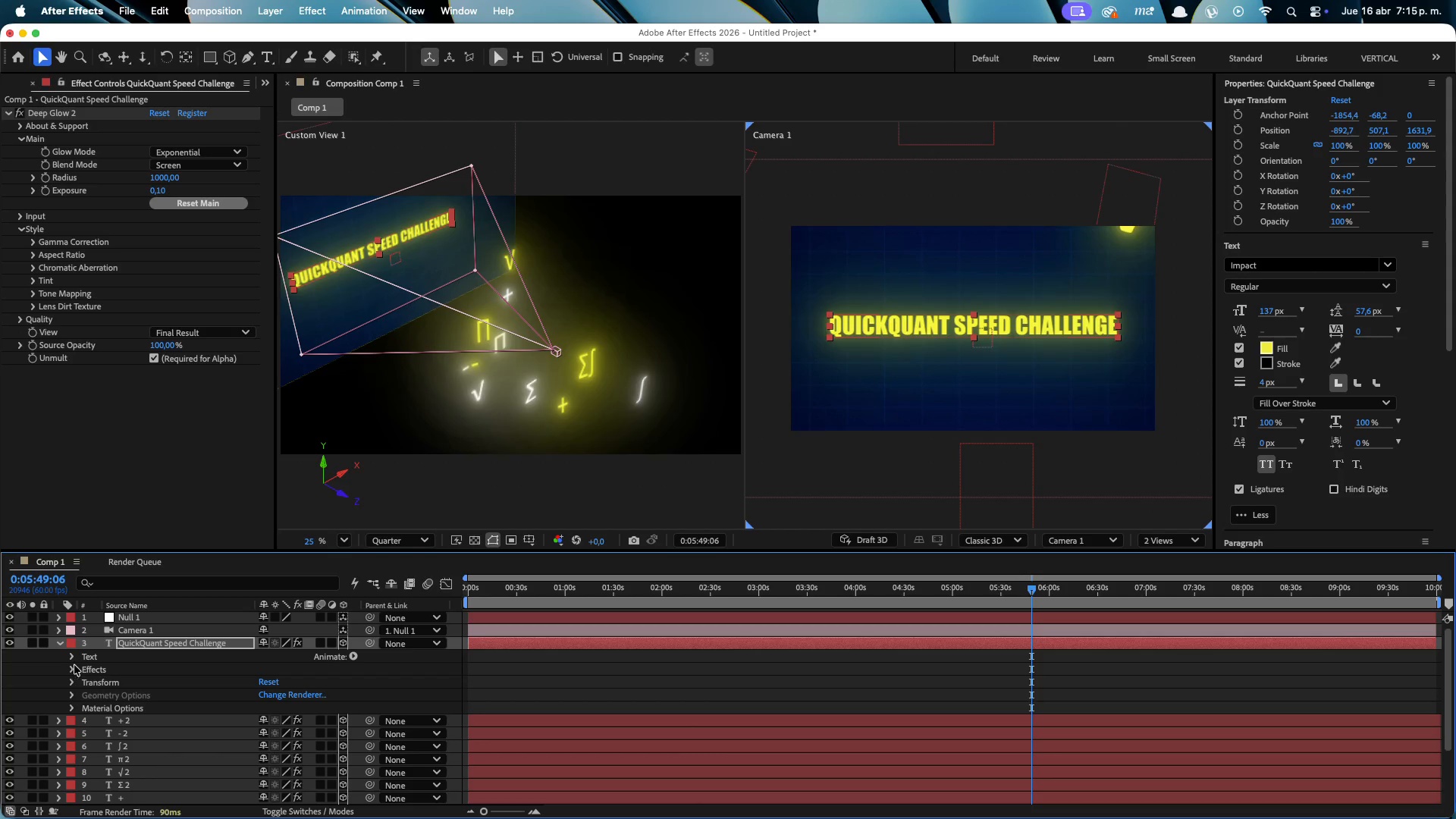 
left_click([356, 658])
 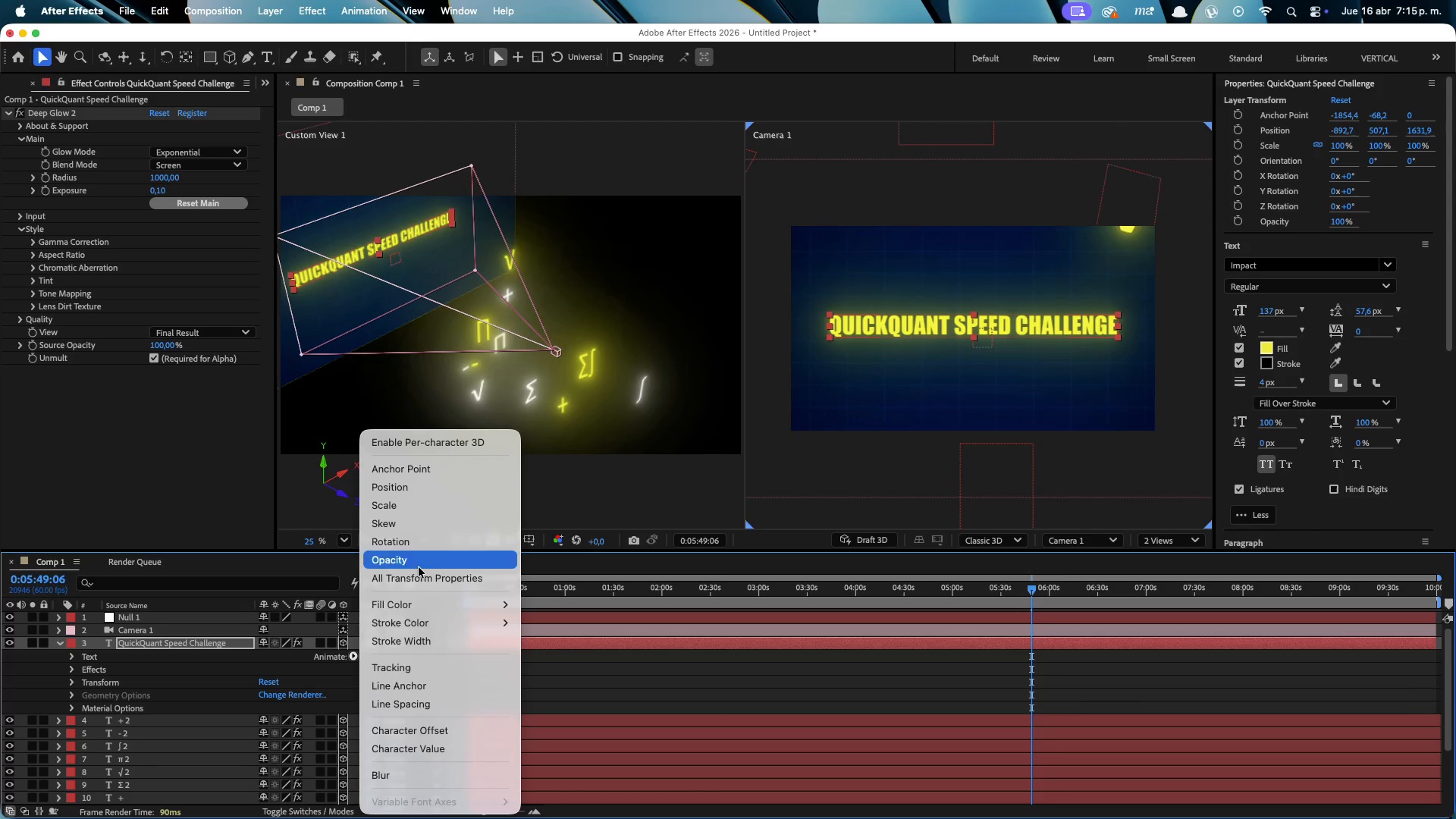 
wait(5.03)
 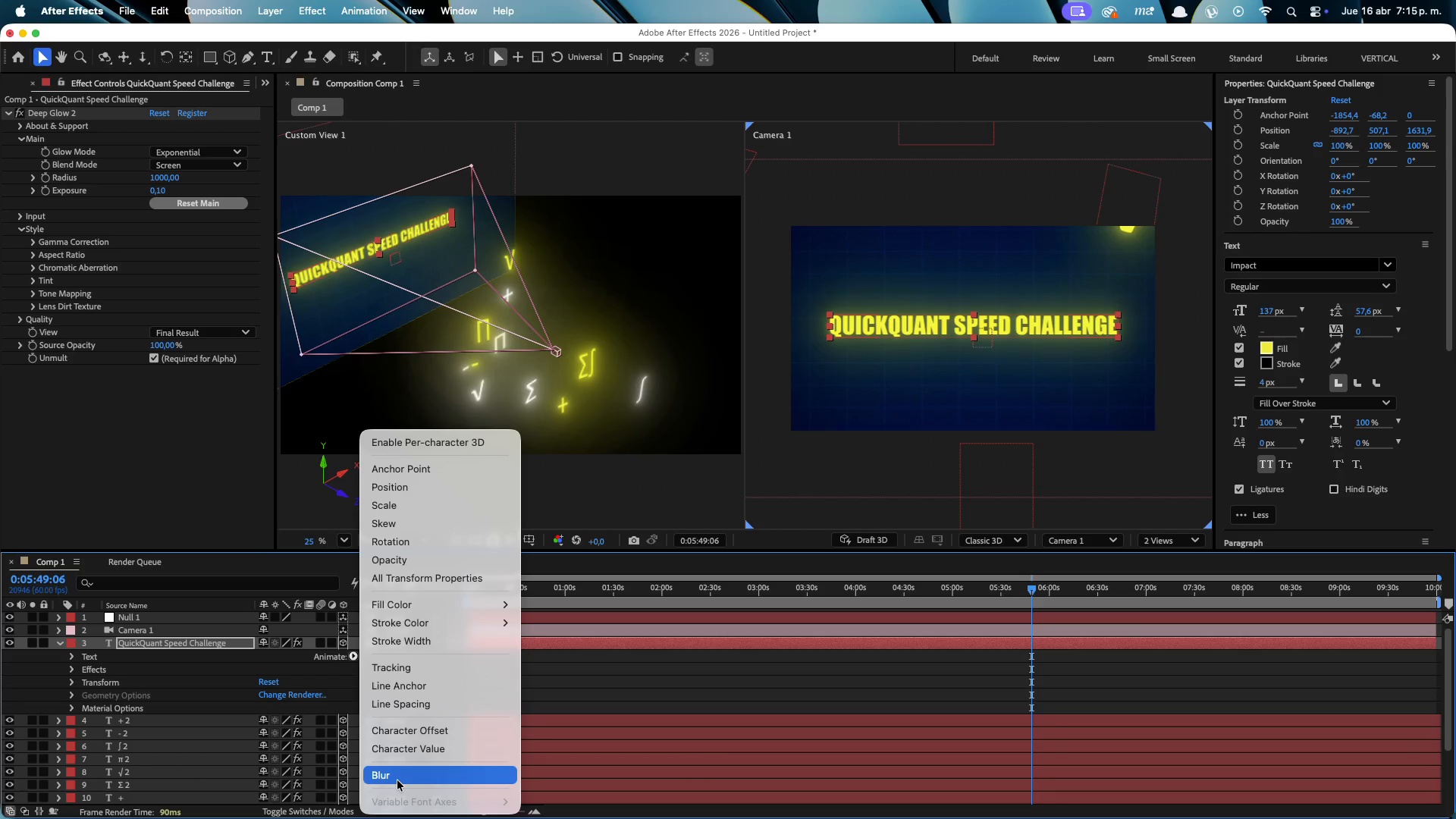 
left_click([419, 746])
 